 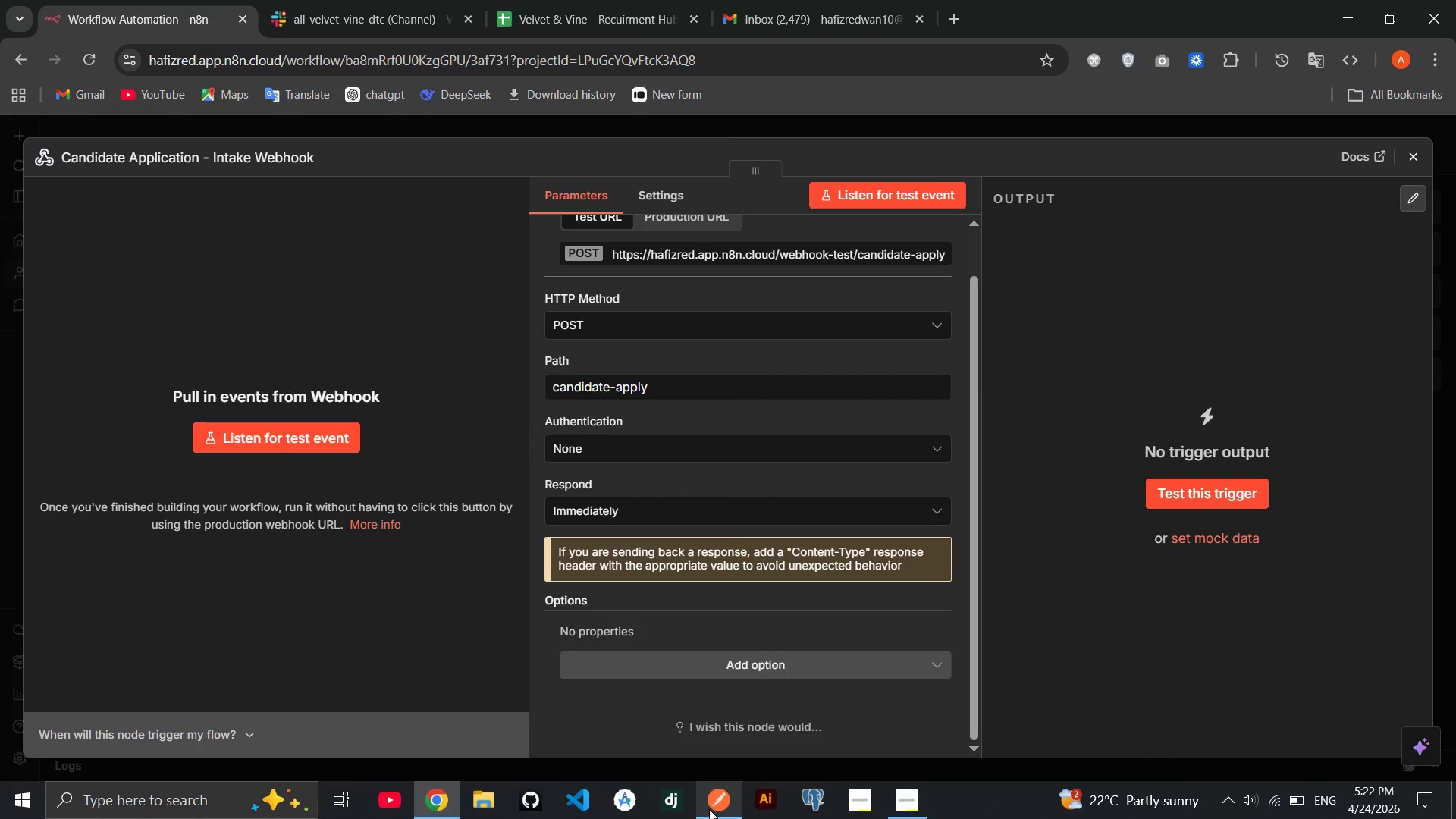 
left_click([290, 443])
 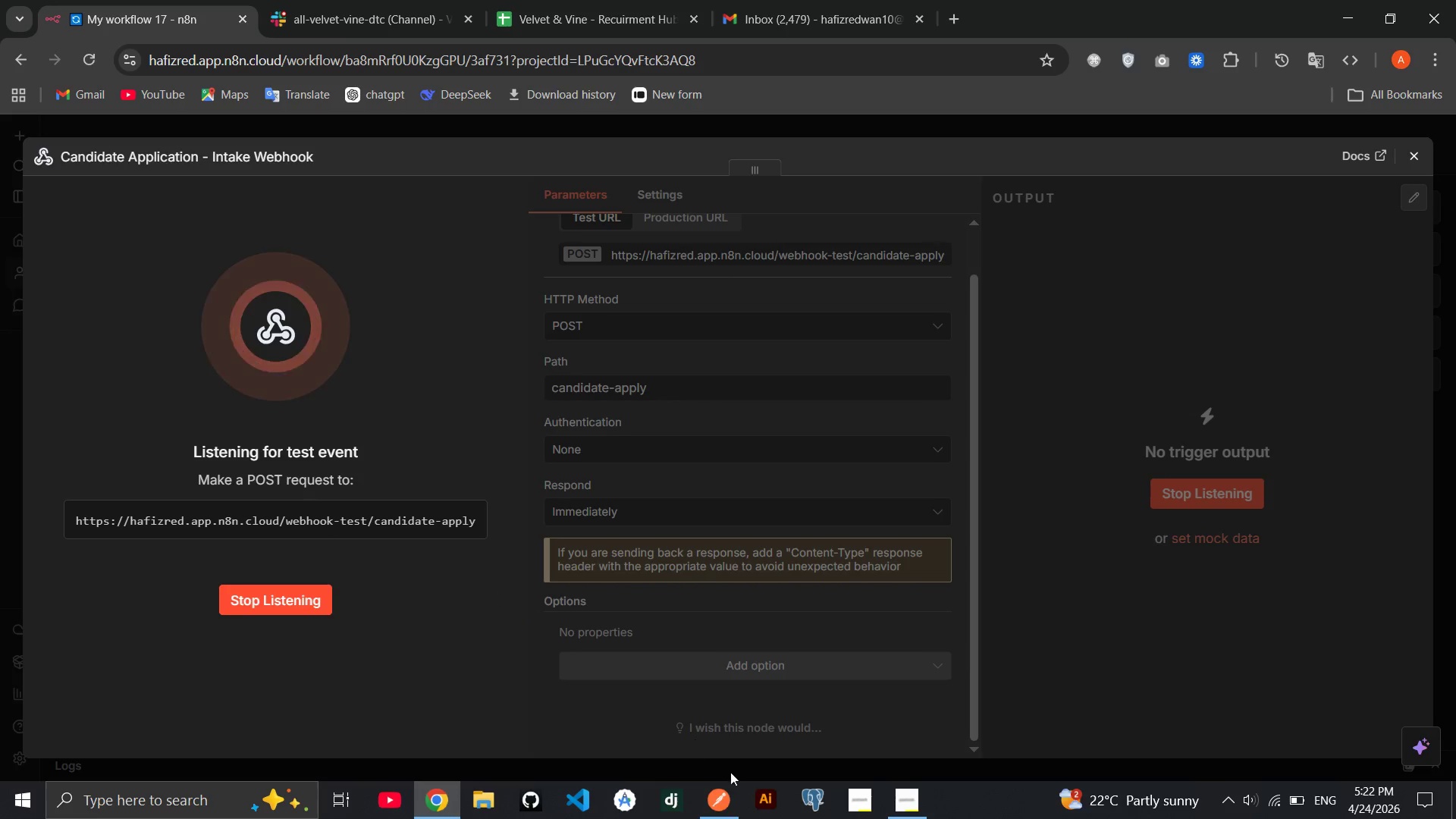 
left_click([728, 797])
 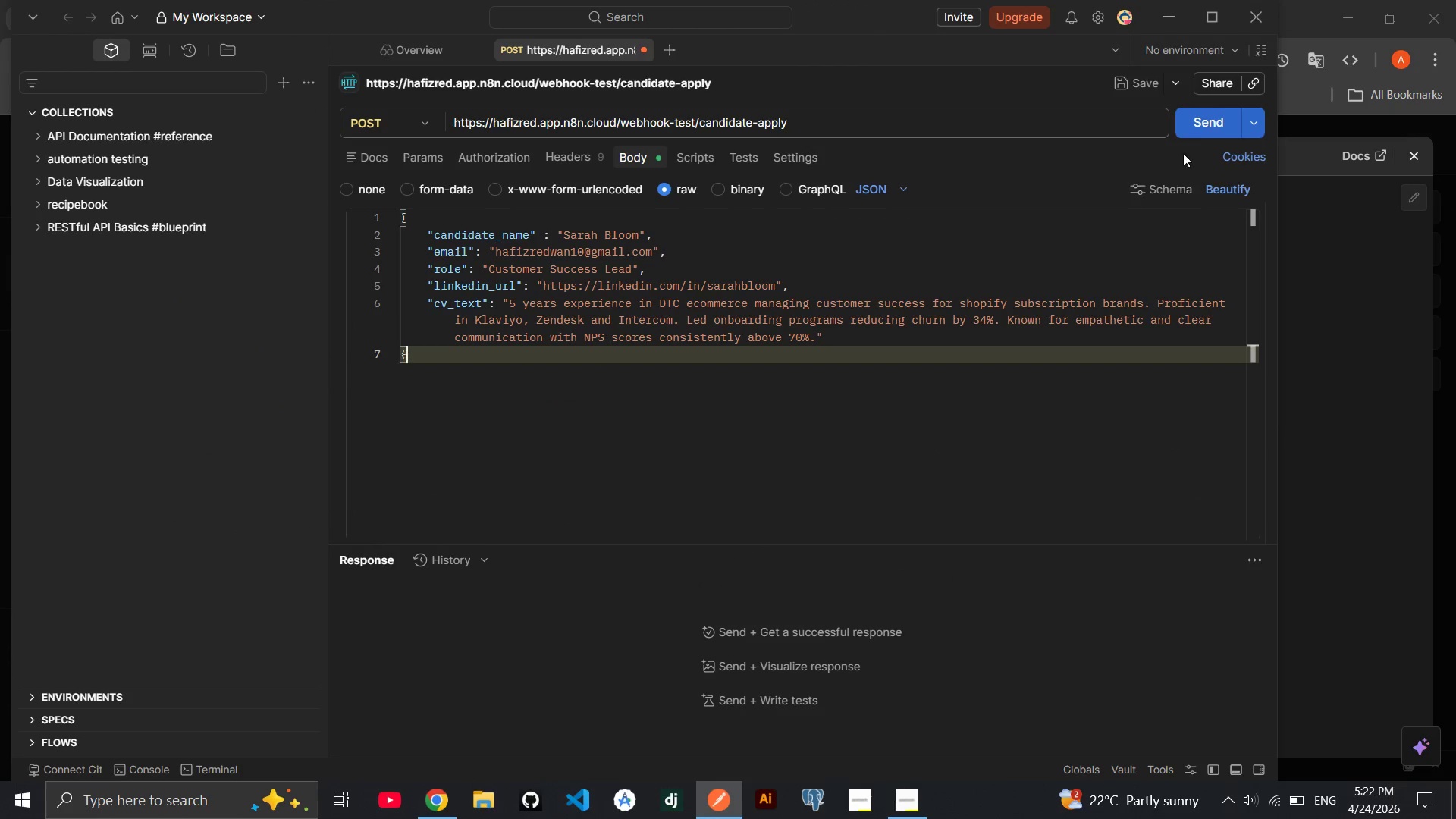 
left_click([1194, 115])
 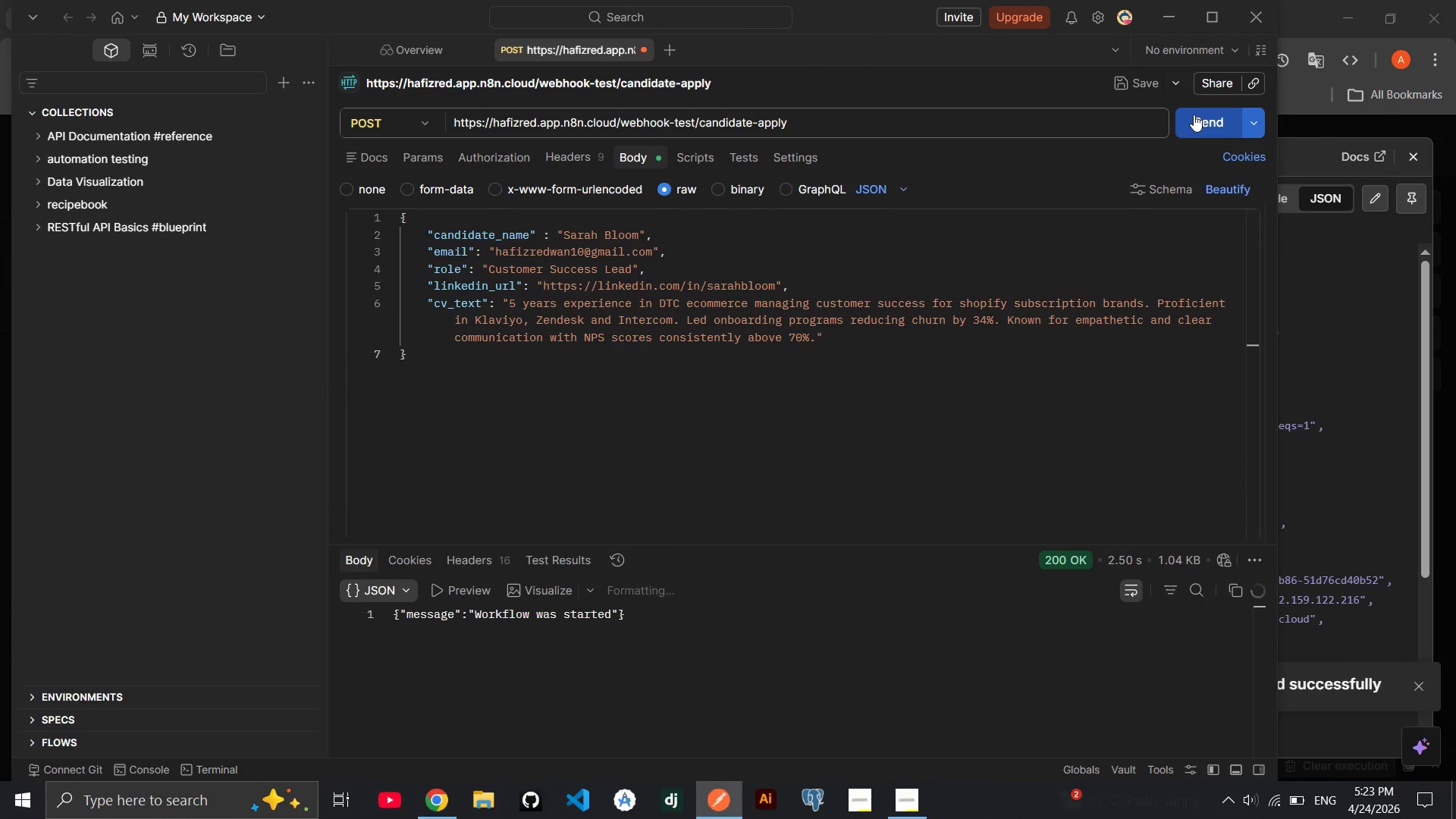 
wait(6.53)
 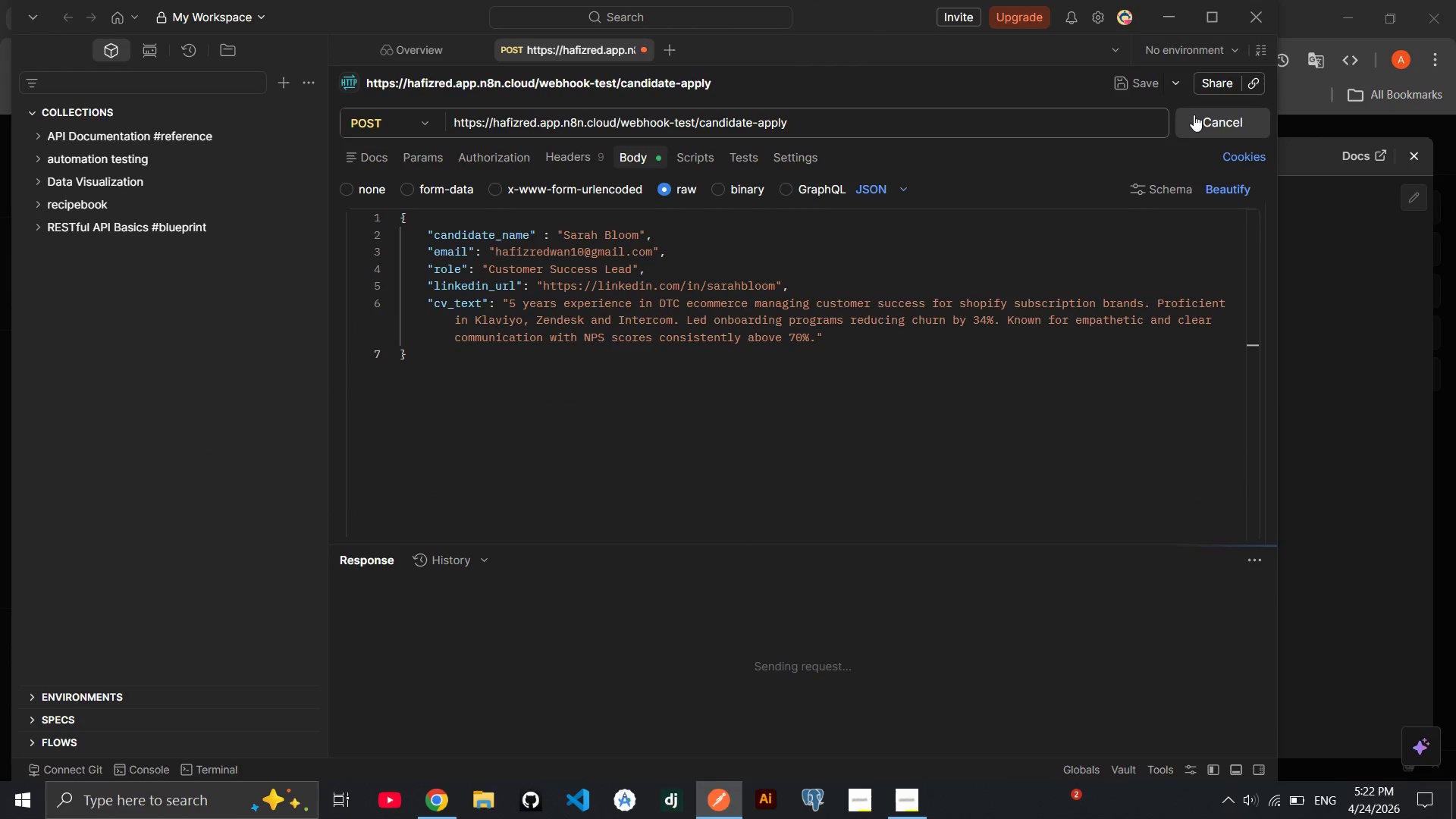 
left_click([1353, 294])
 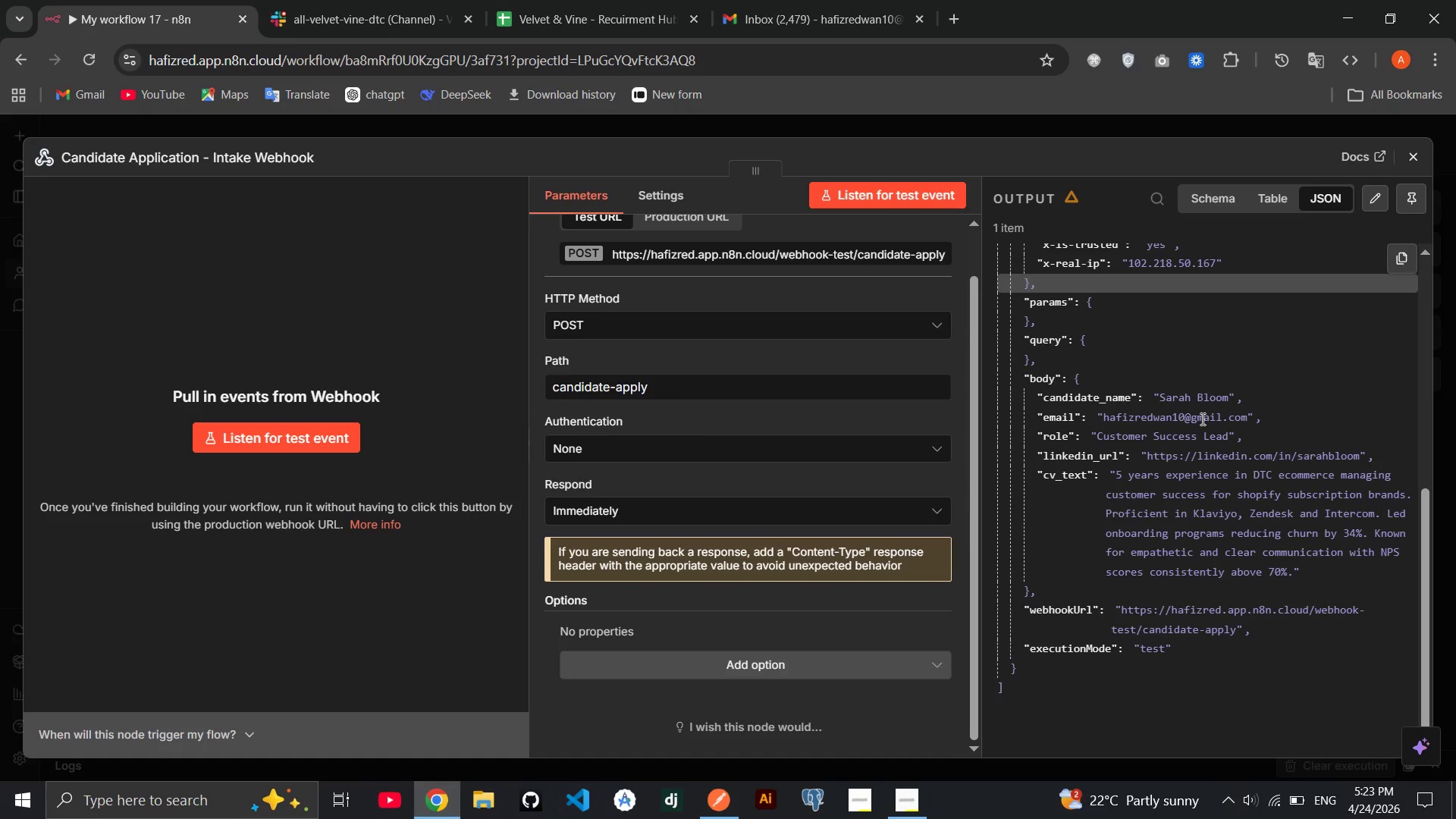 
wait(26.41)
 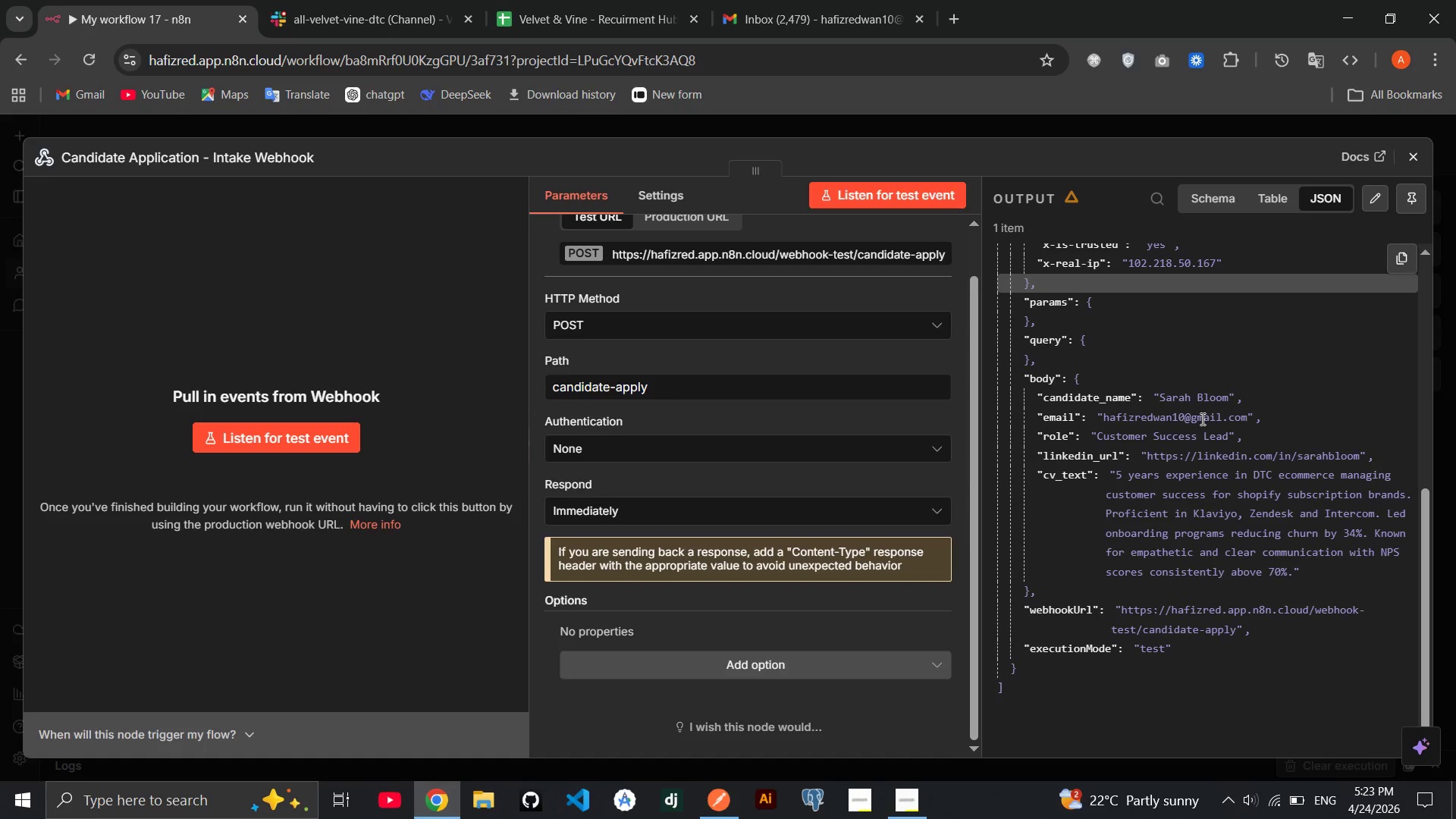 
left_click([1406, 151])
 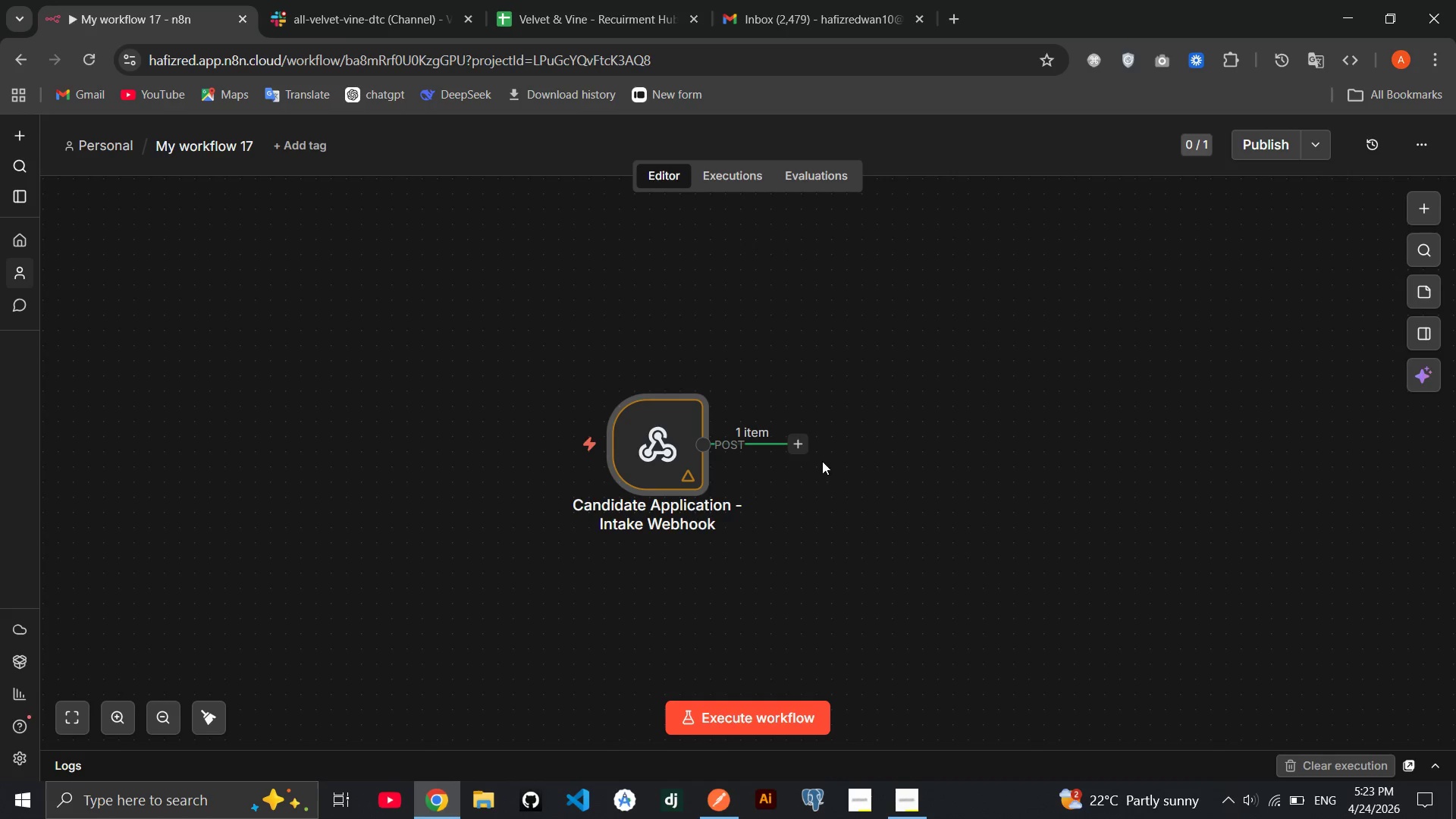 
left_click([800, 439])
 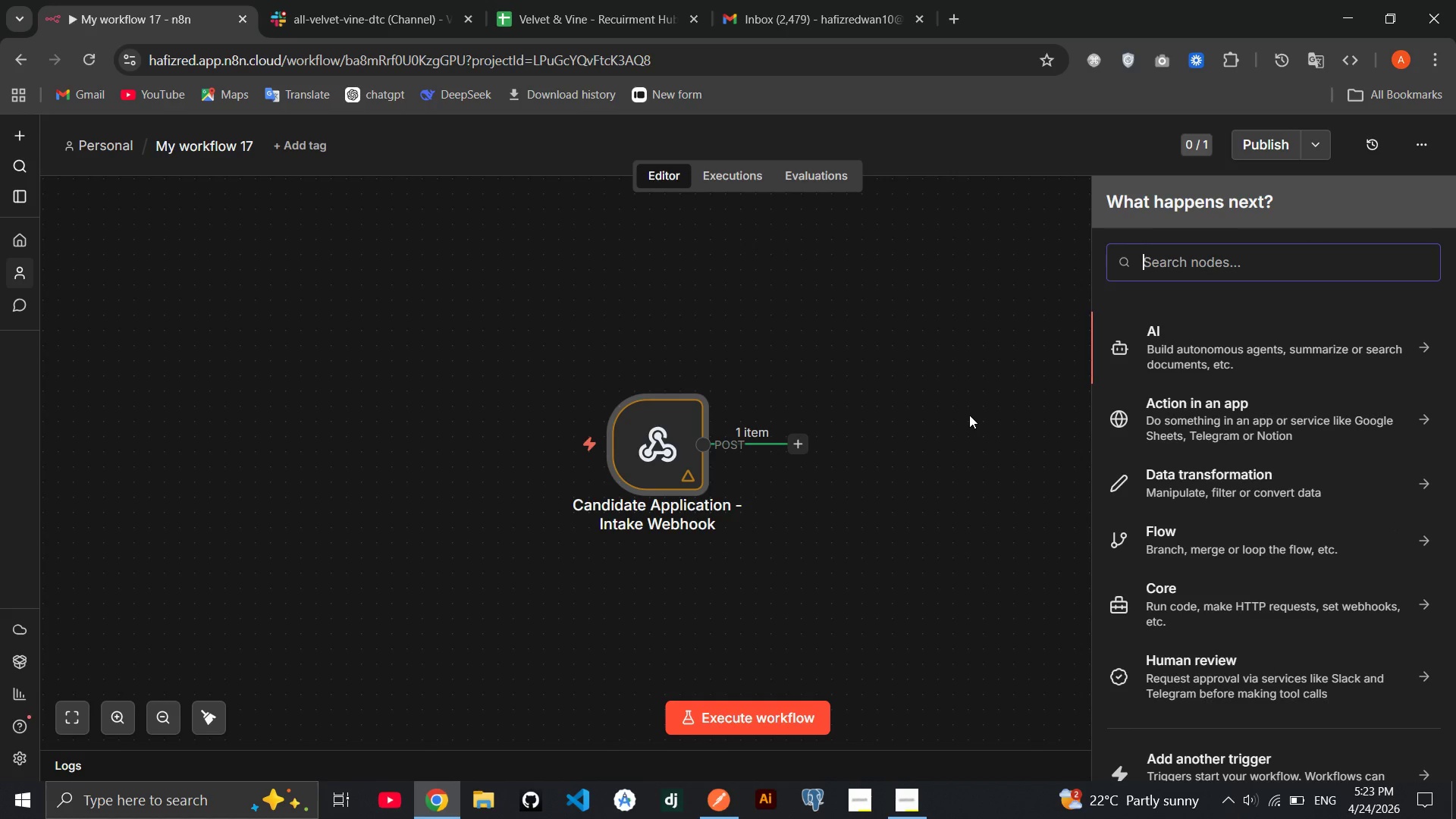 
wait(6.2)
 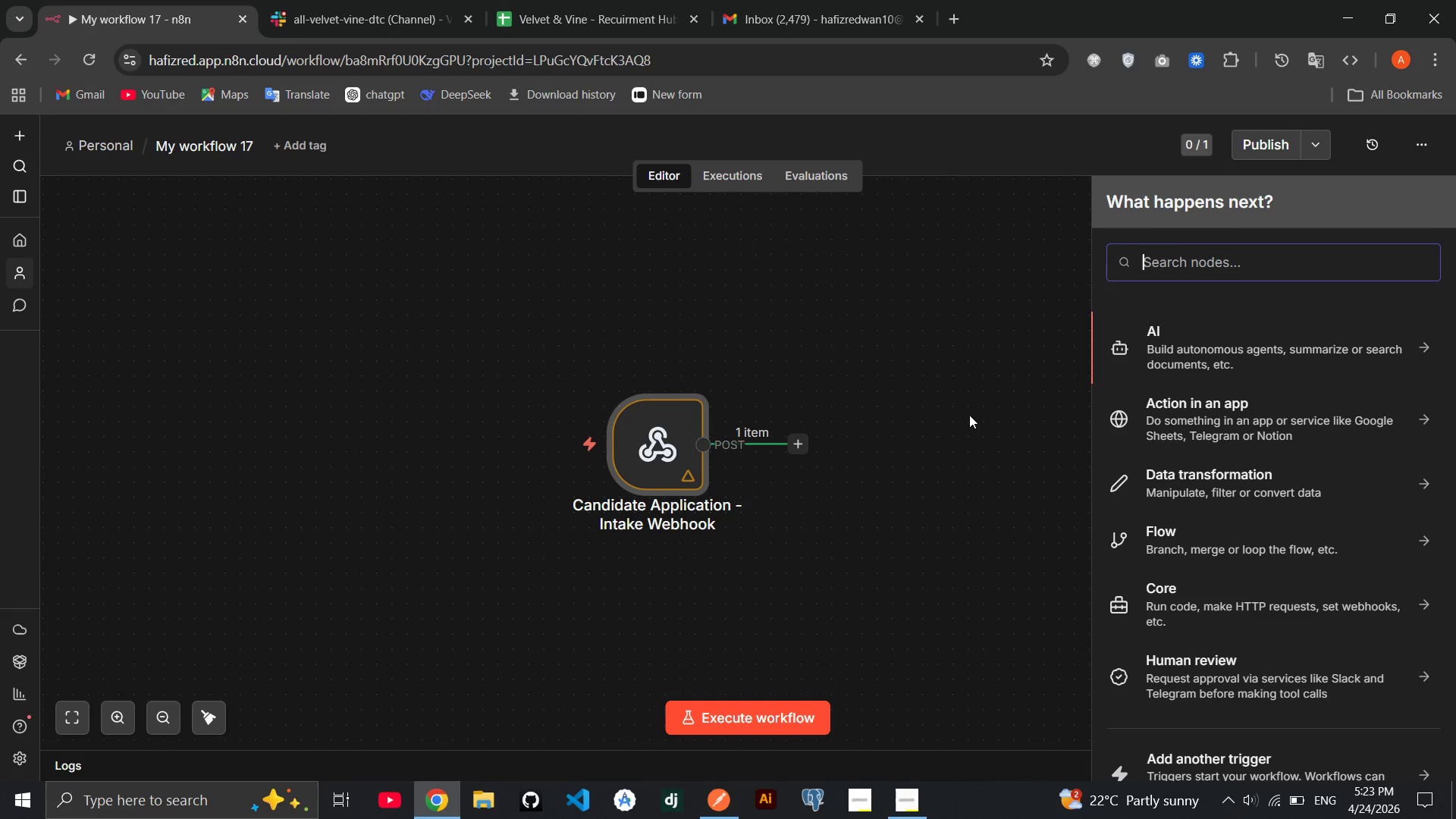 
type(st)
 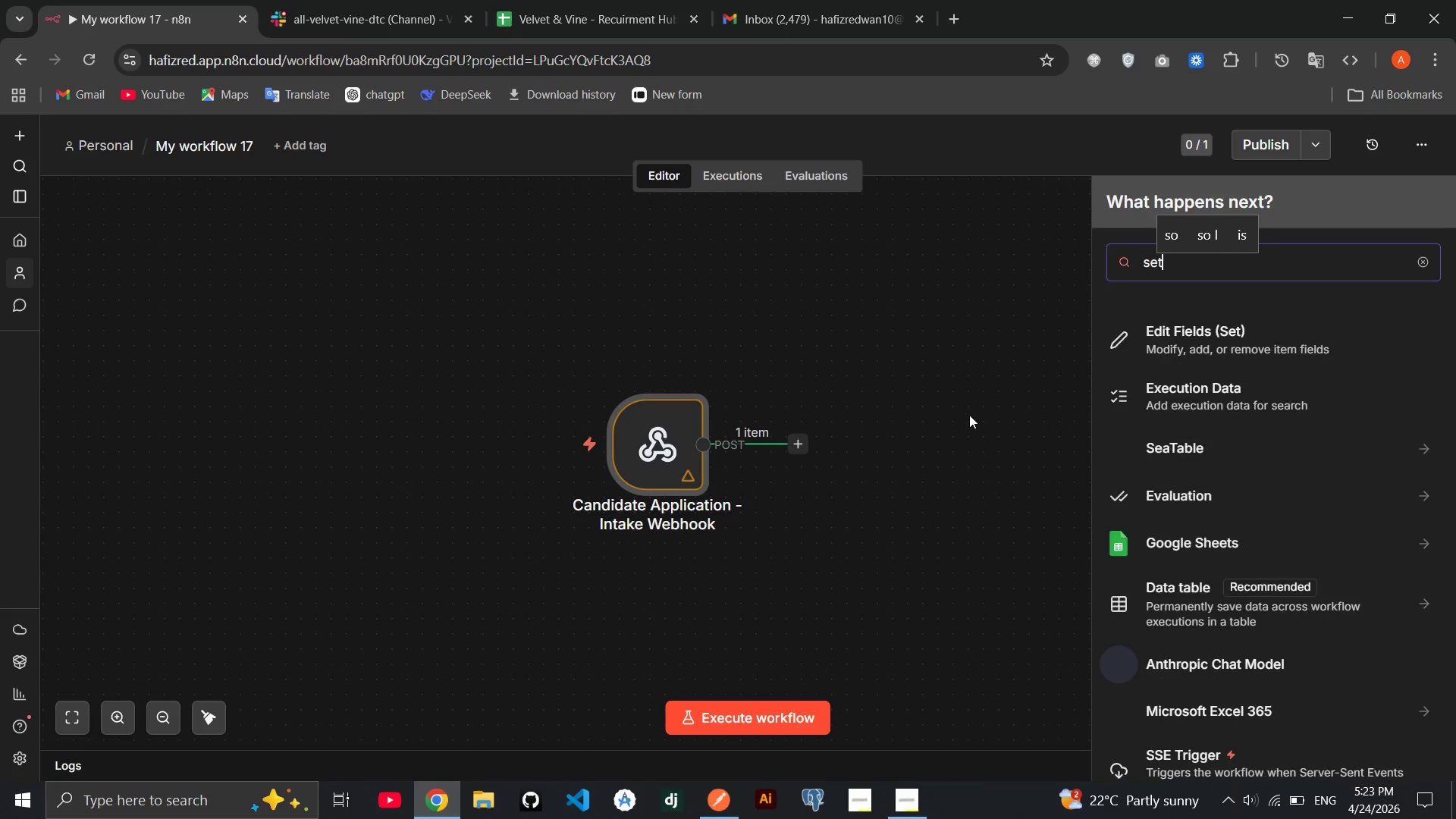 
hold_key(key=E, duration=0.34)
 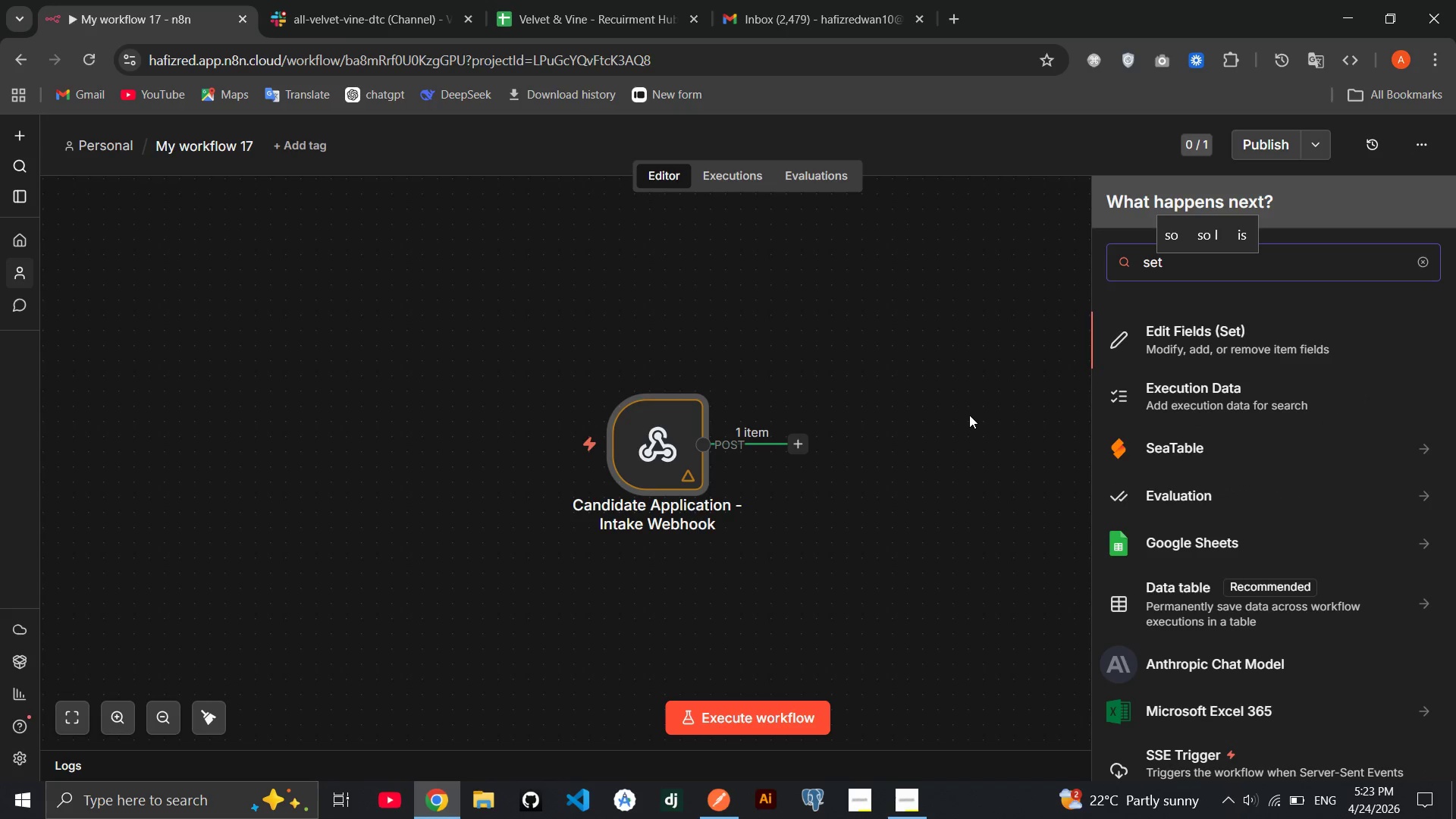 
key(Enter)
 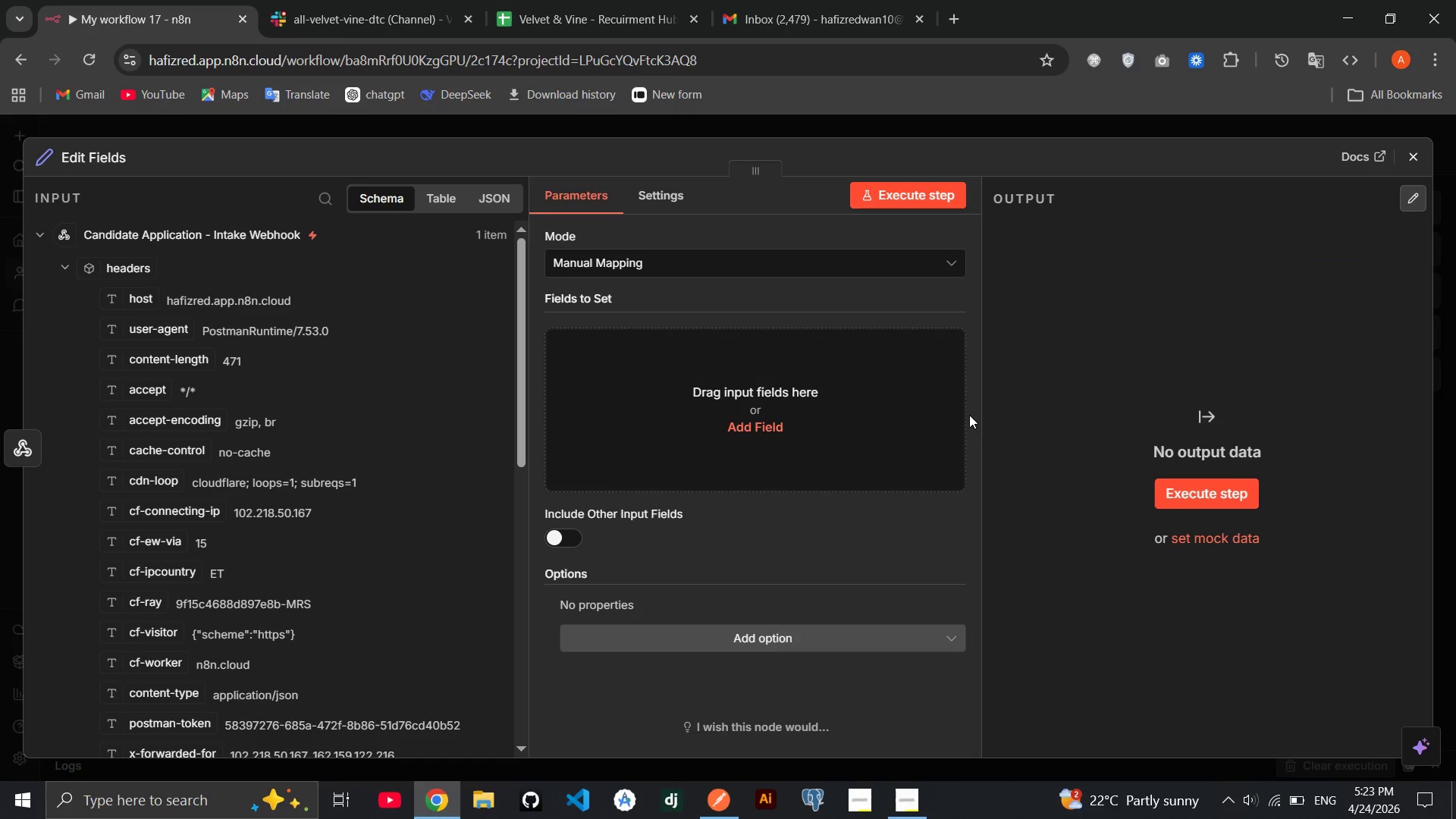 
wait(9.8)
 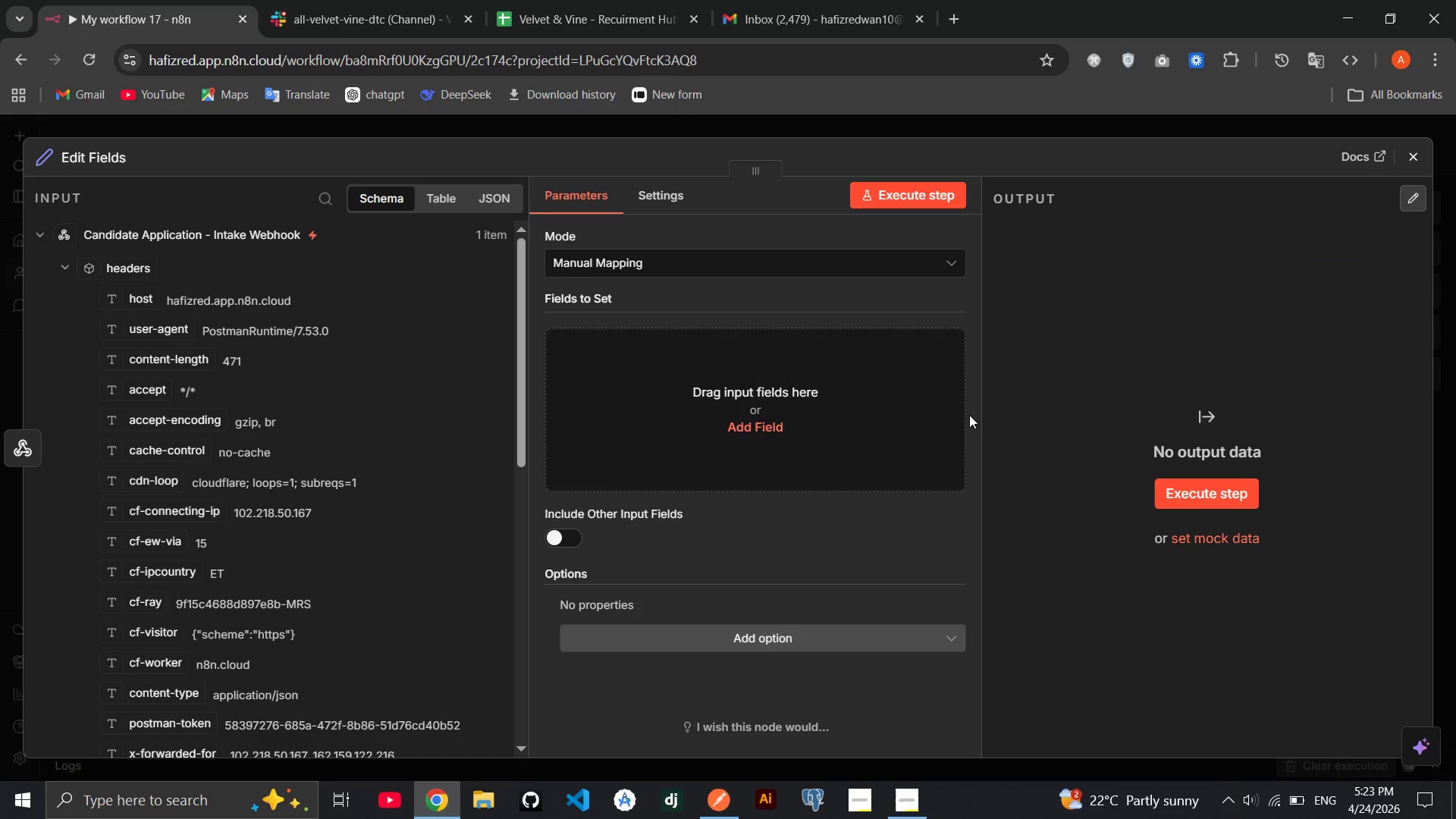 
left_click([110, 161])
 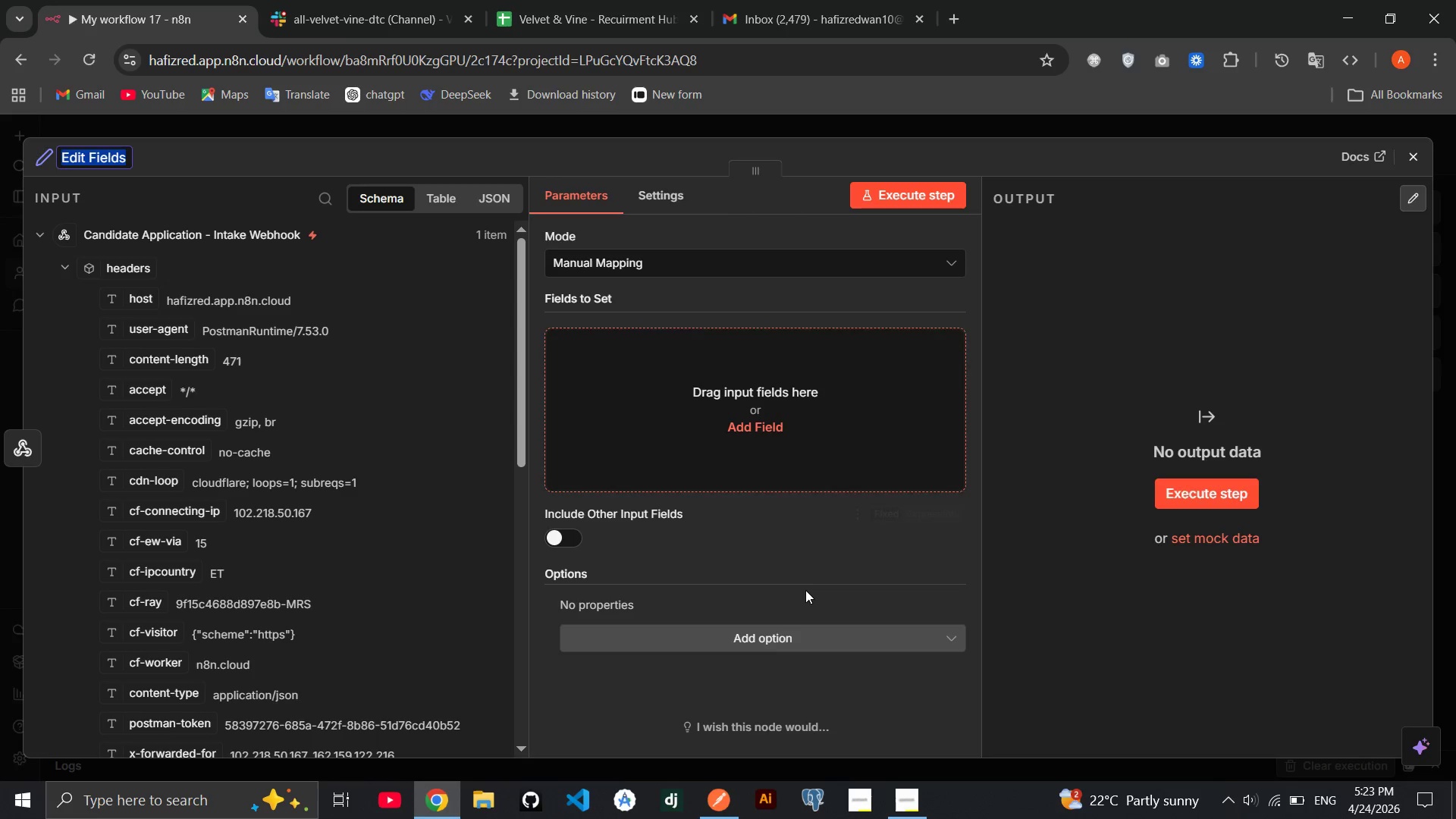 
mouse_move([878, 791])
 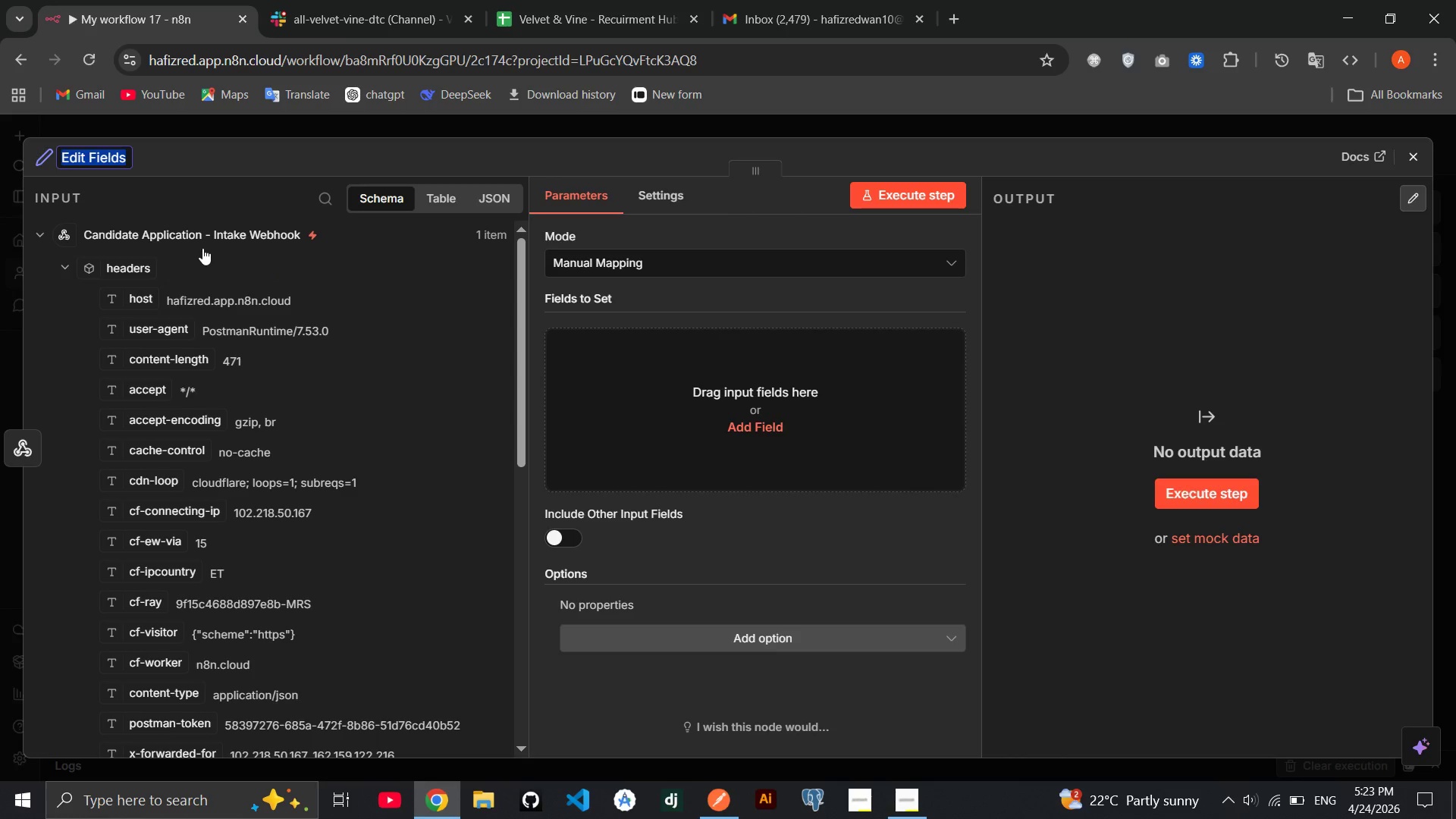 
type(Clean and Prepare Candidate Data)
 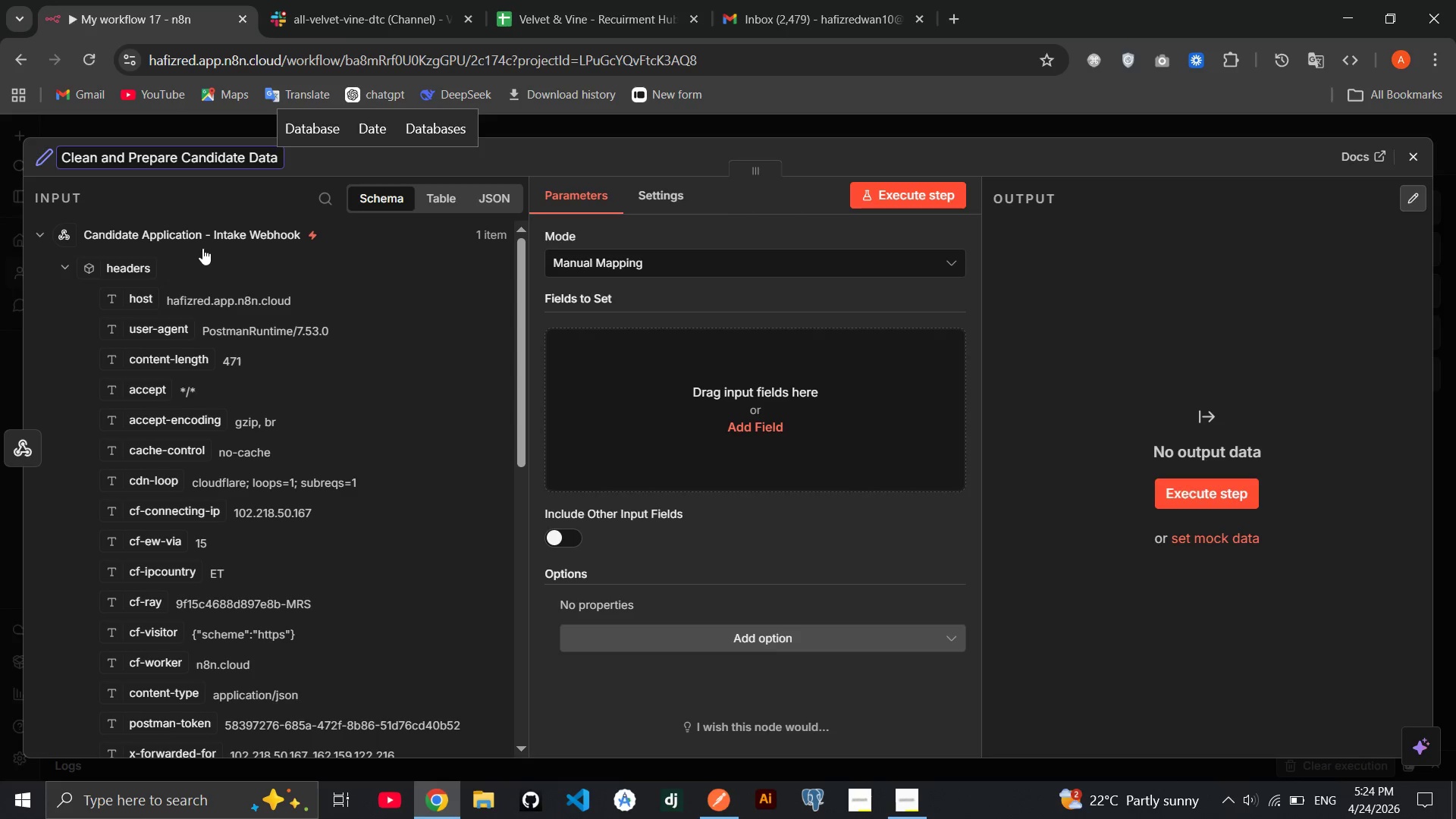 
key(Enter)
 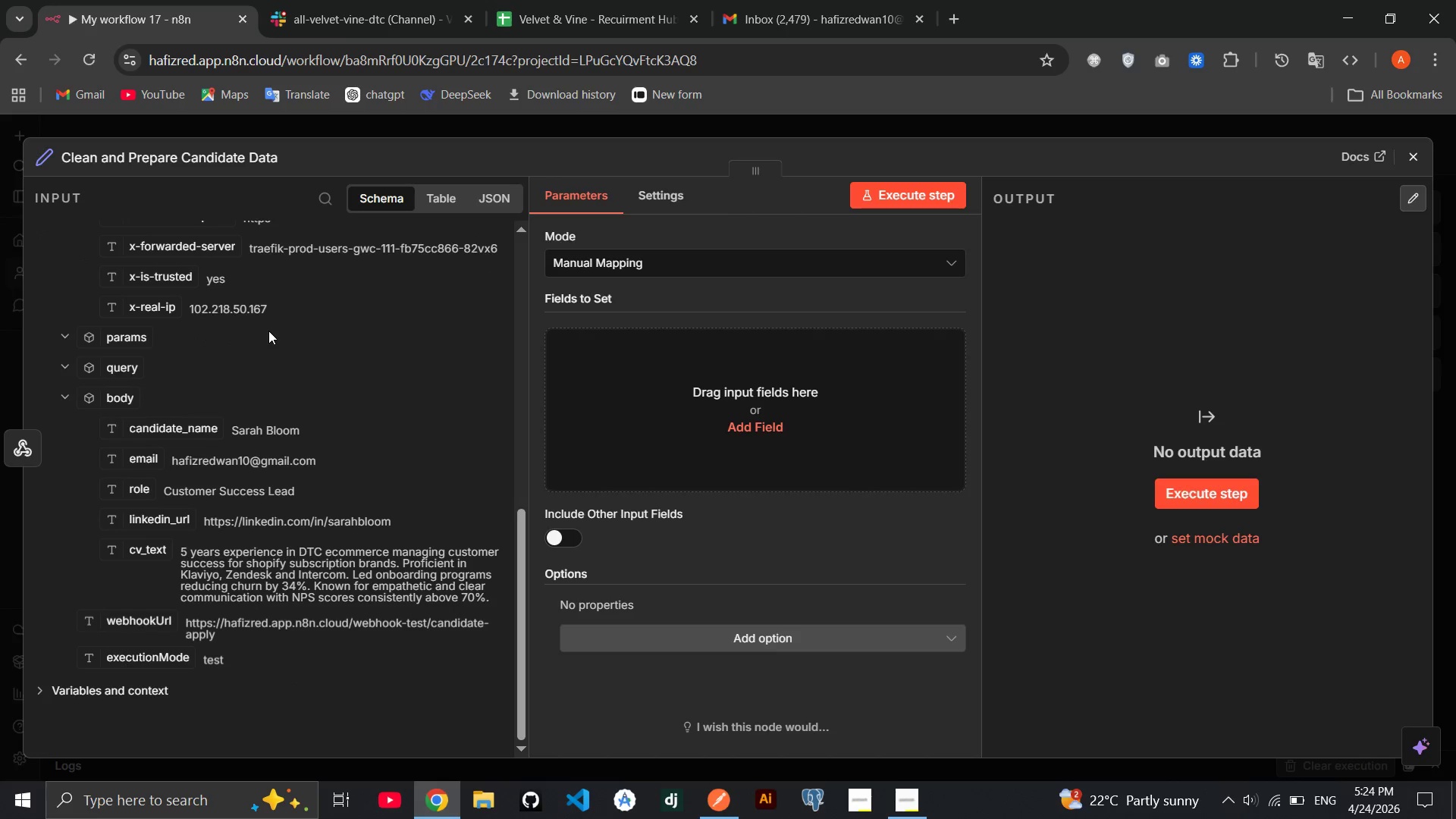 
wait(8.58)
 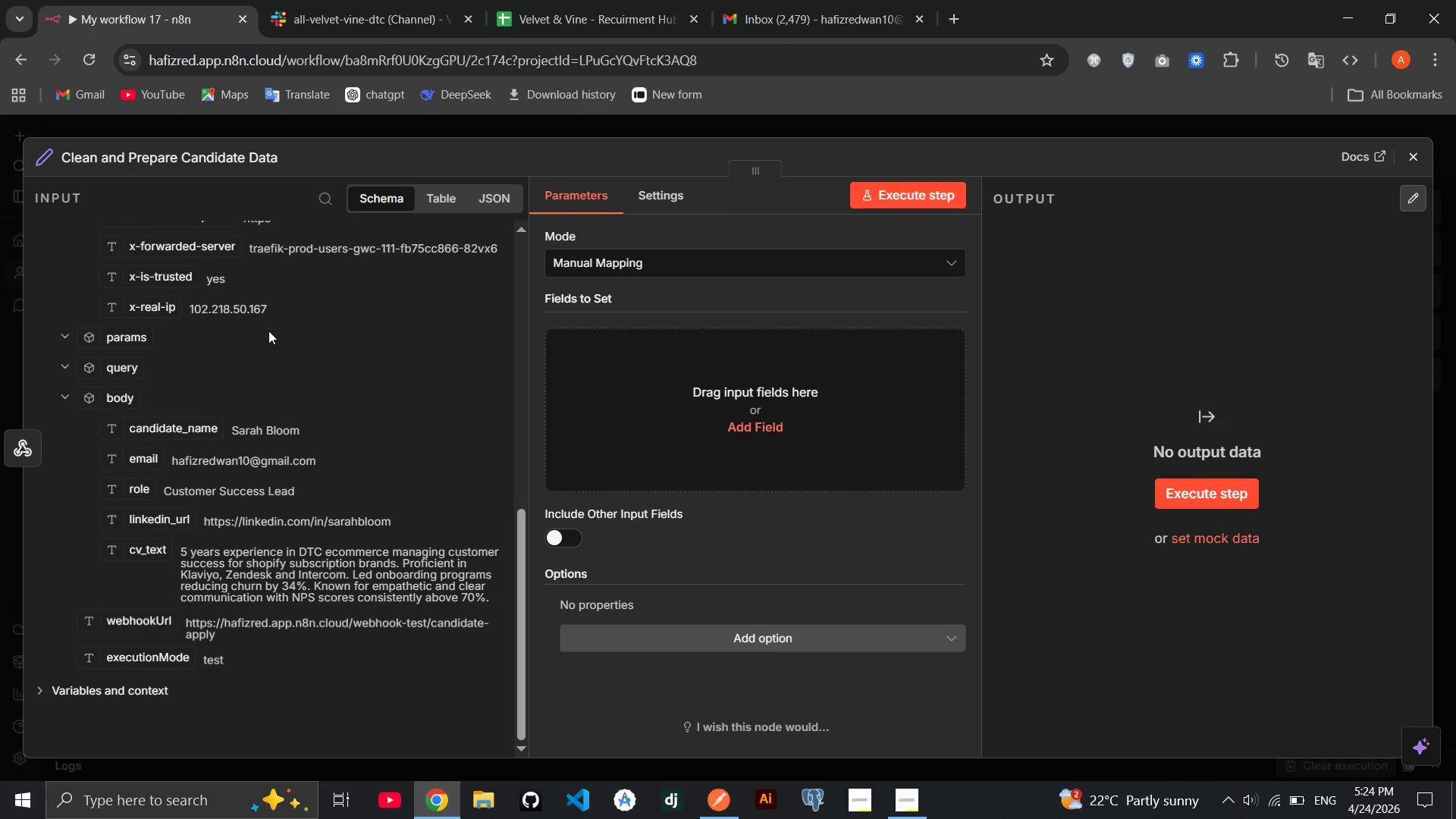 
left_click_drag(start_coordinate=[187, 429], to_coordinate=[747, 319])
 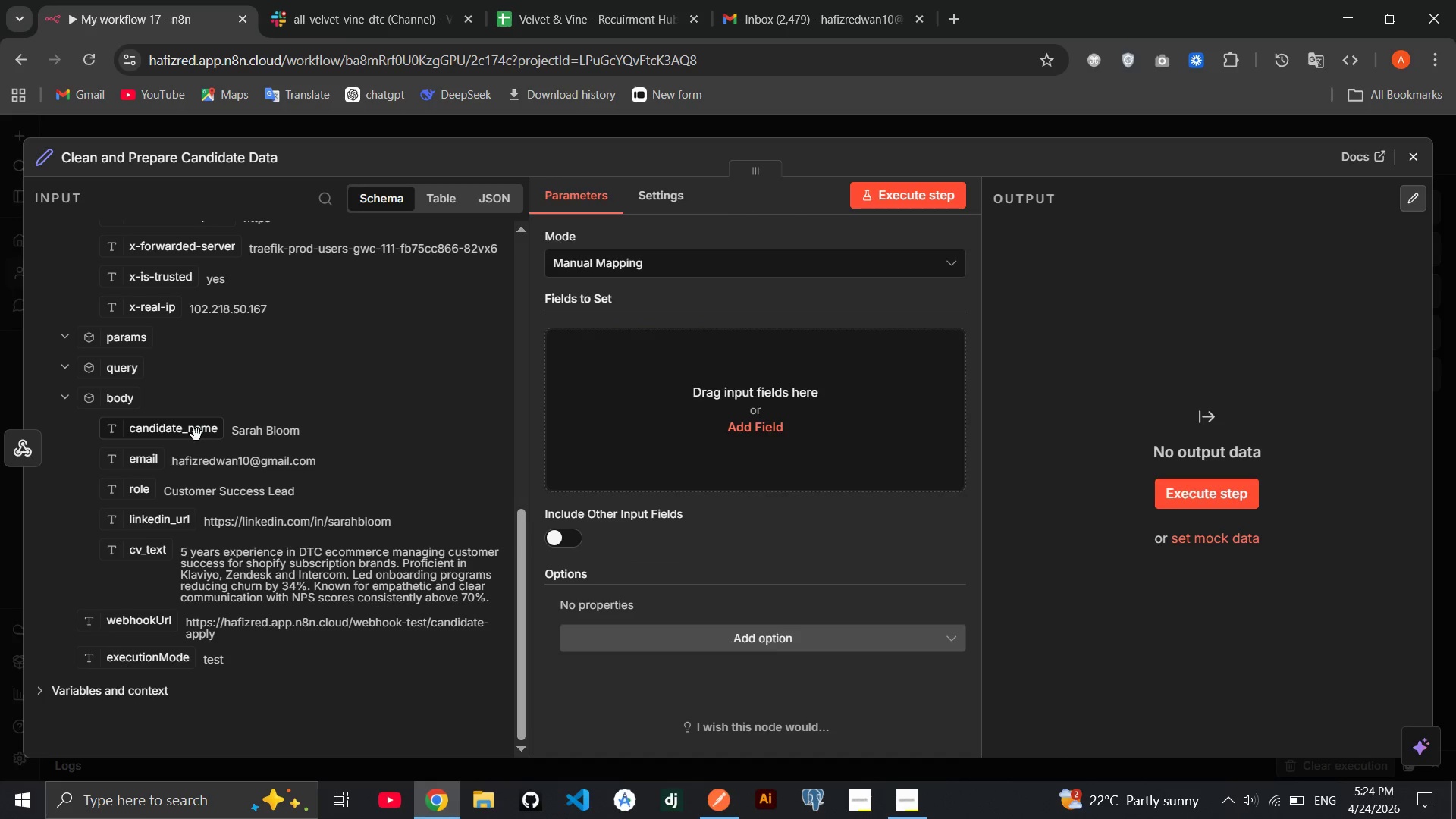 
left_click_drag(start_coordinate=[196, 435], to_coordinate=[711, 428])
 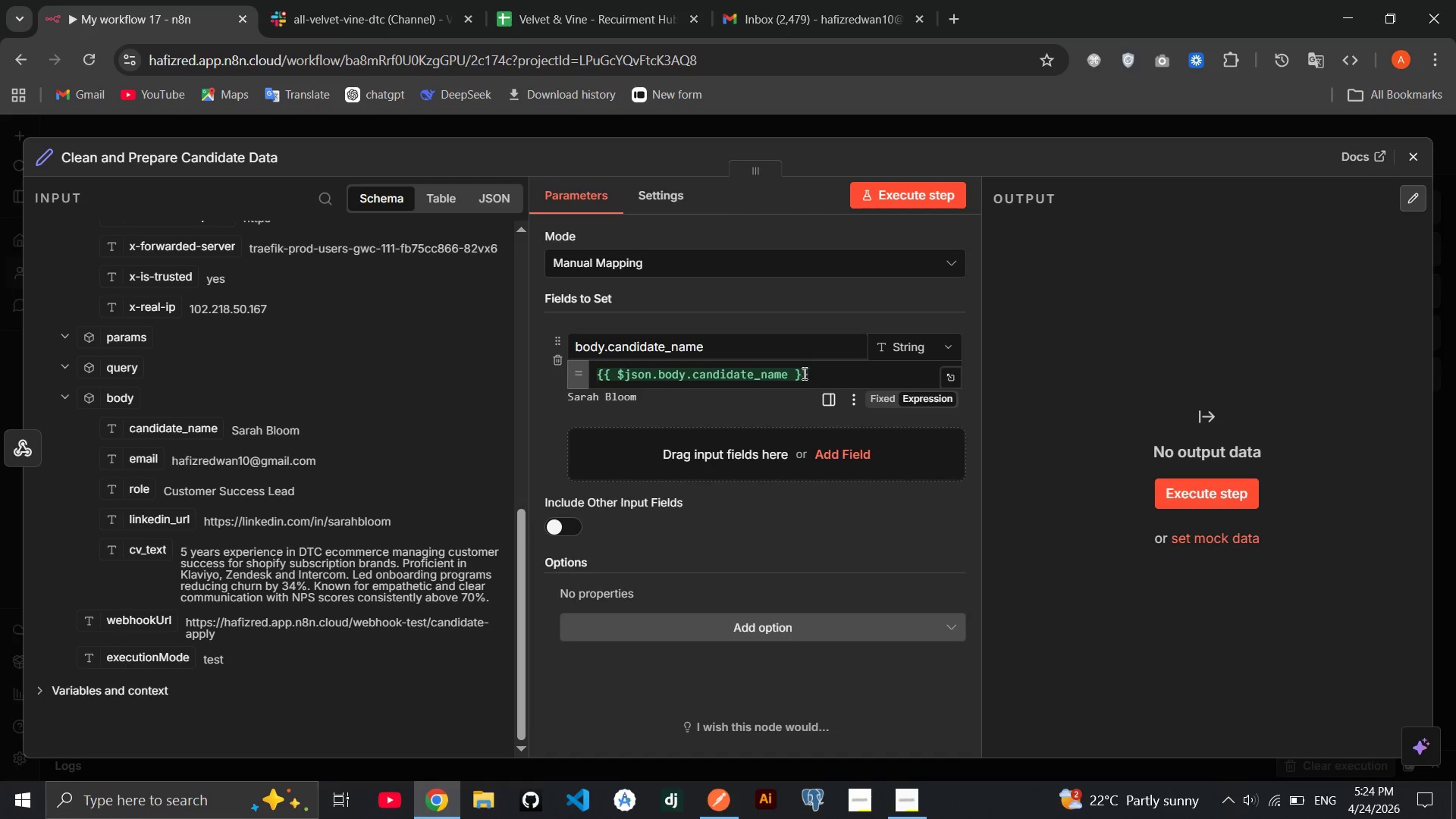 
left_click([797, 374])
 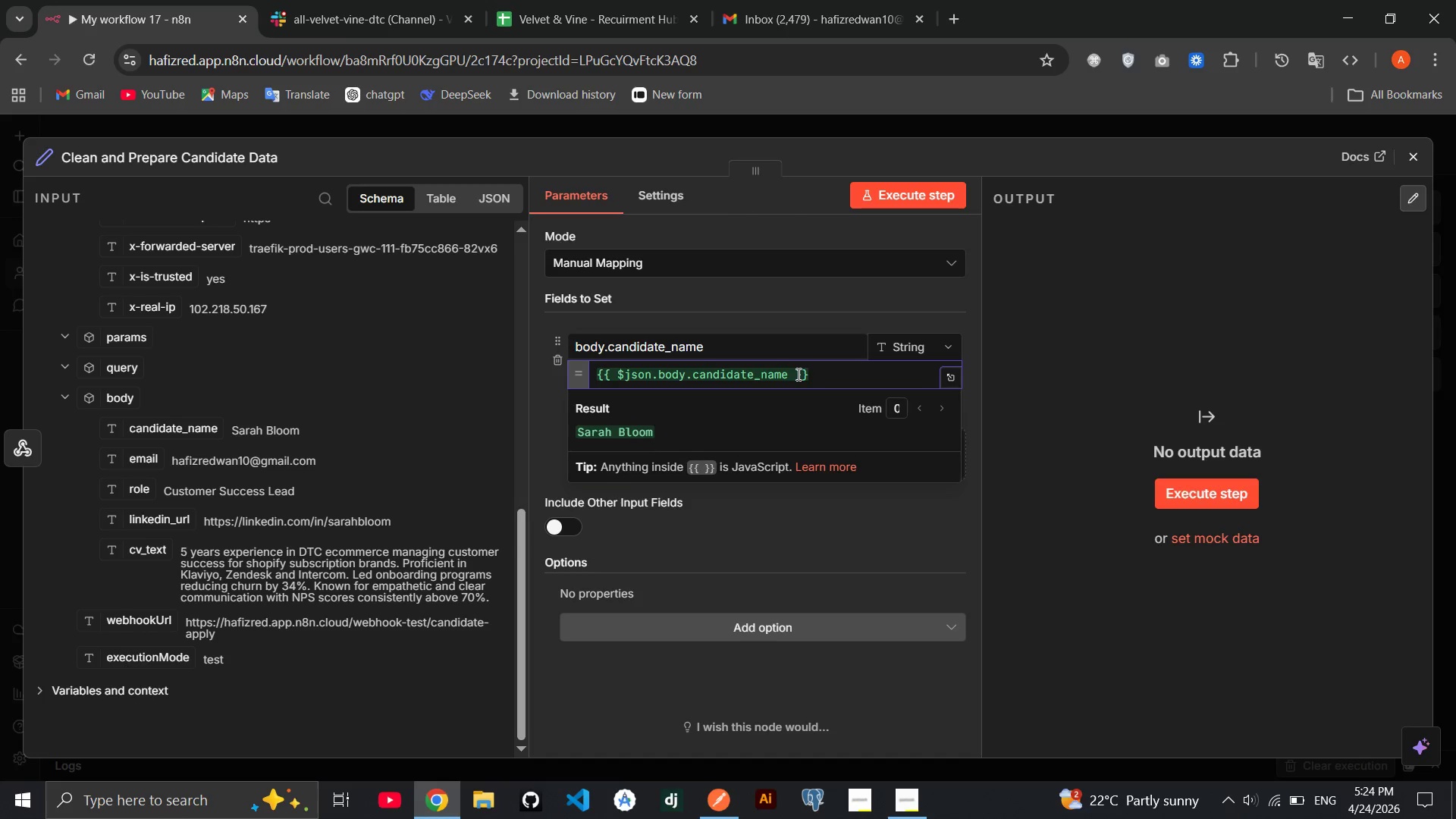 
key(Shift+Slash)
 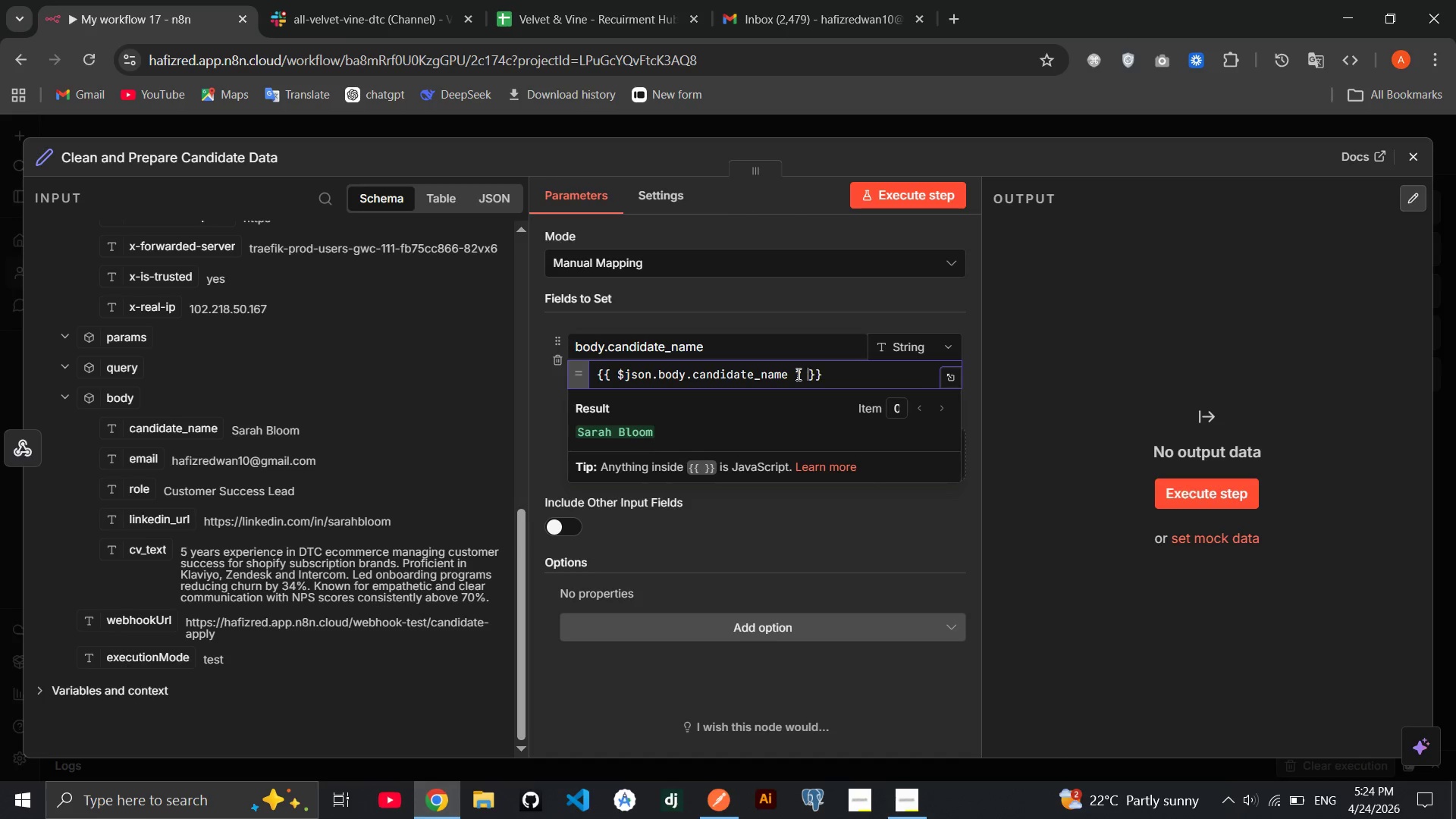 
key(Shift+Space)
 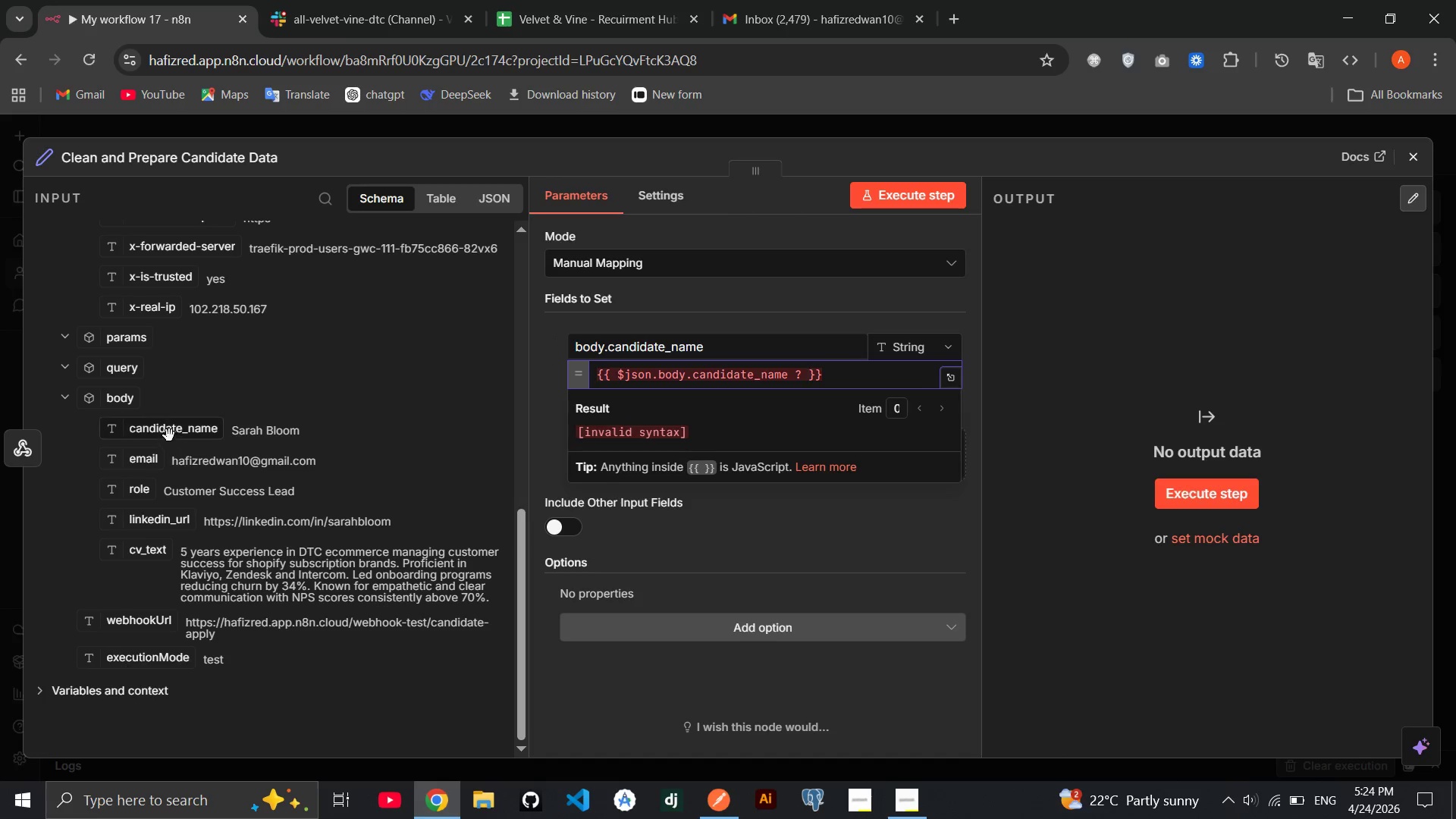 
left_click_drag(start_coordinate=[168, 433], to_coordinate=[810, 374])
 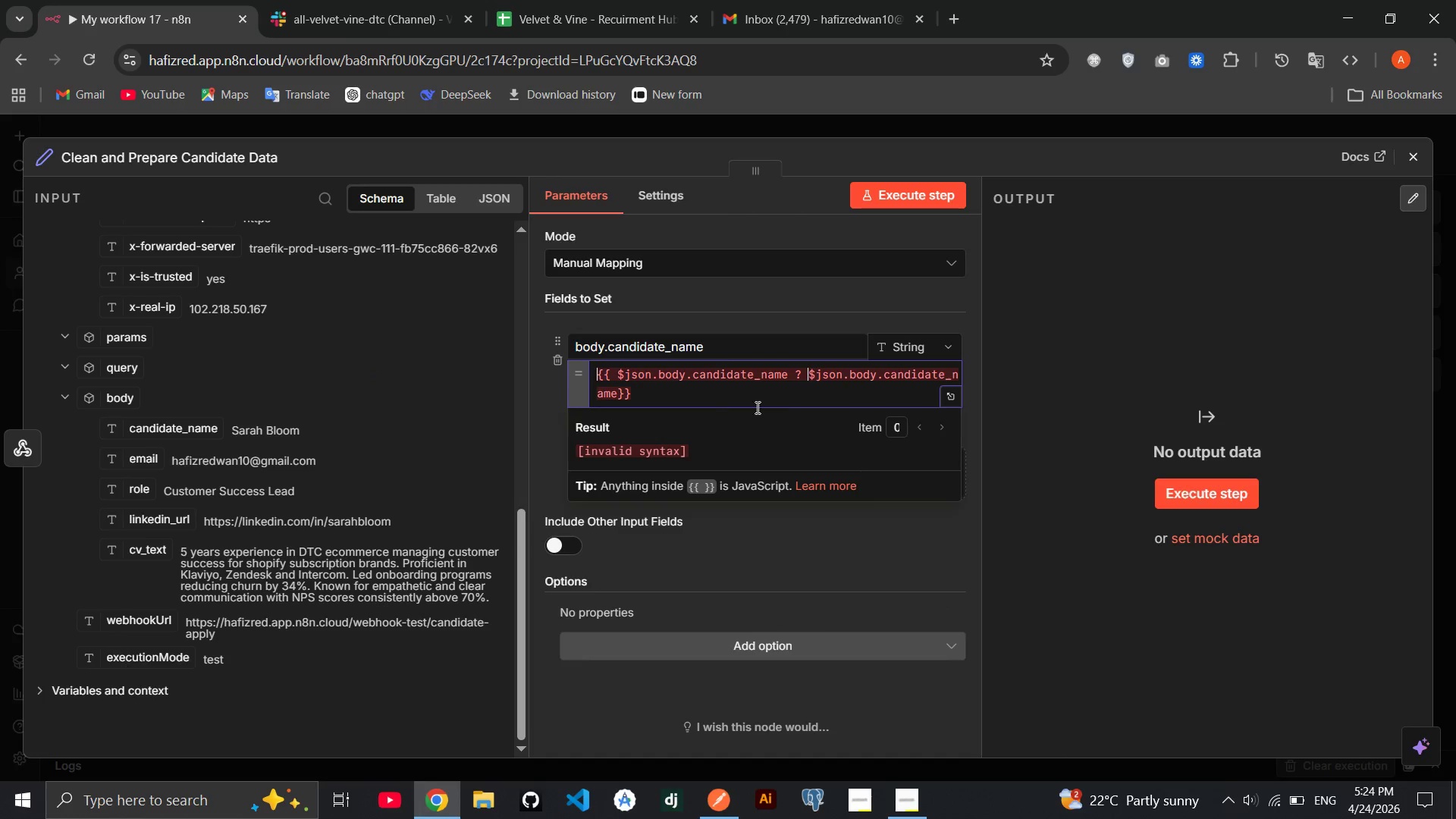 
left_click([619, 390])
 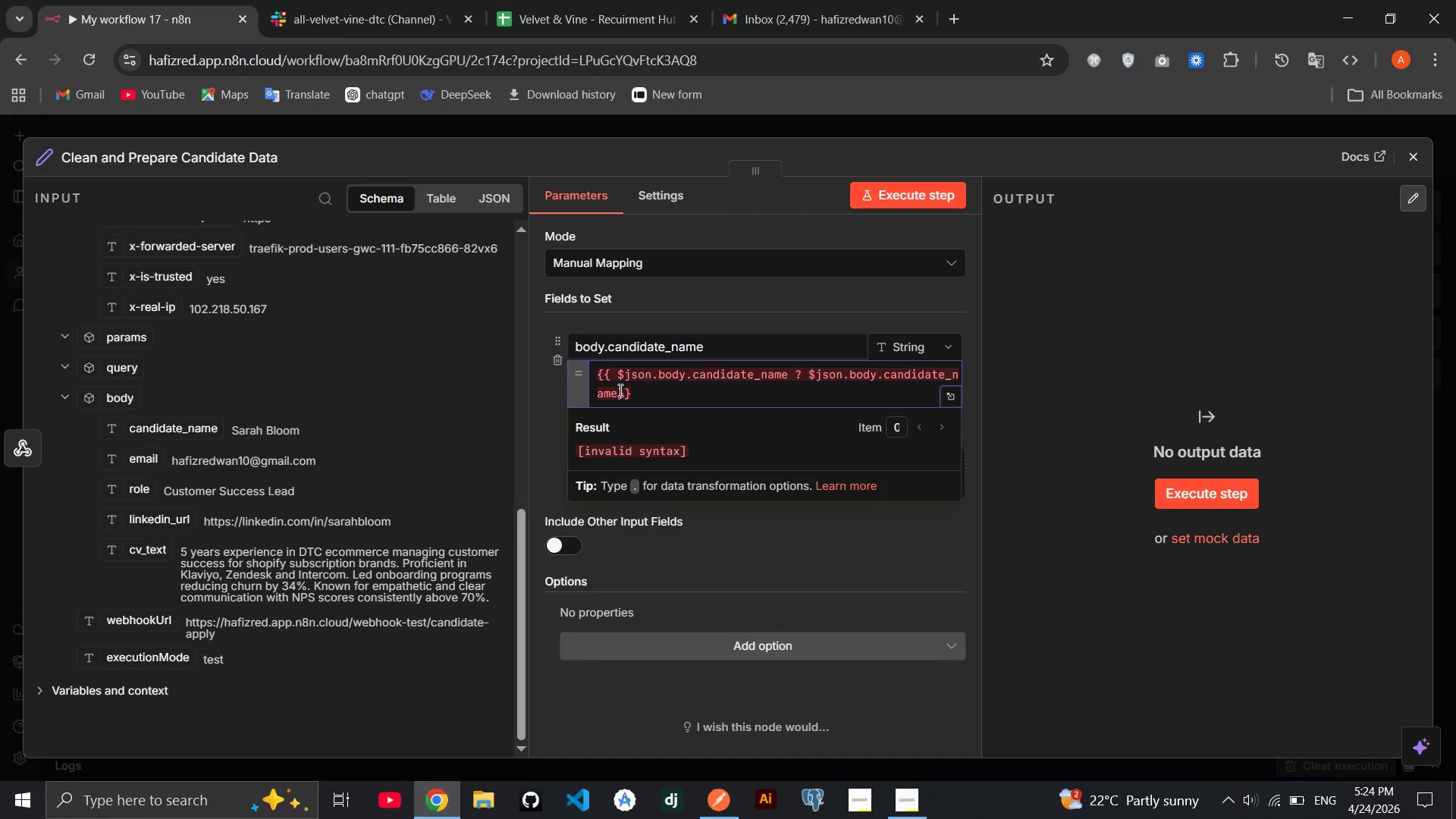 
type(.split)
 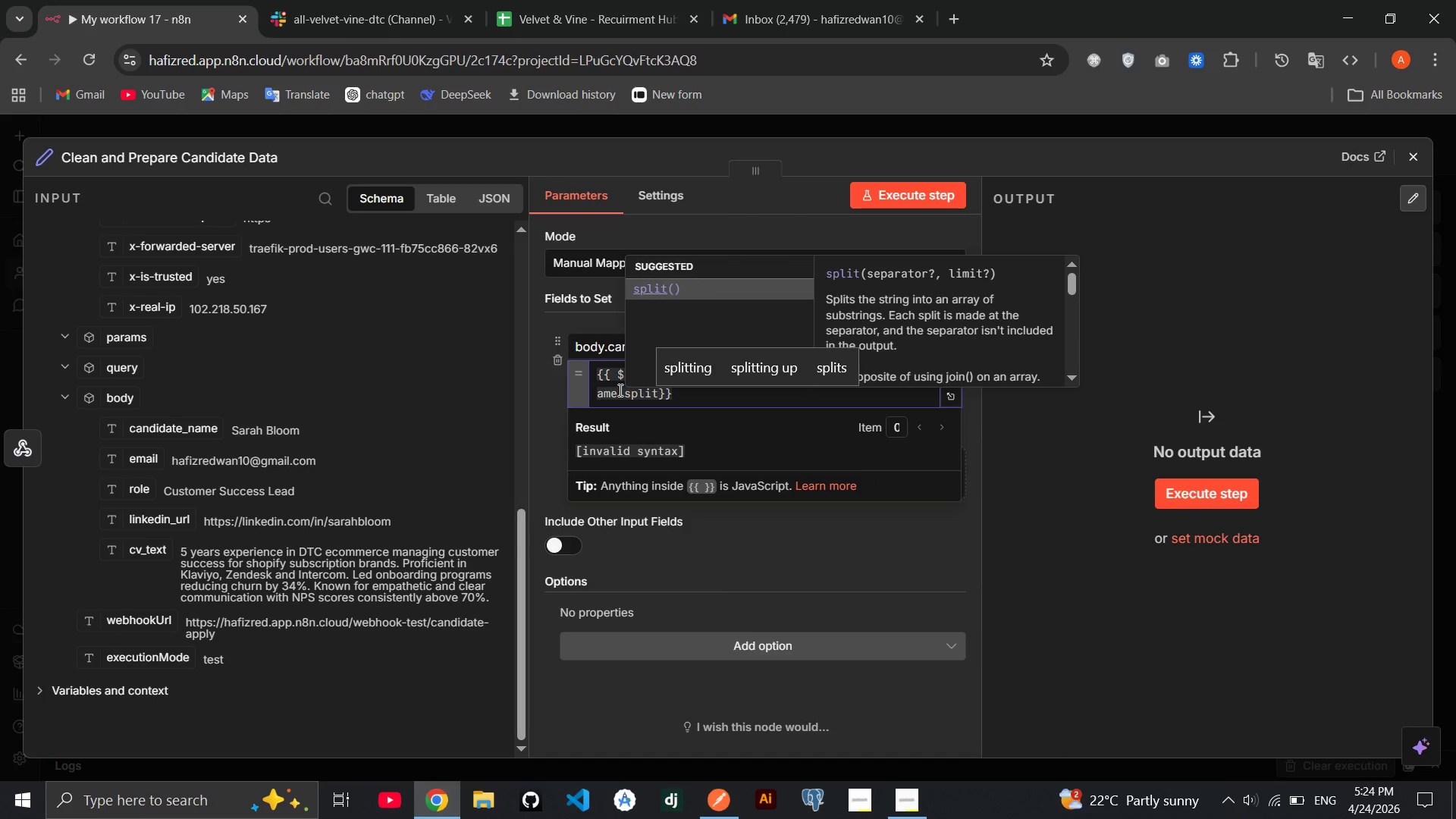 
key(Enter)
 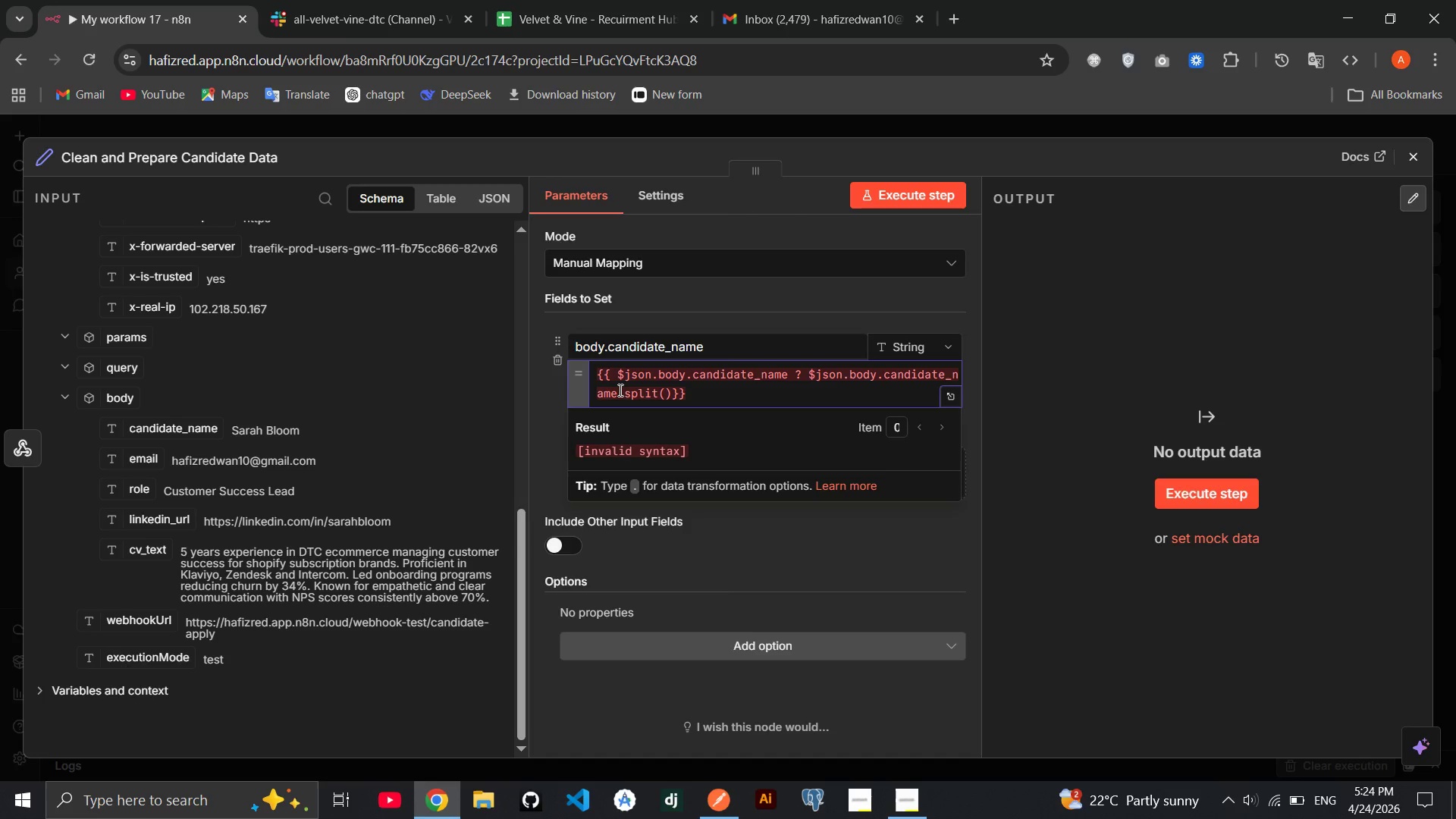 
key(Quote)
 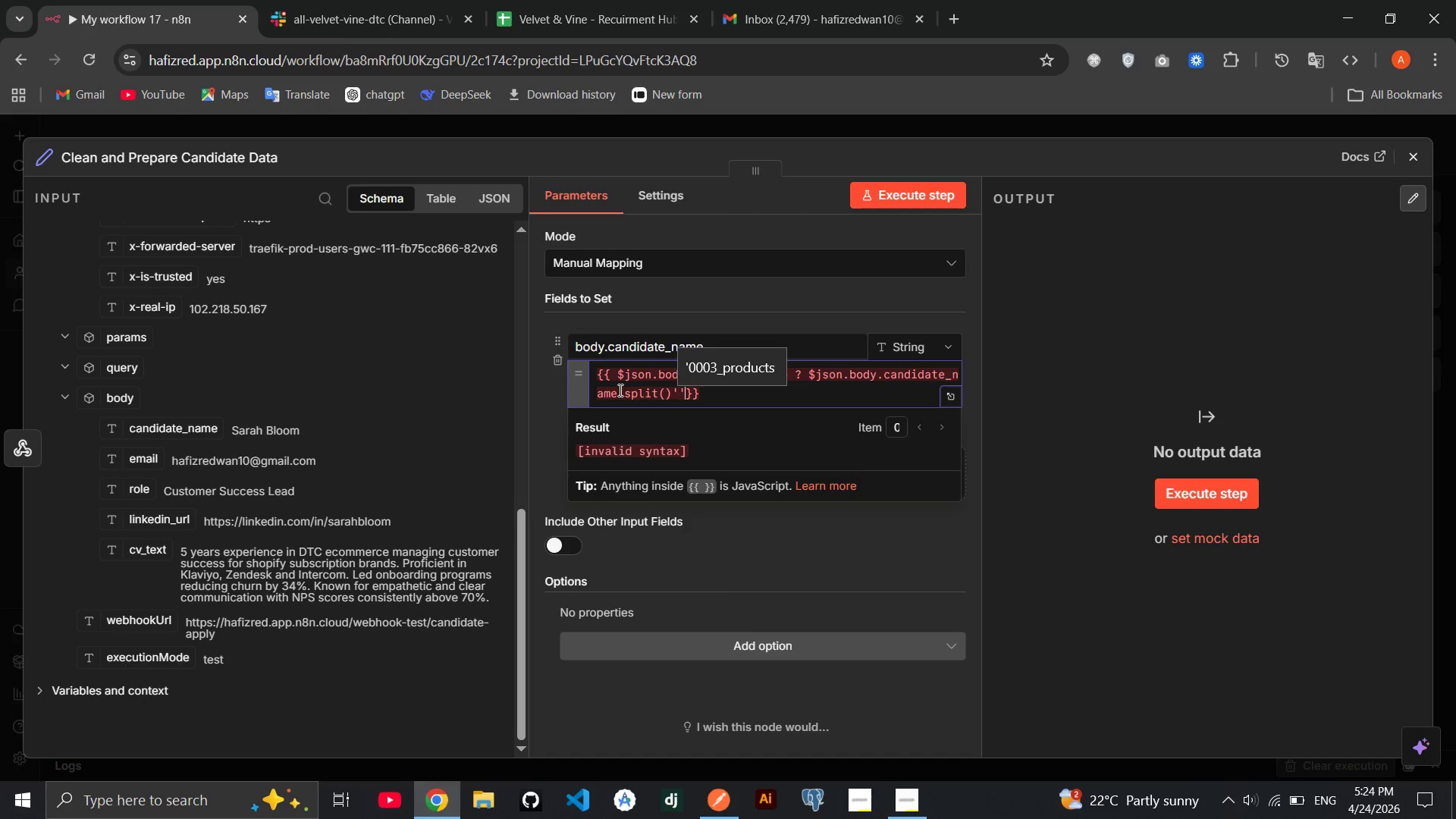 
key(ArrowRight)
 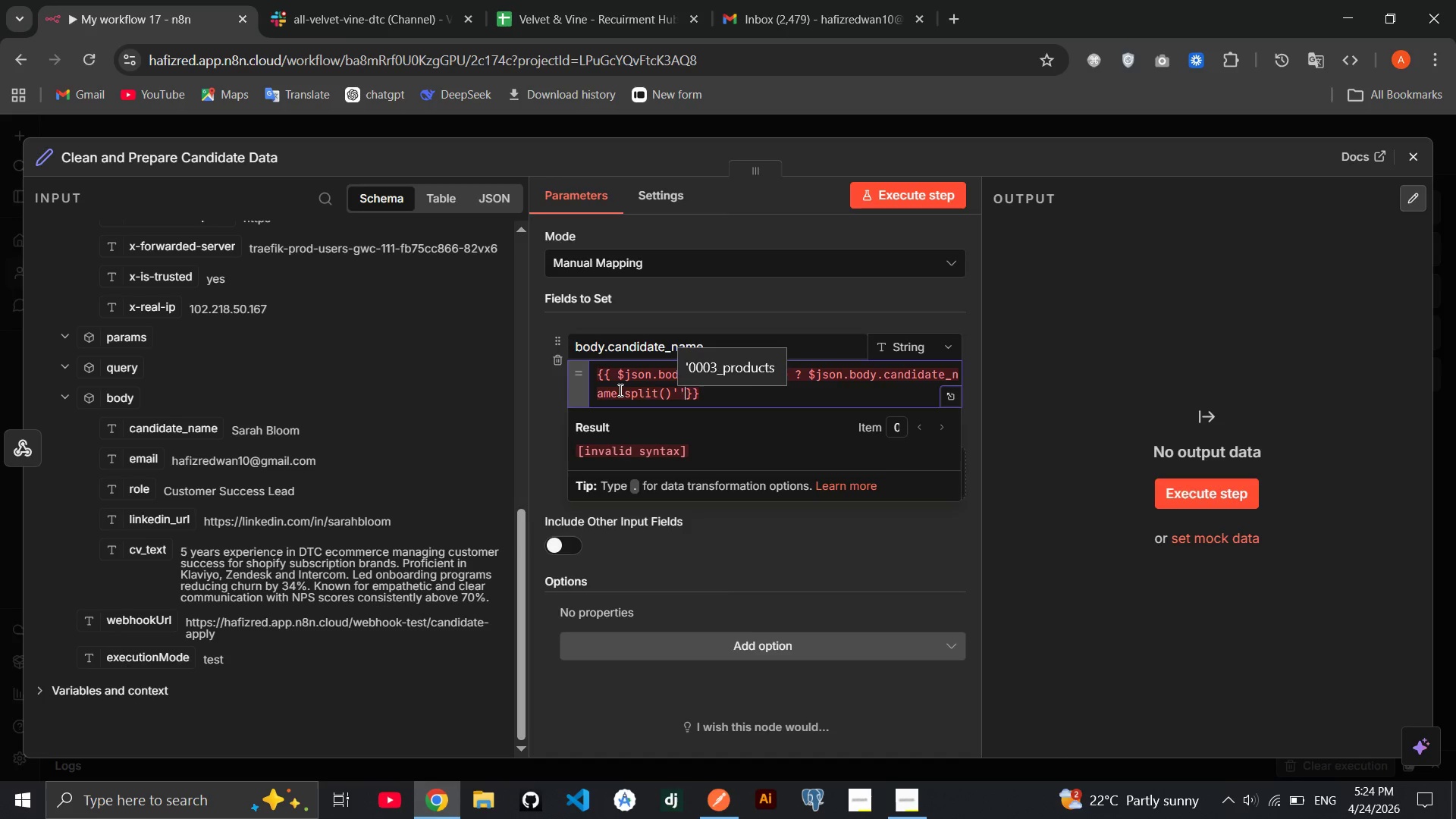 
key(Backspace)
 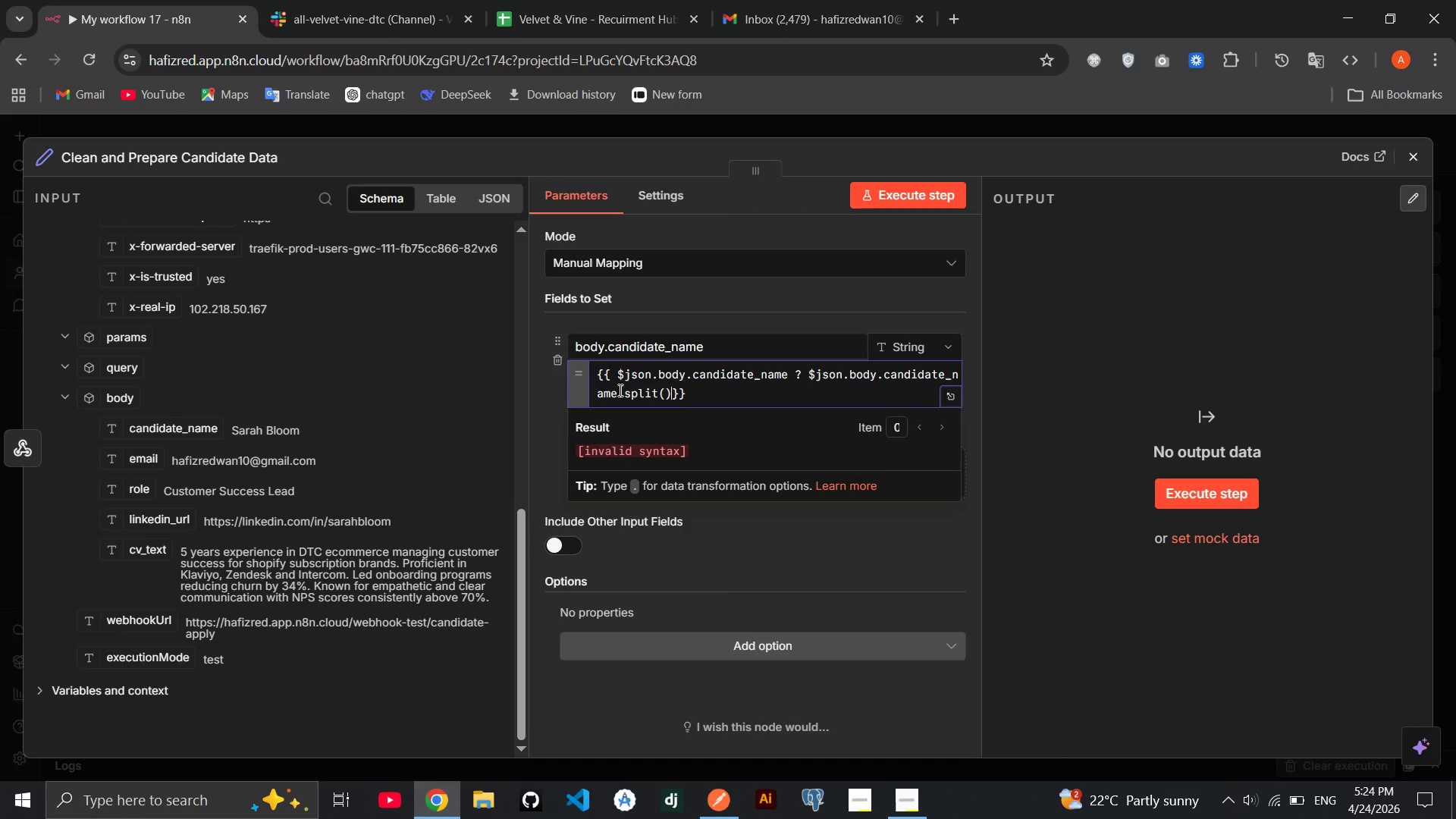 
key(Backspace)
 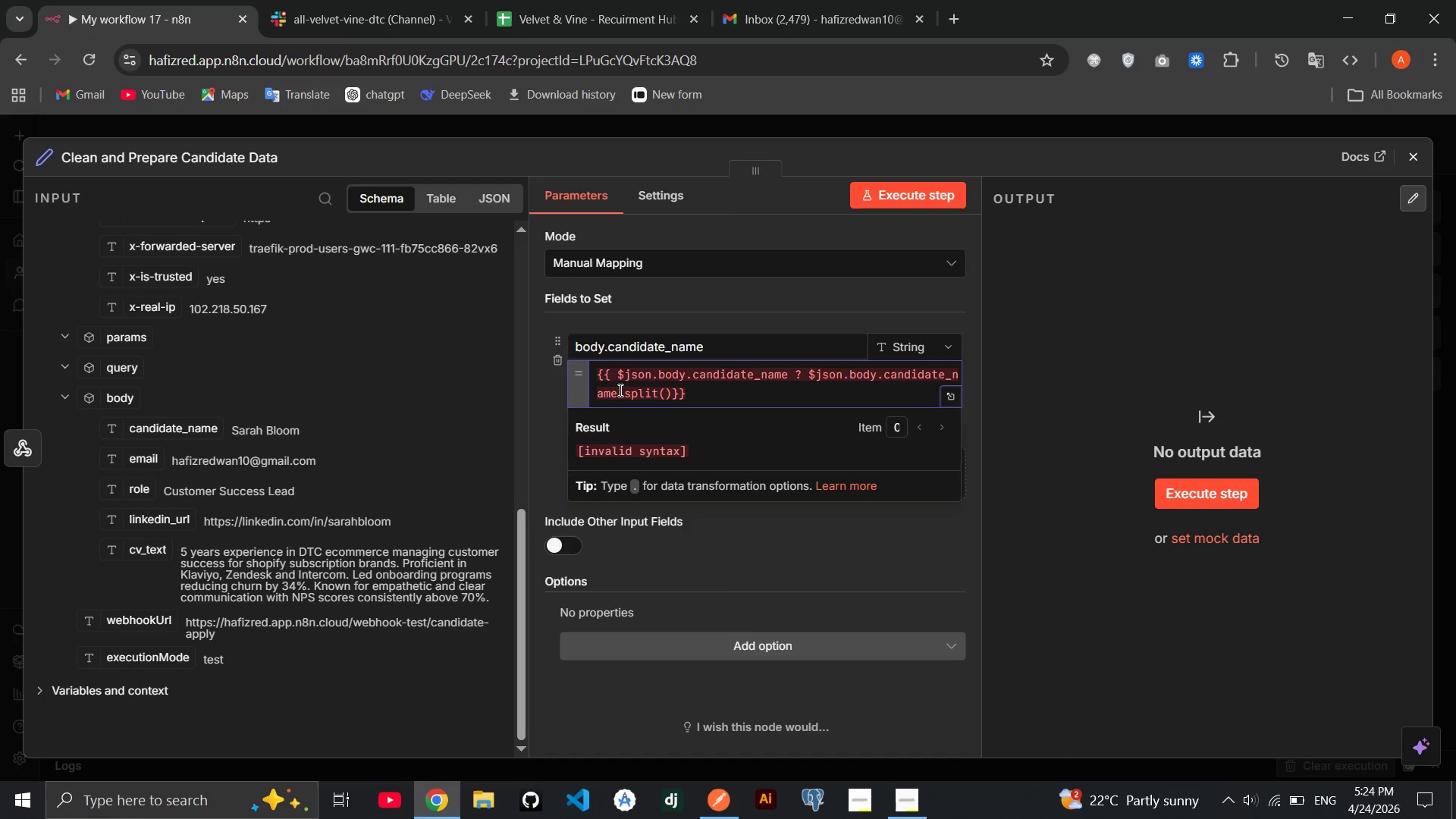 
key(ArrowLeft)
 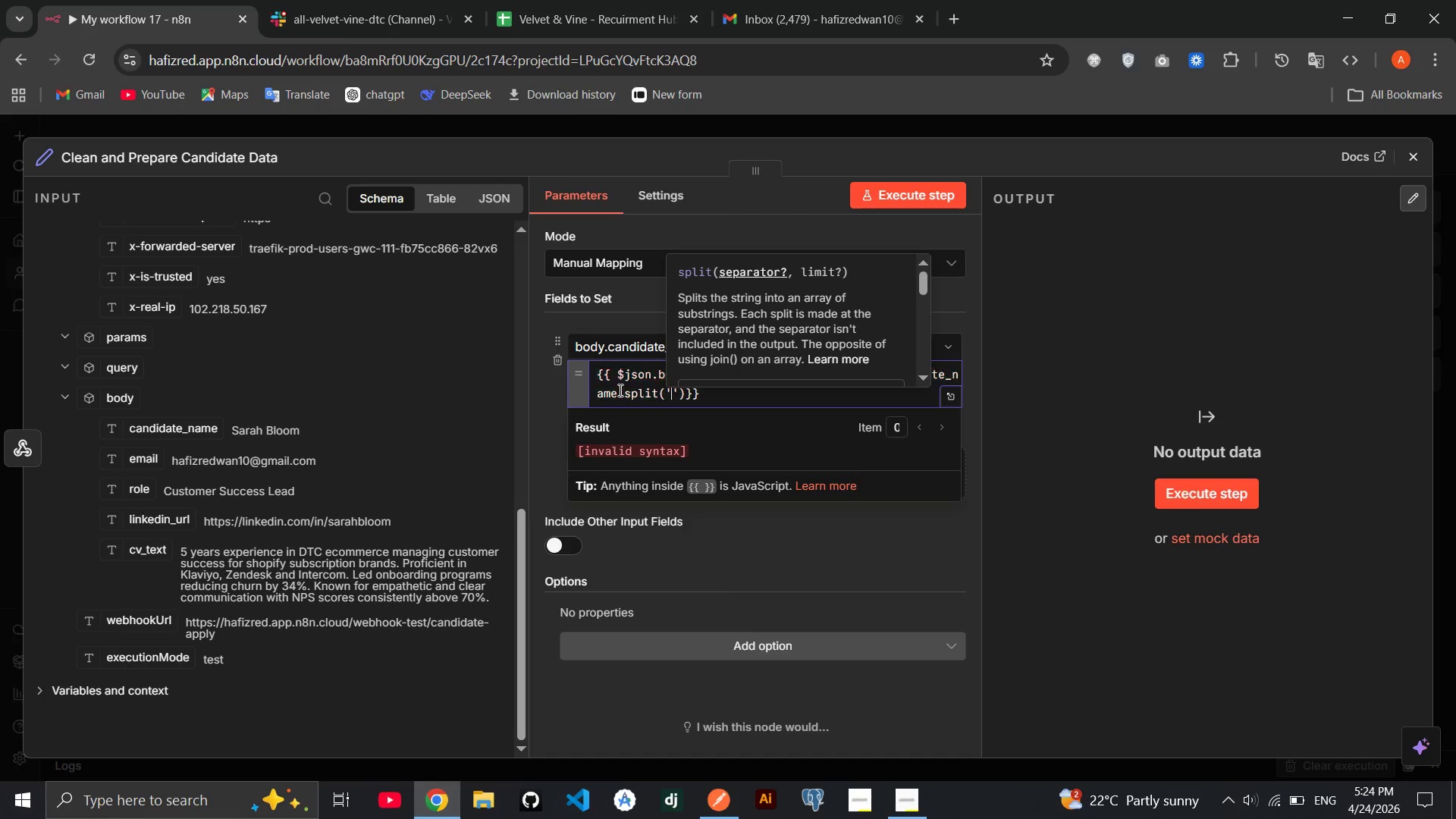 
key(Quote)
 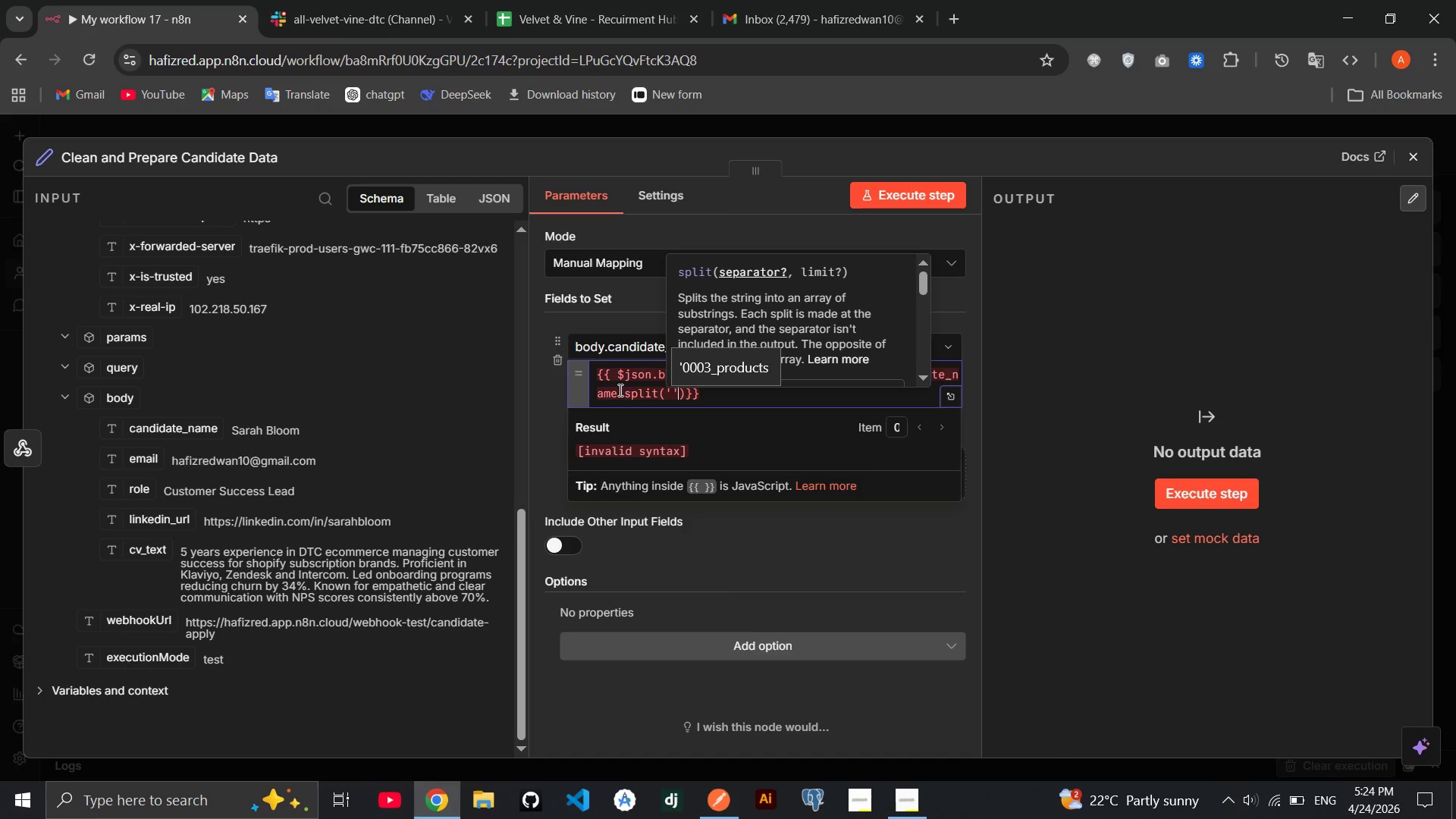 
key(ArrowRight)
 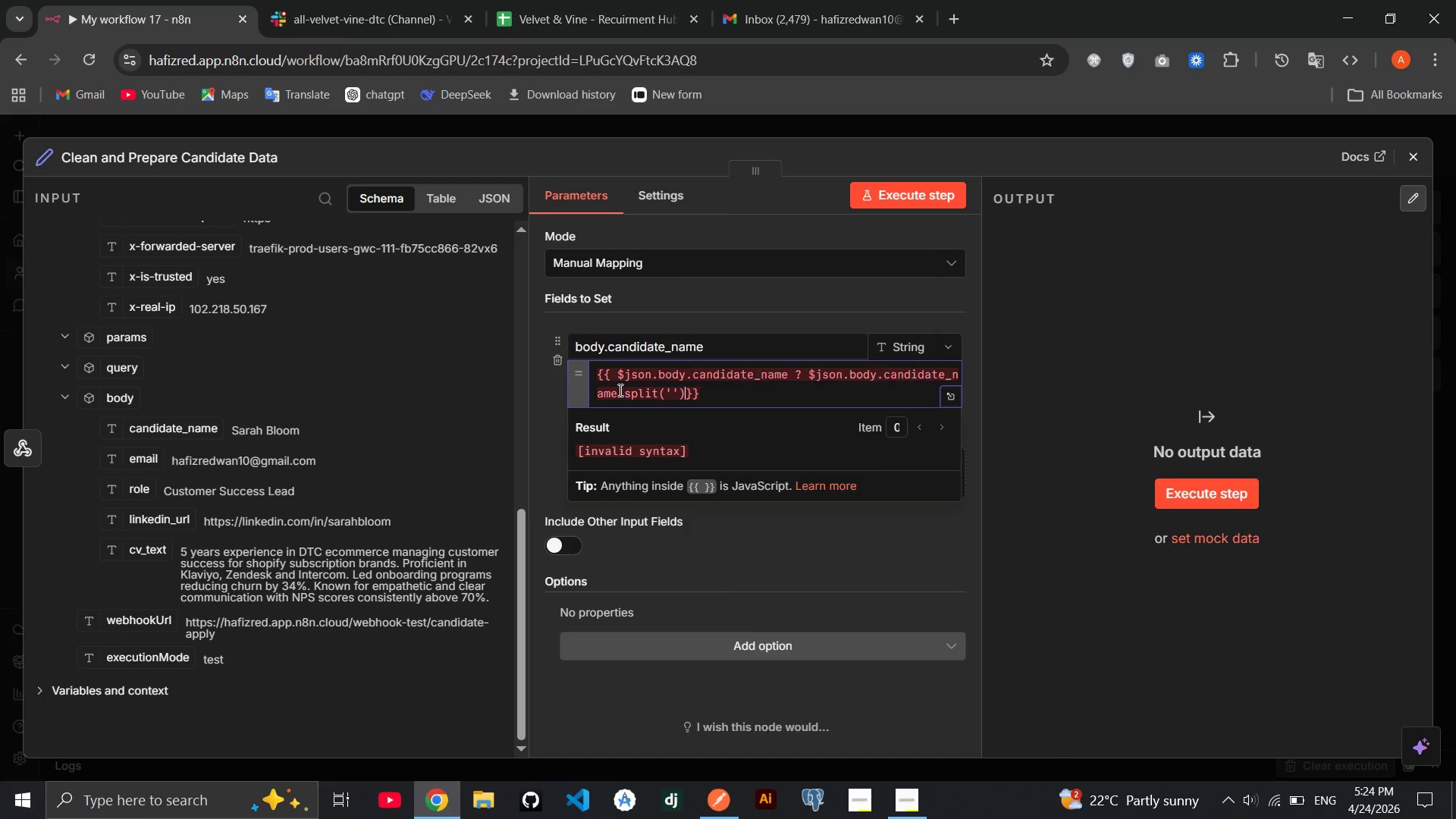 
key(ArrowRight)
 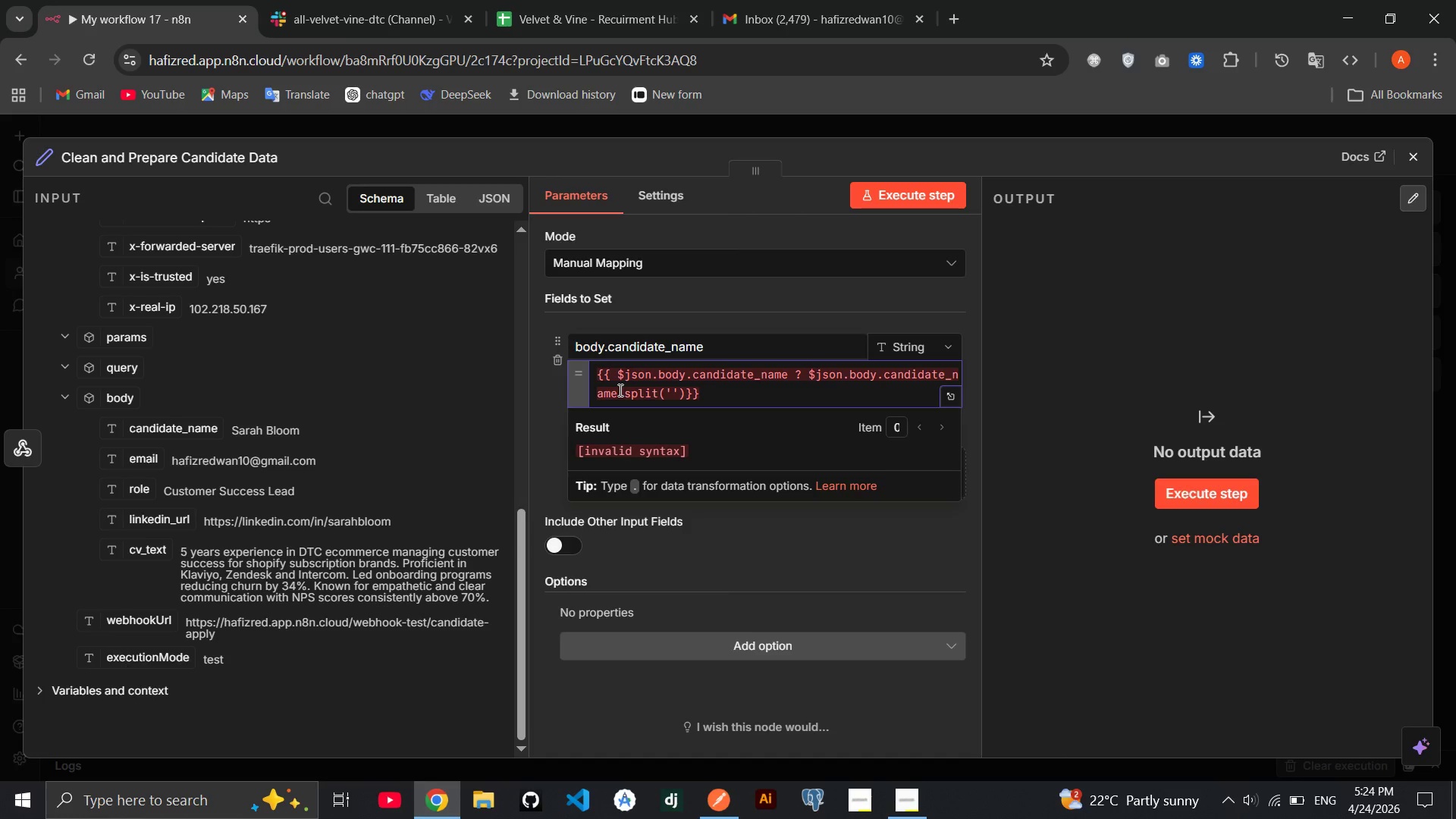 
type(.map)
 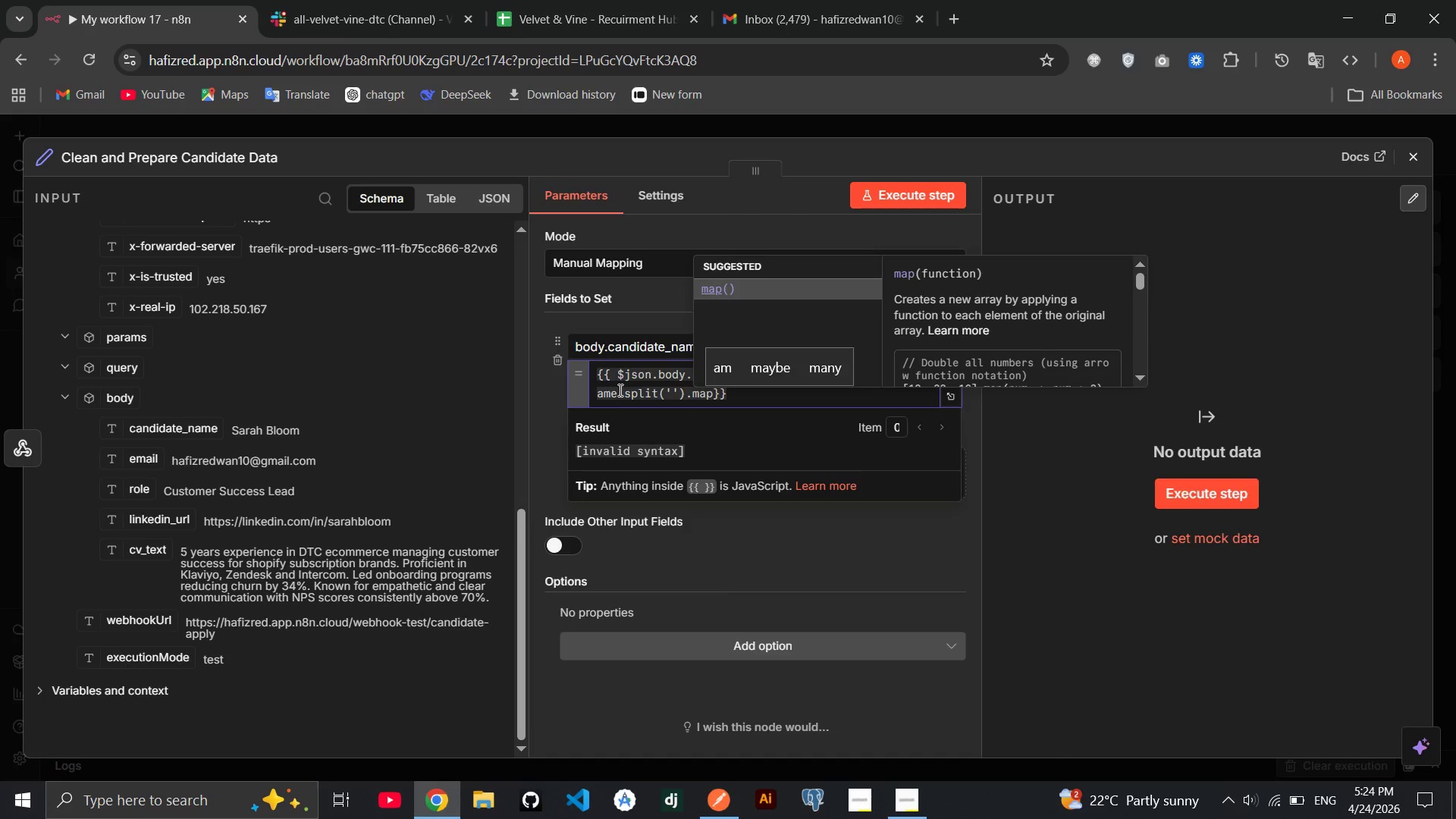 
key(Enter)
 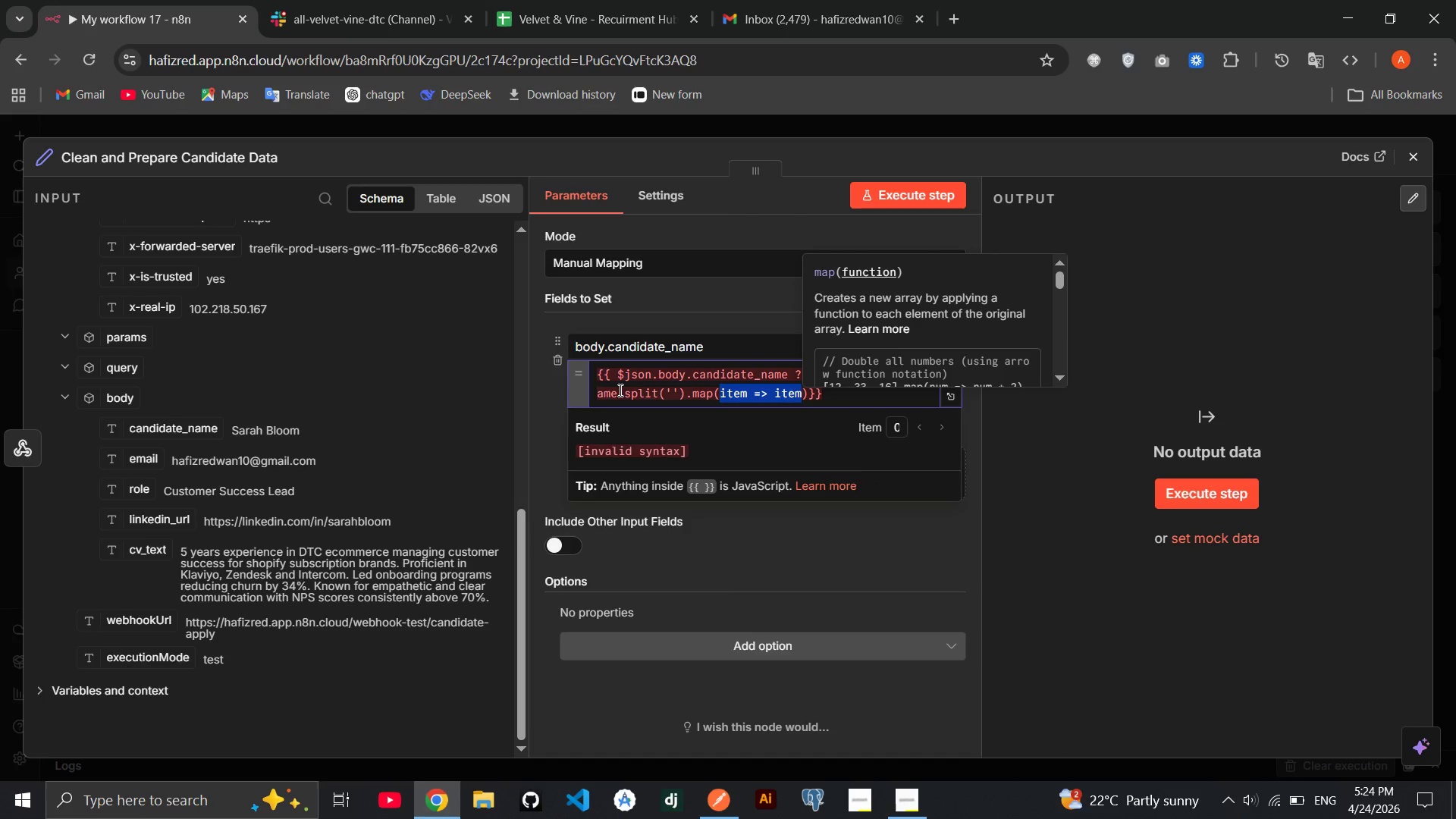 
key(W)
 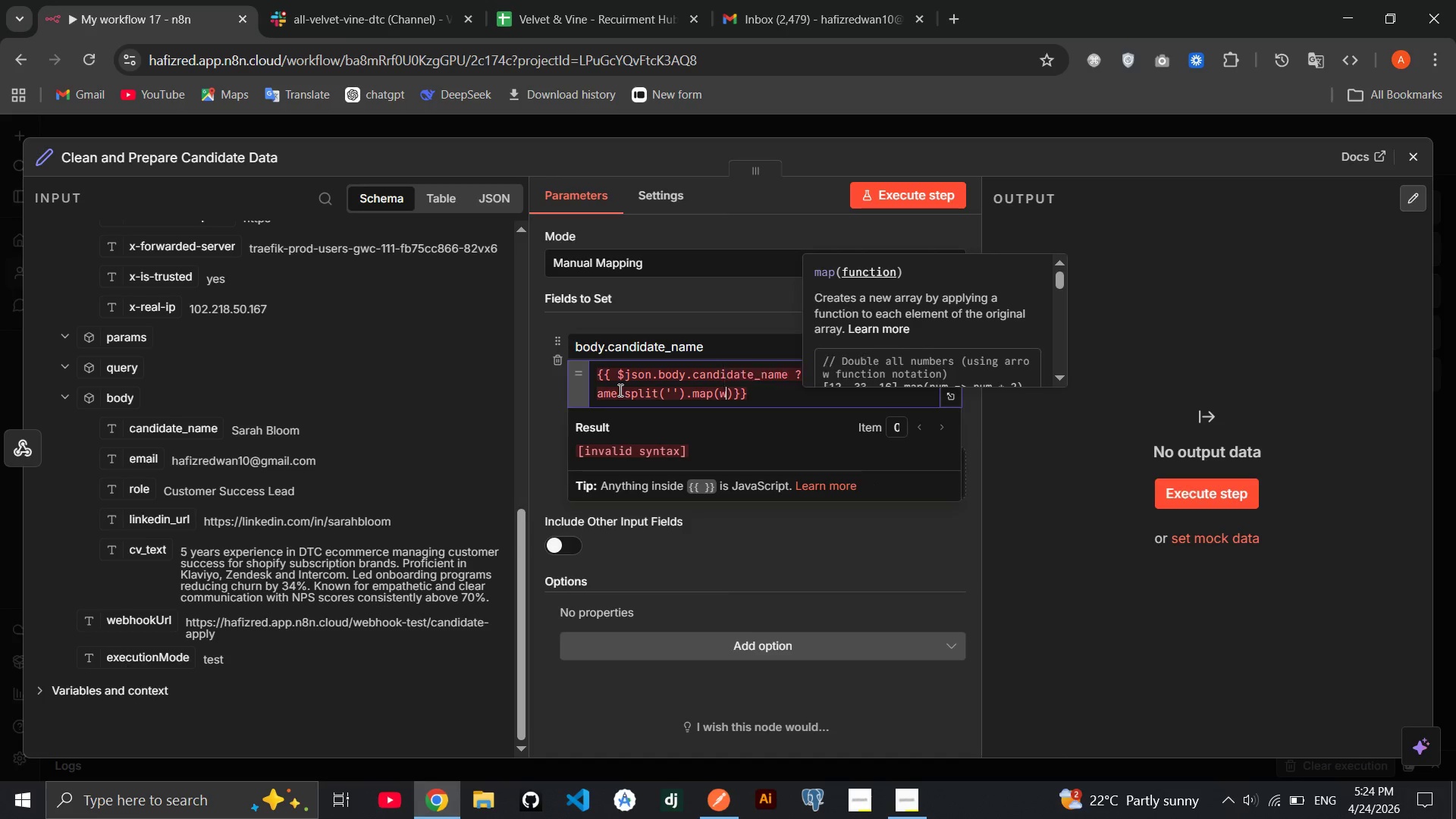 
key(Space)
 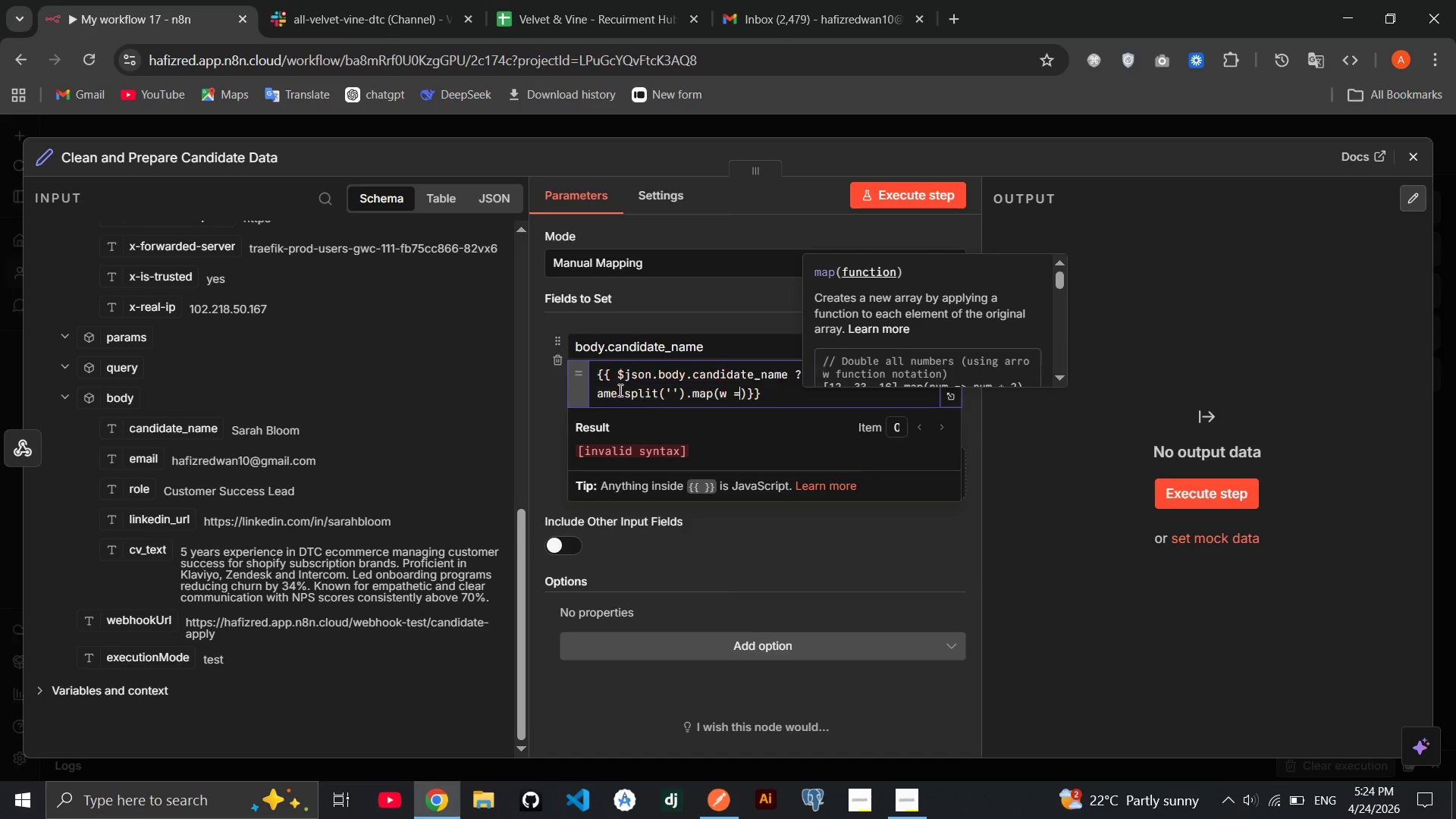 
key(Equal)
 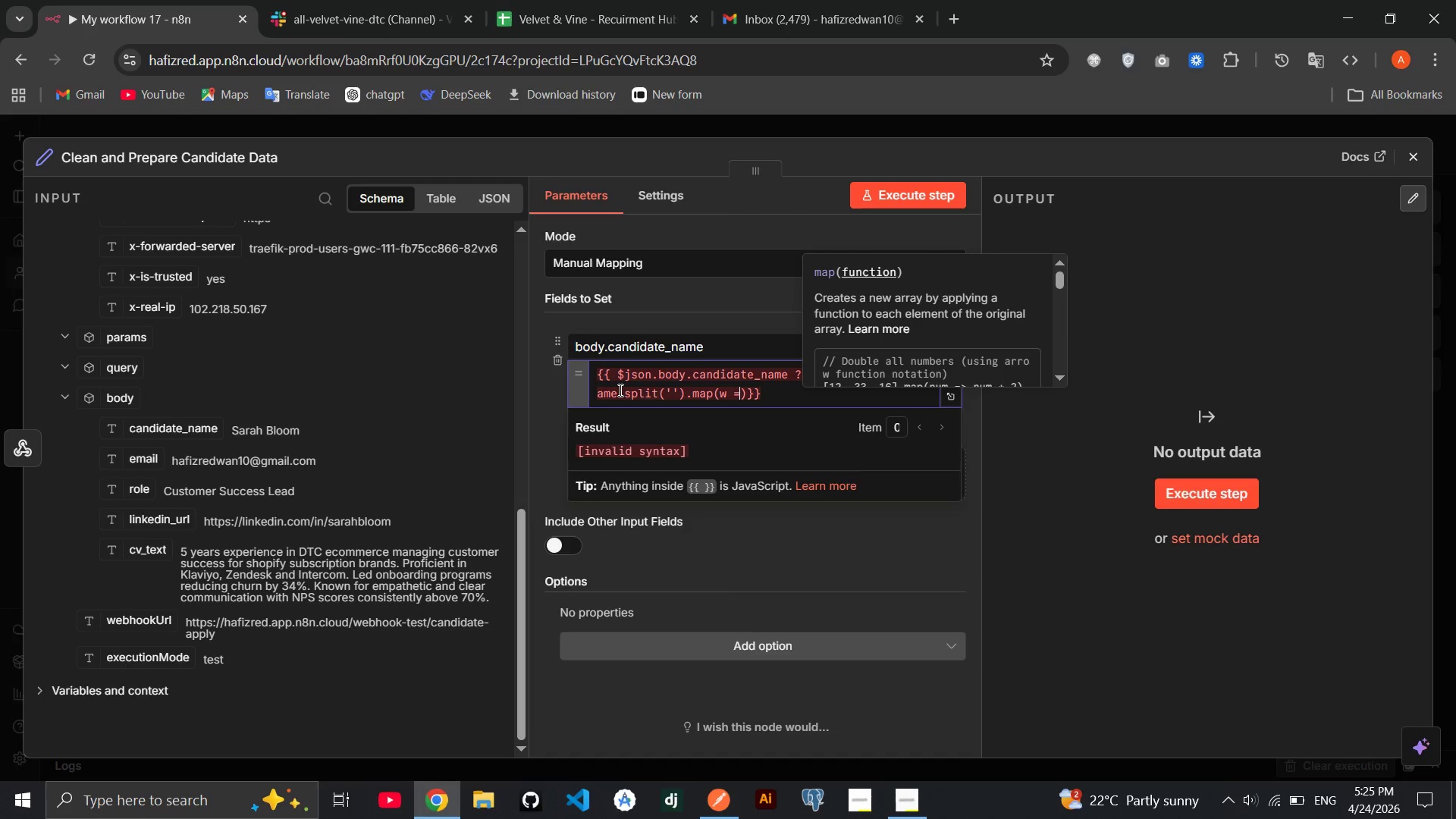 
key(Shift+ShiftRight)
 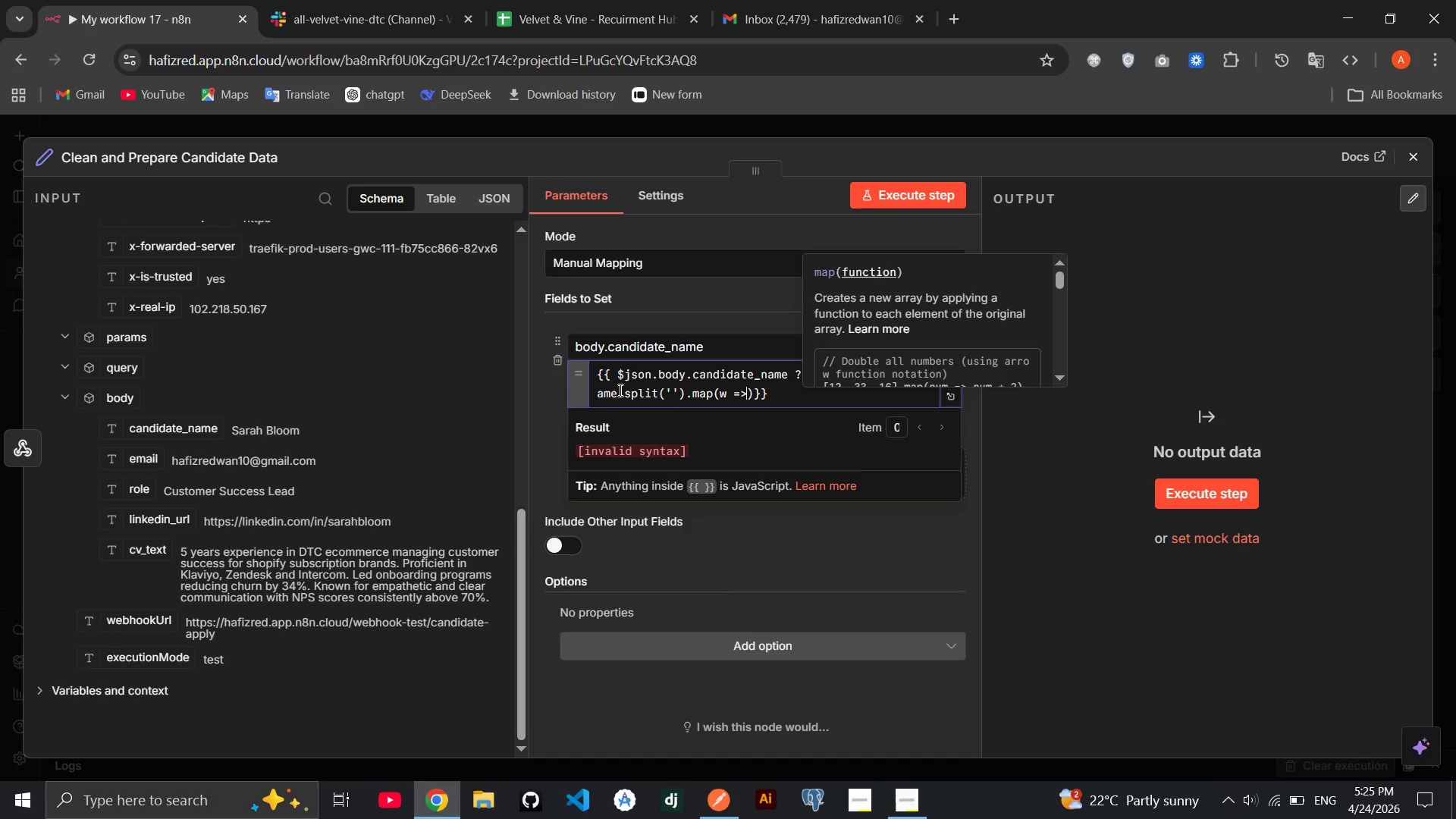 
key(Shift+Period)
 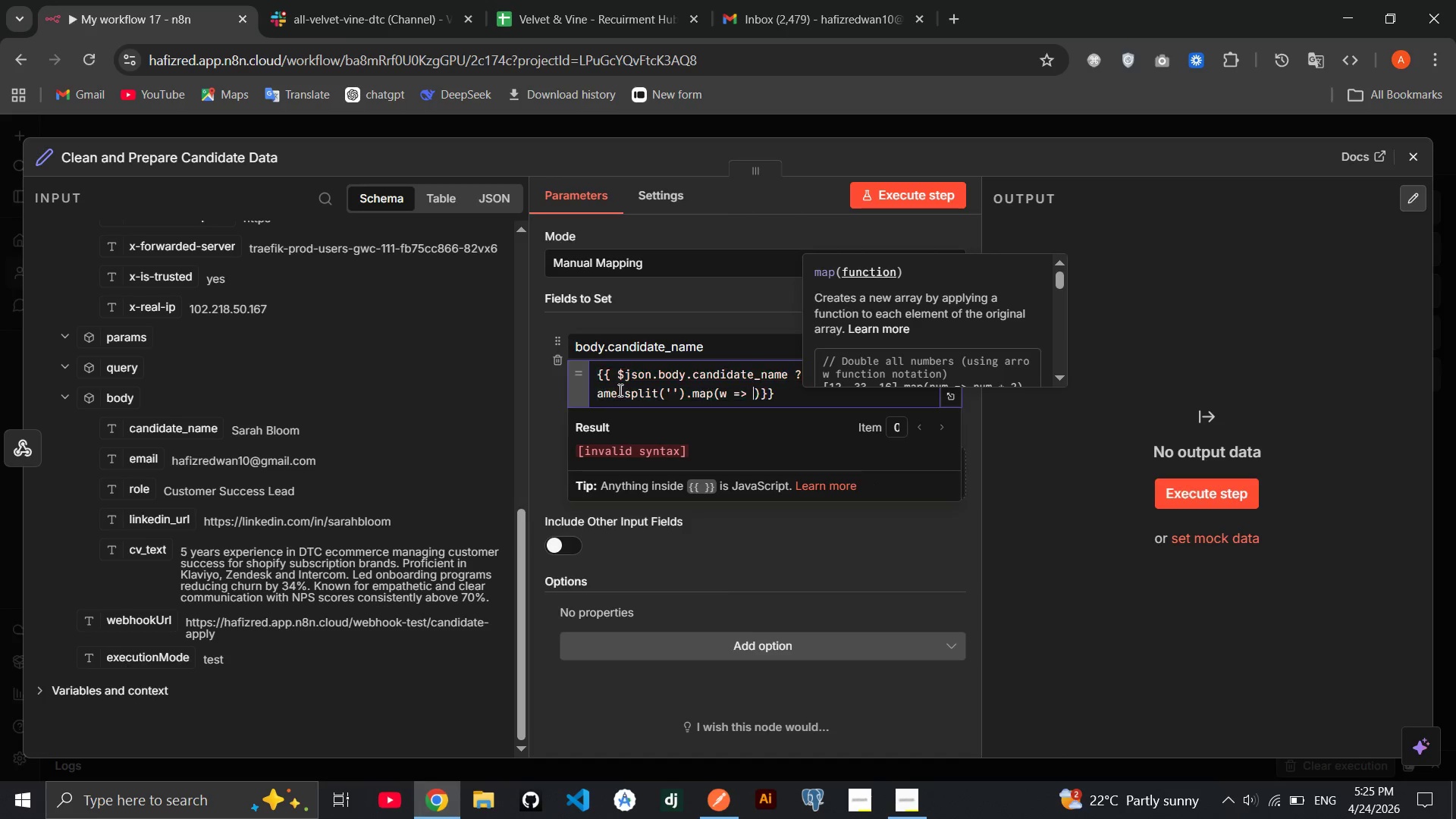 
key(Space)
 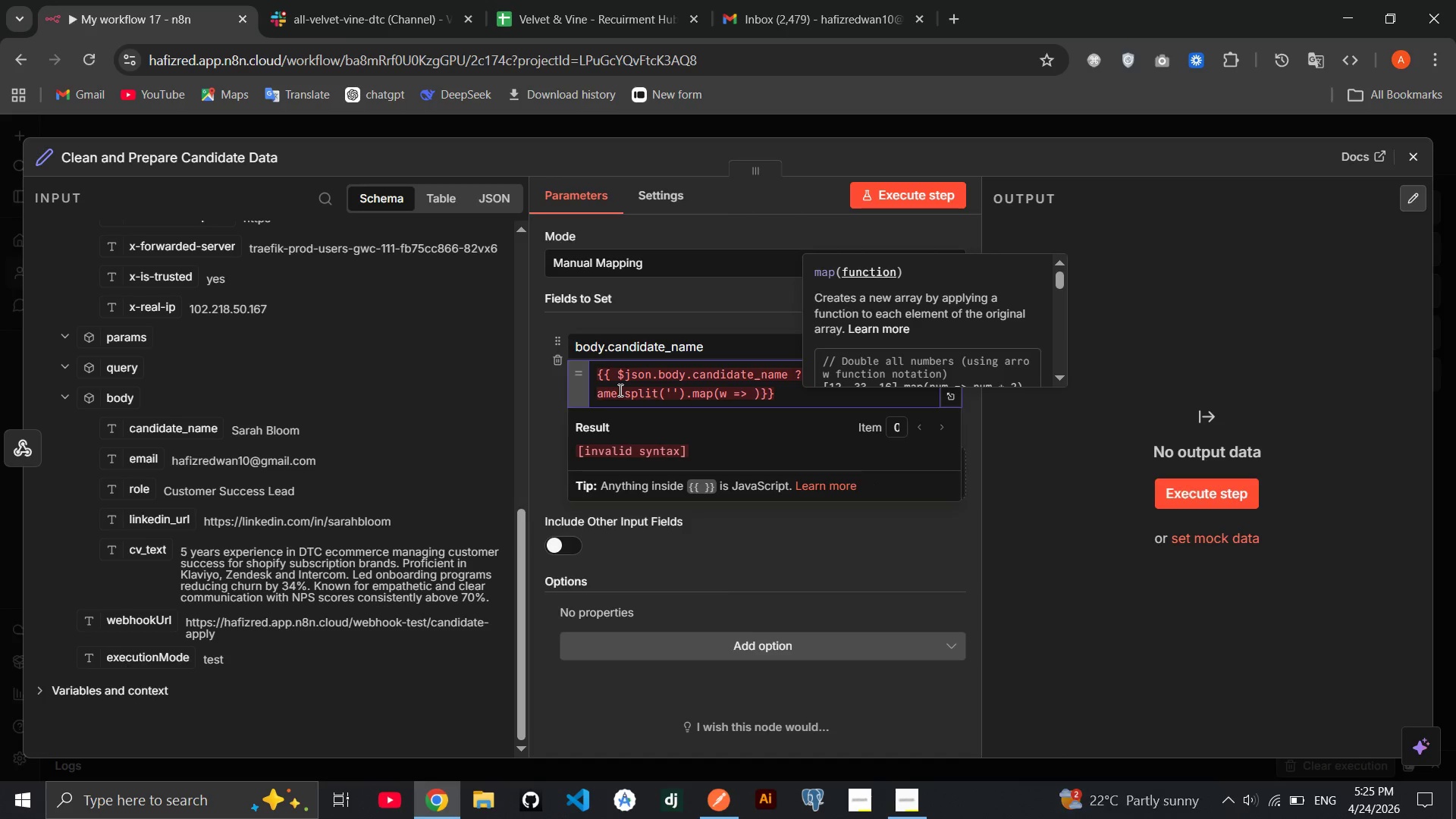 
key(W)
 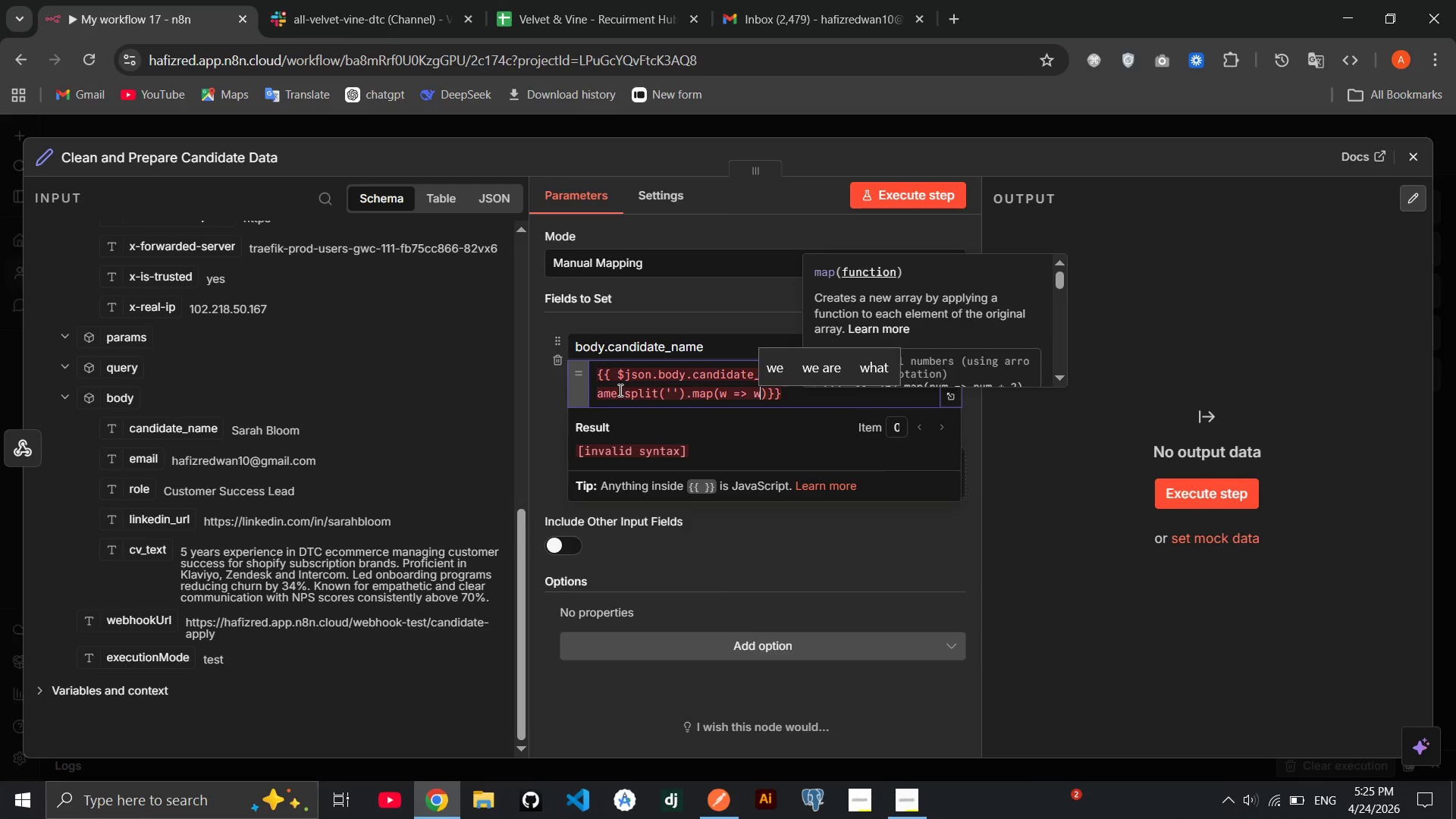 
key(BracketLeft)
 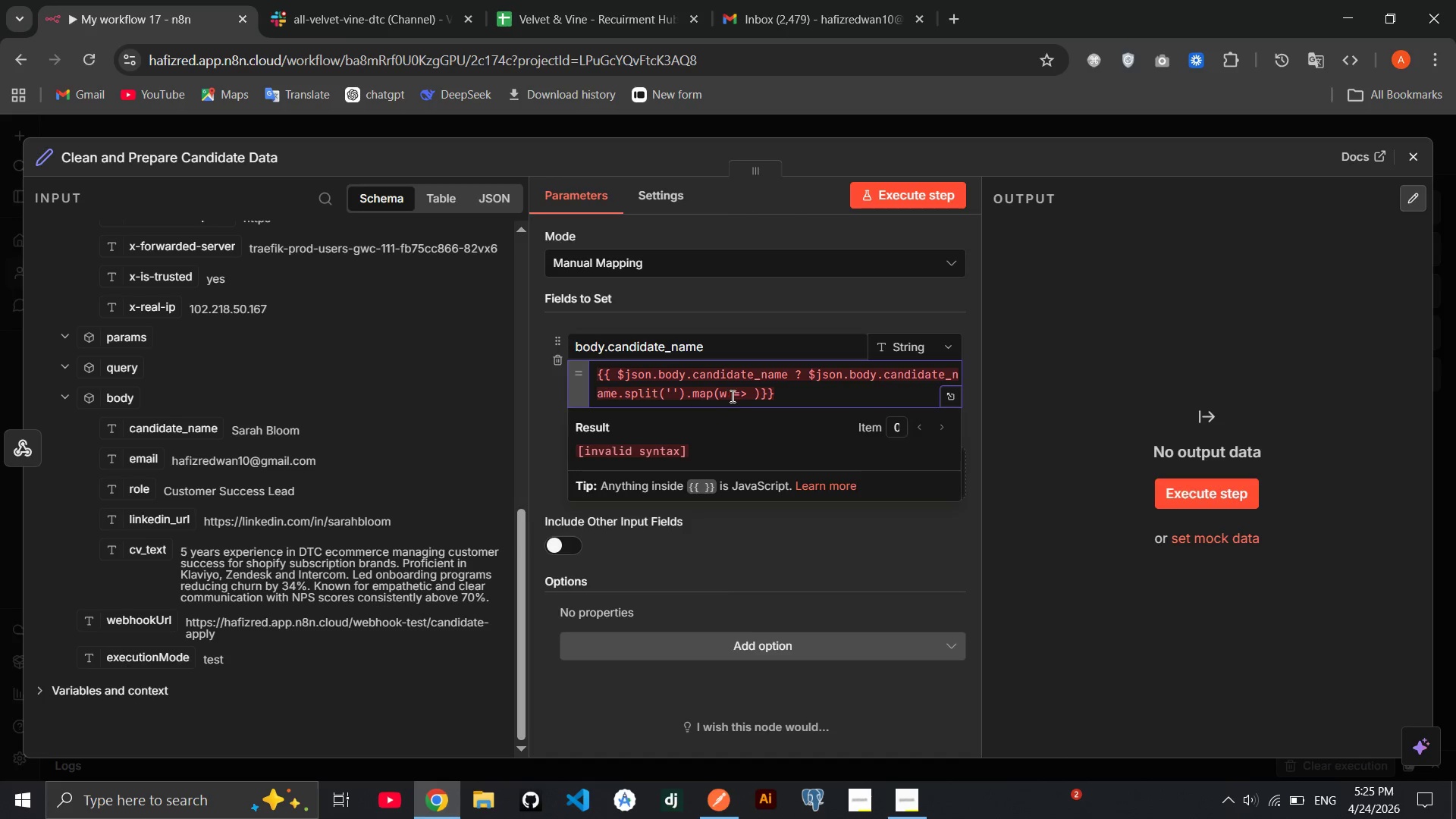 
left_click([750, 396])
 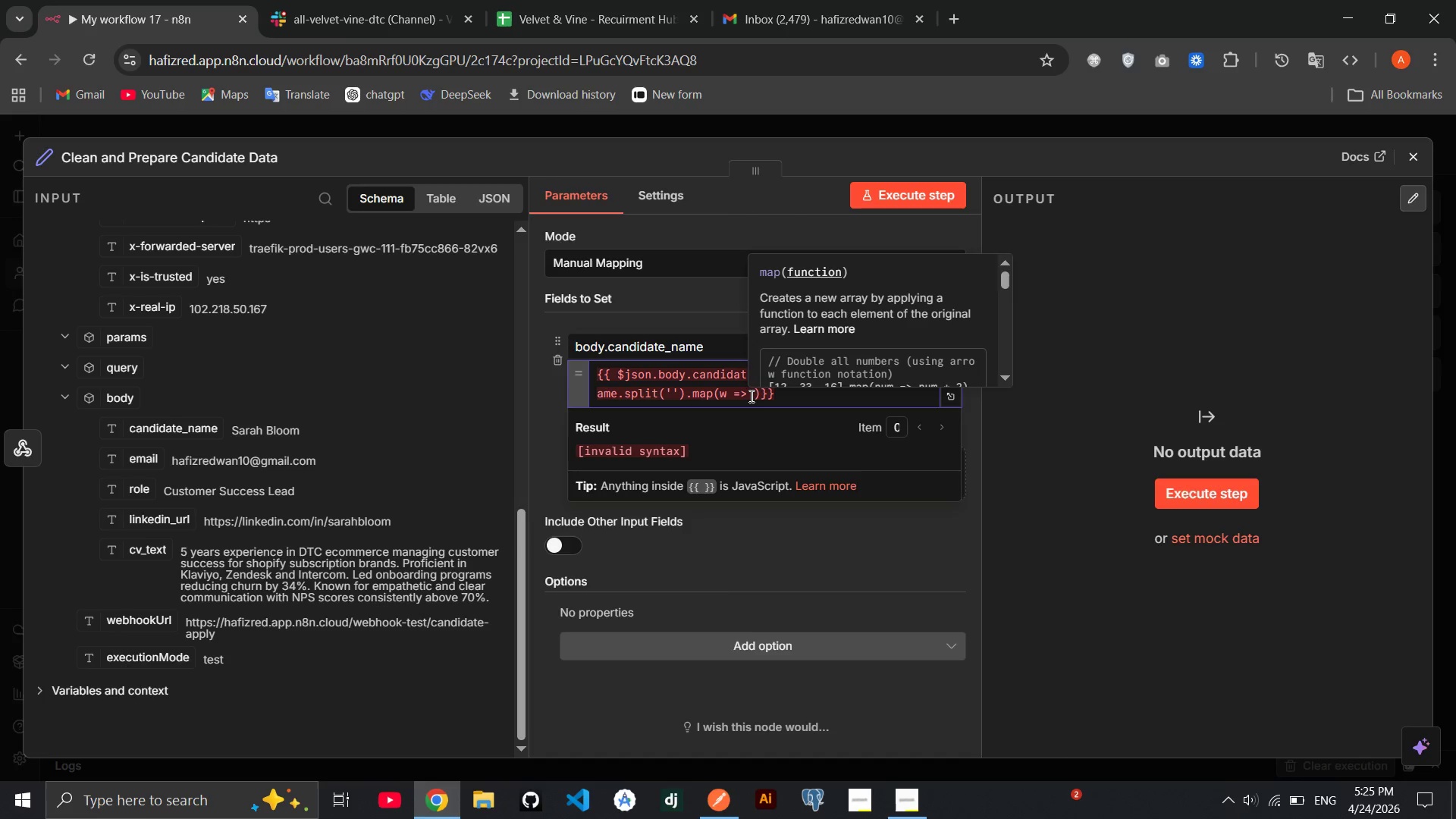 
key(Space)
 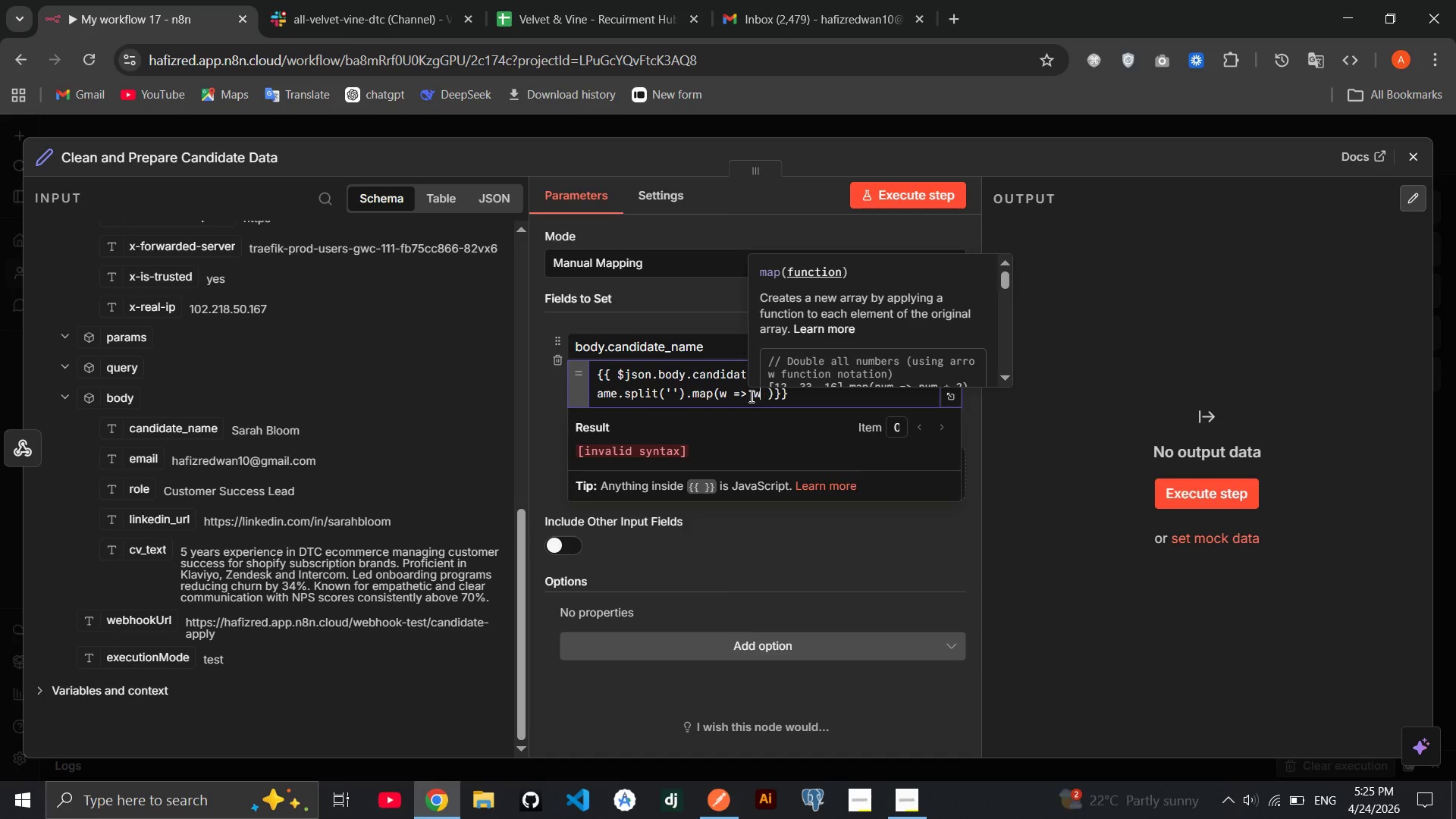 
key(W)
 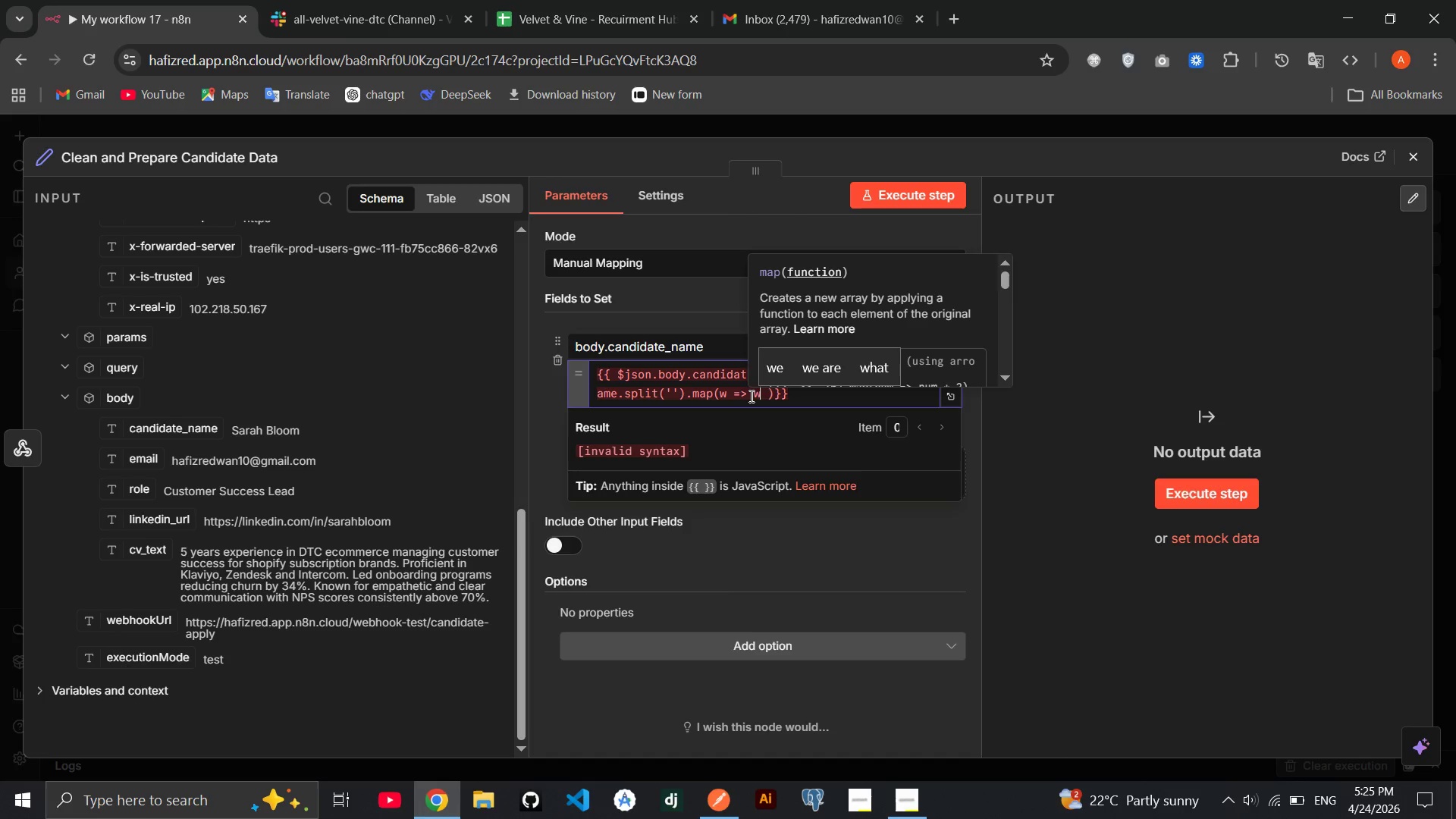 
key(BracketLeft)
 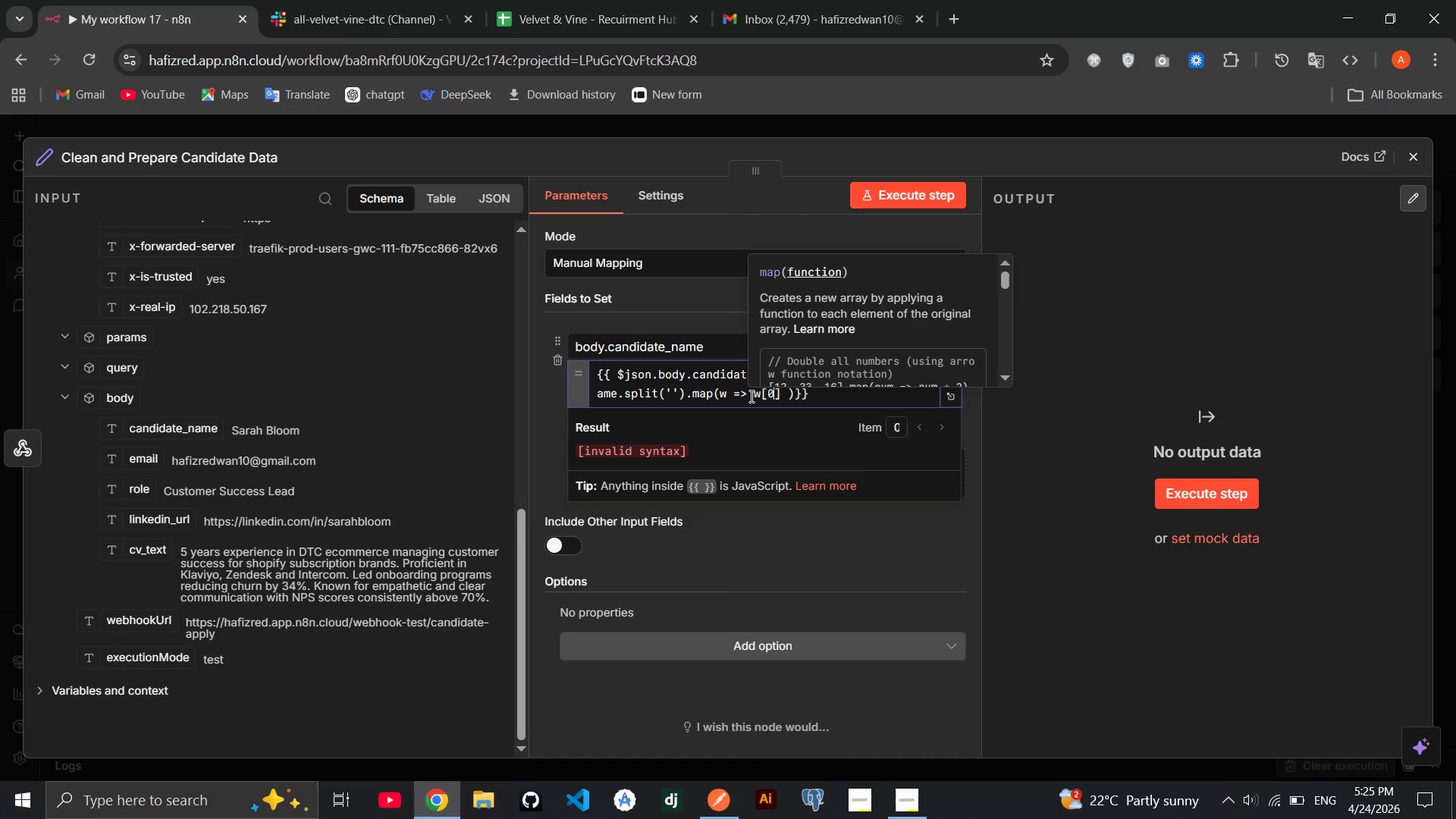 
key(0)
 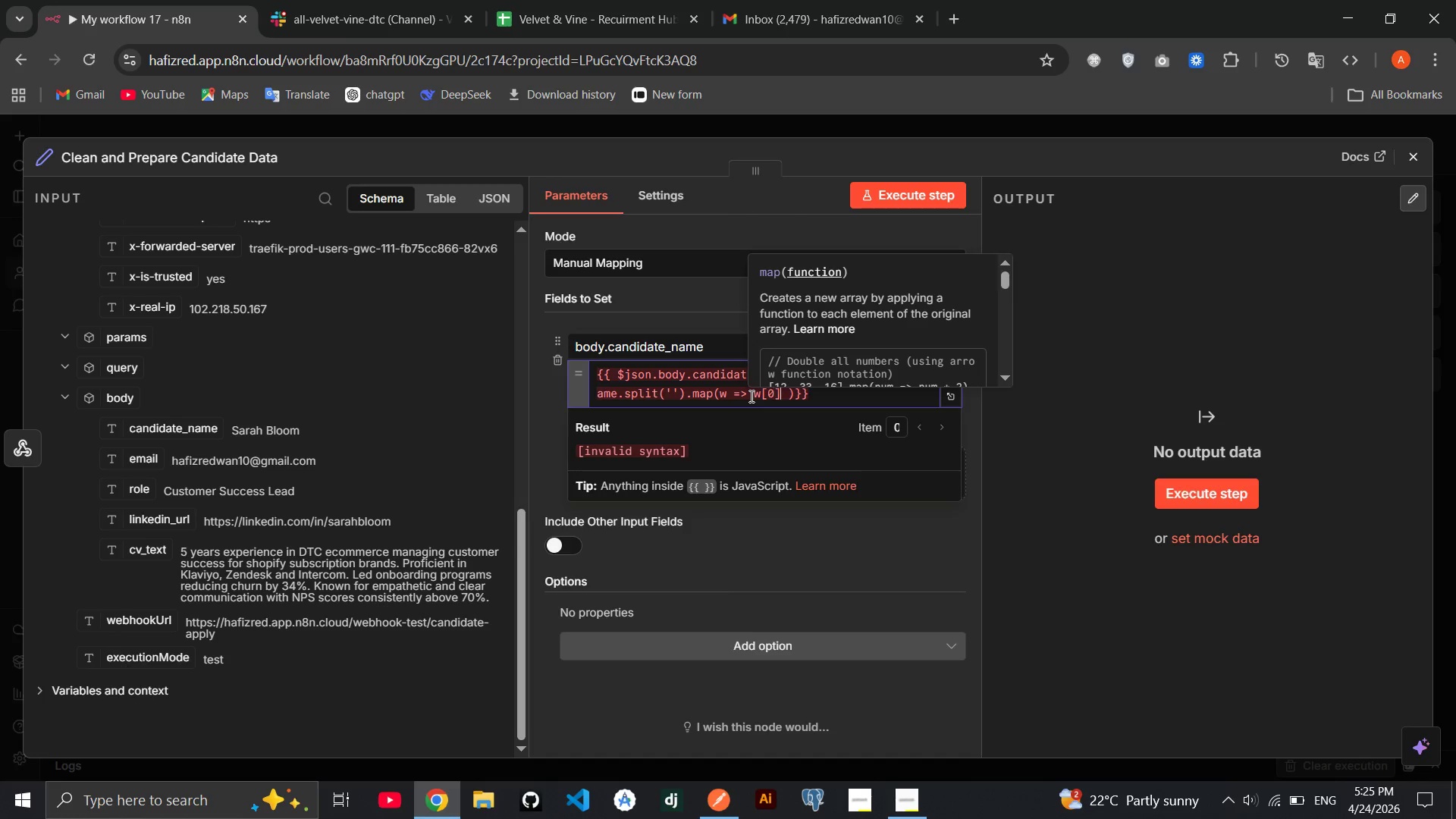 
key(ArrowRight)
 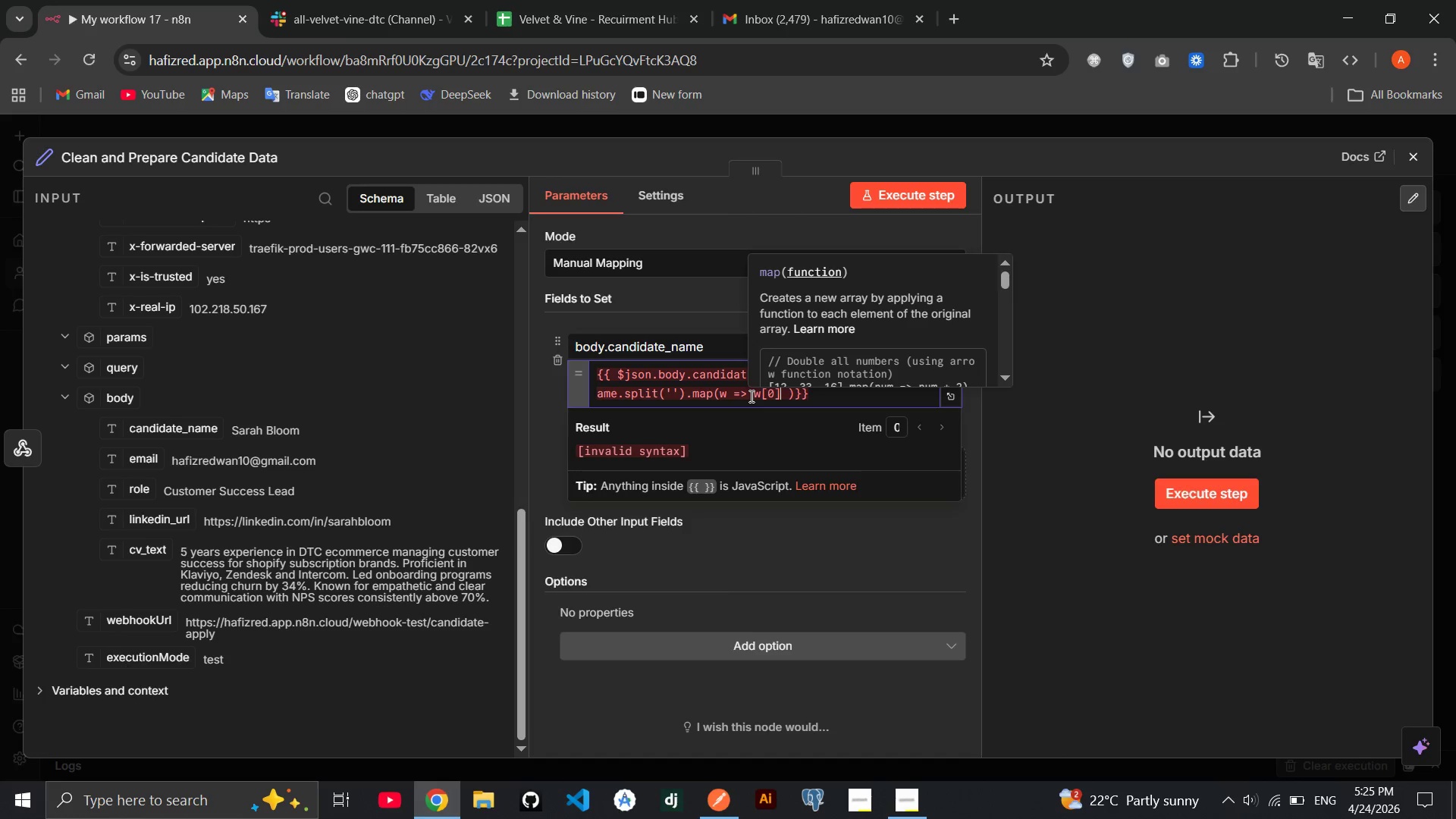 
type(.to )
key(Backspace)
type(Upe)
key(Backspace)
type(perCase()
 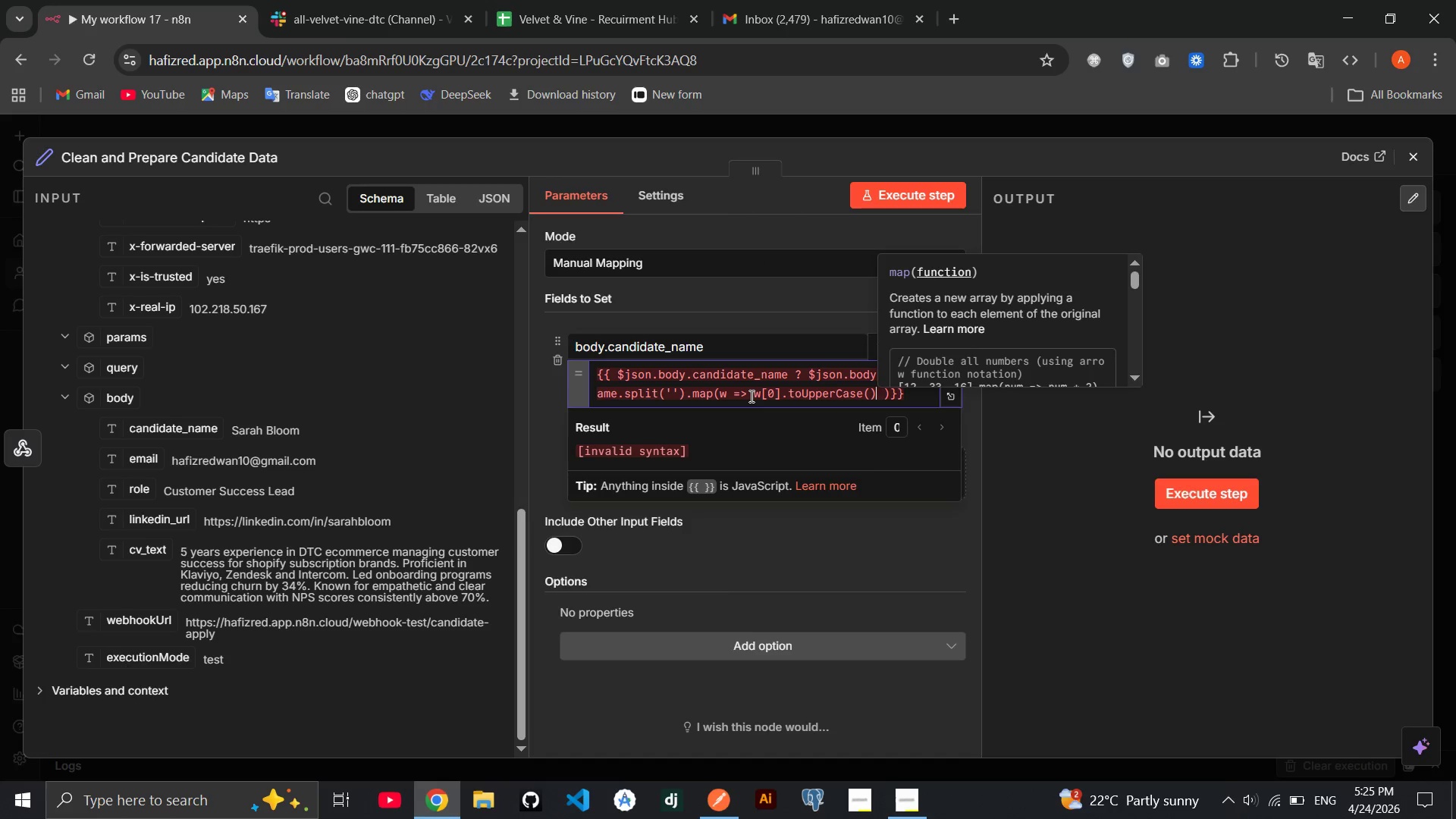 
 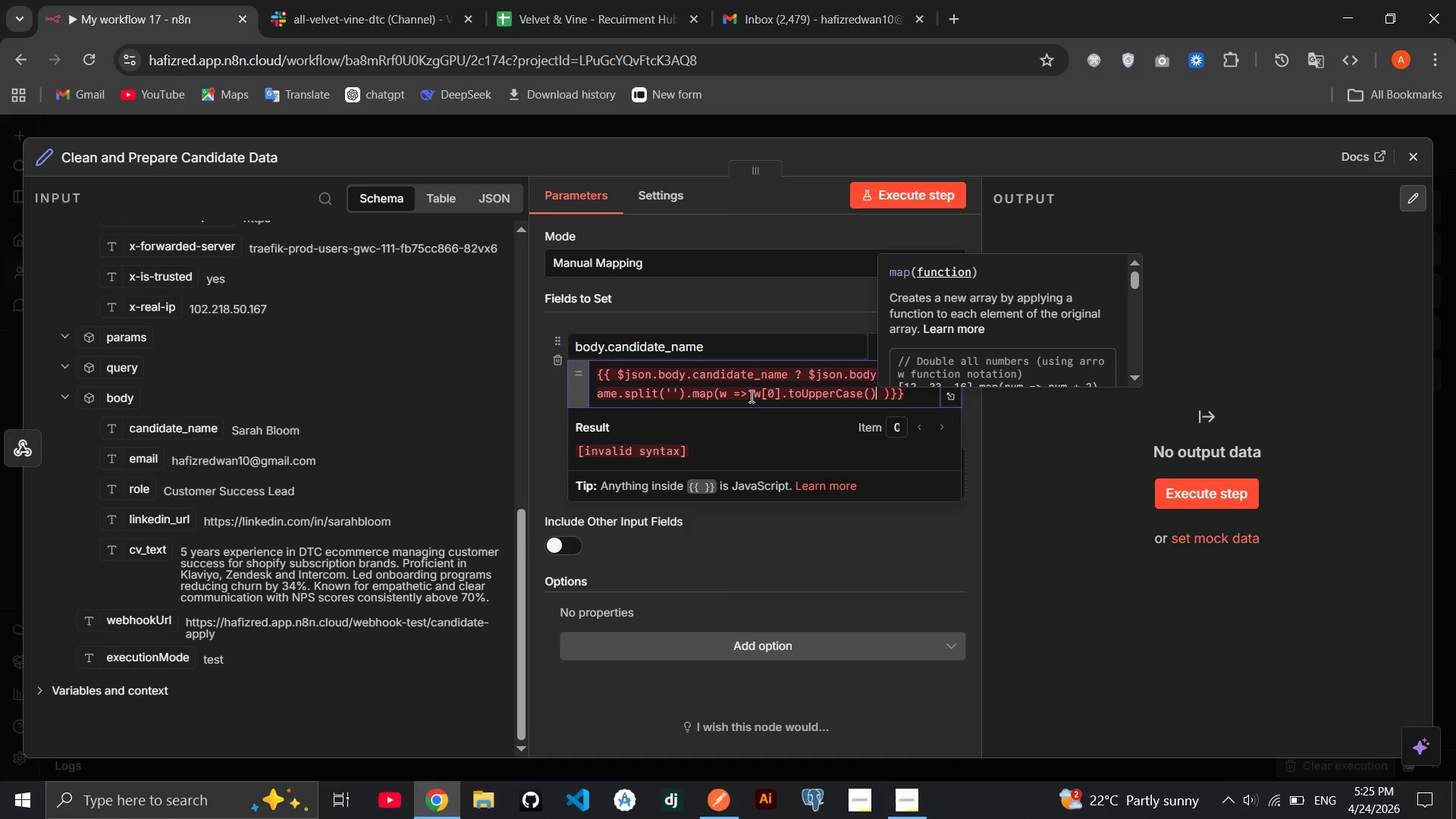 
key(ArrowRight)
 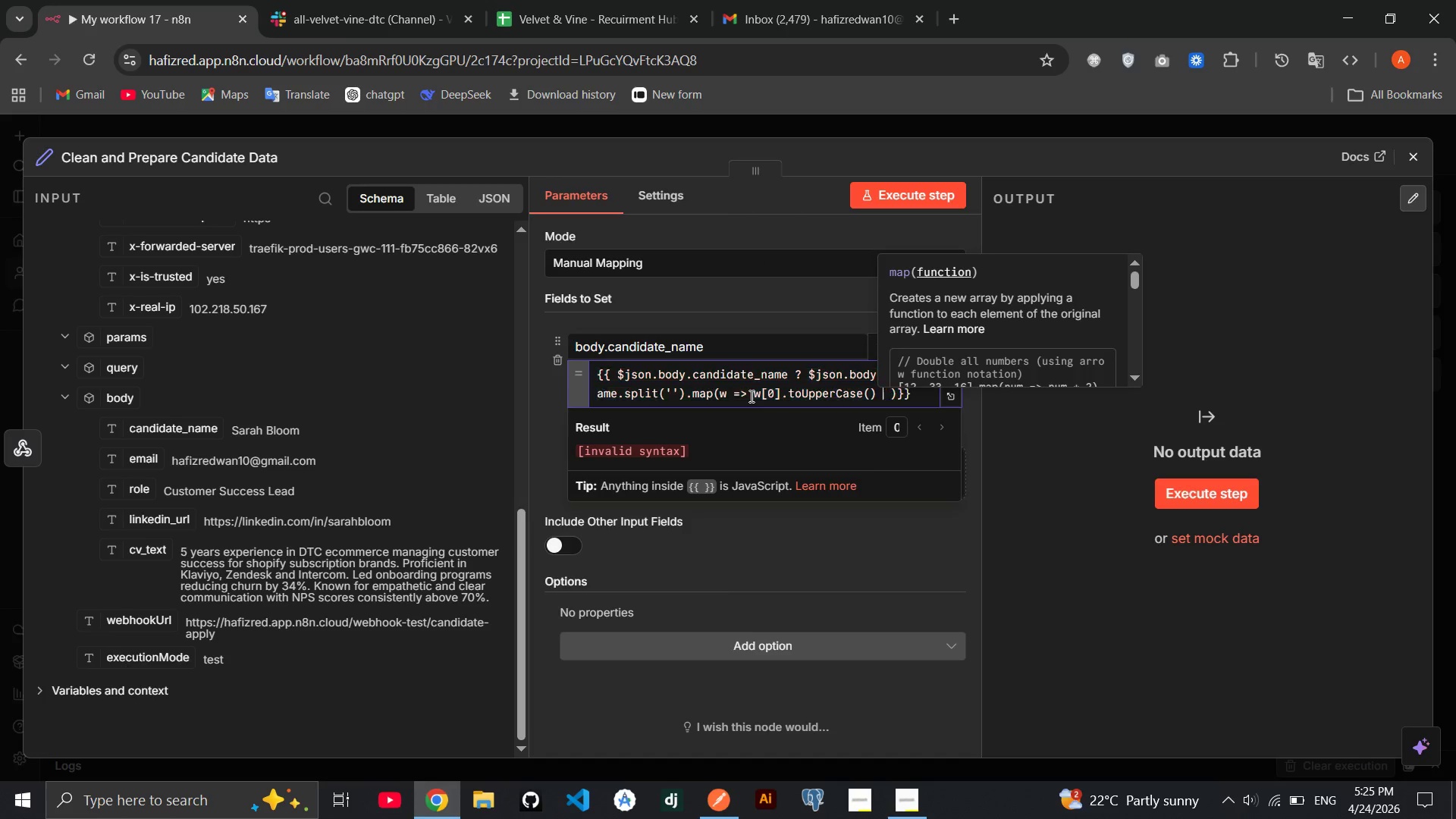 
type( + w.slicec)
key(Backspace)
key(Backspace)
type(e(1)
 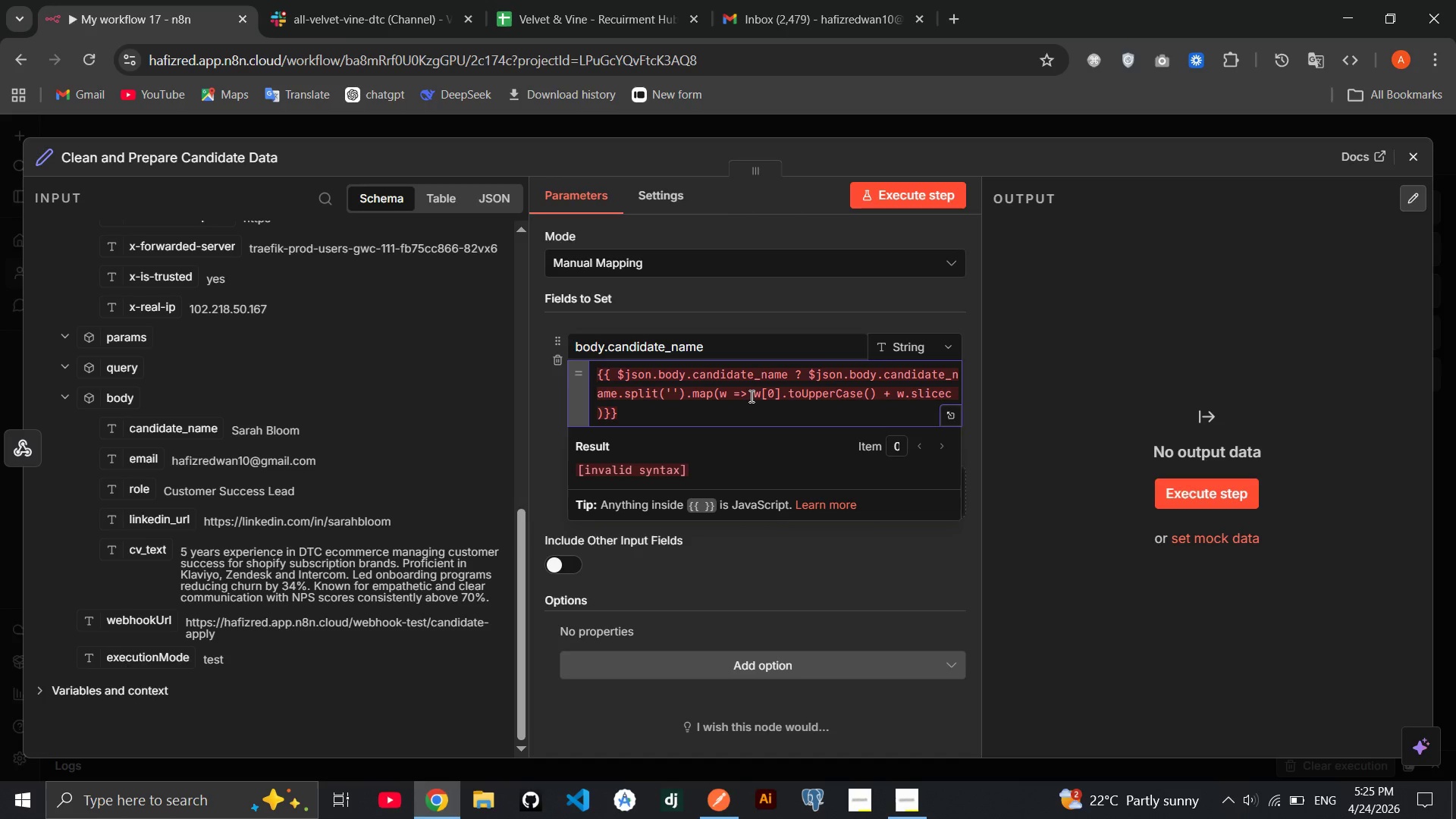 
left_click([954, 391])
 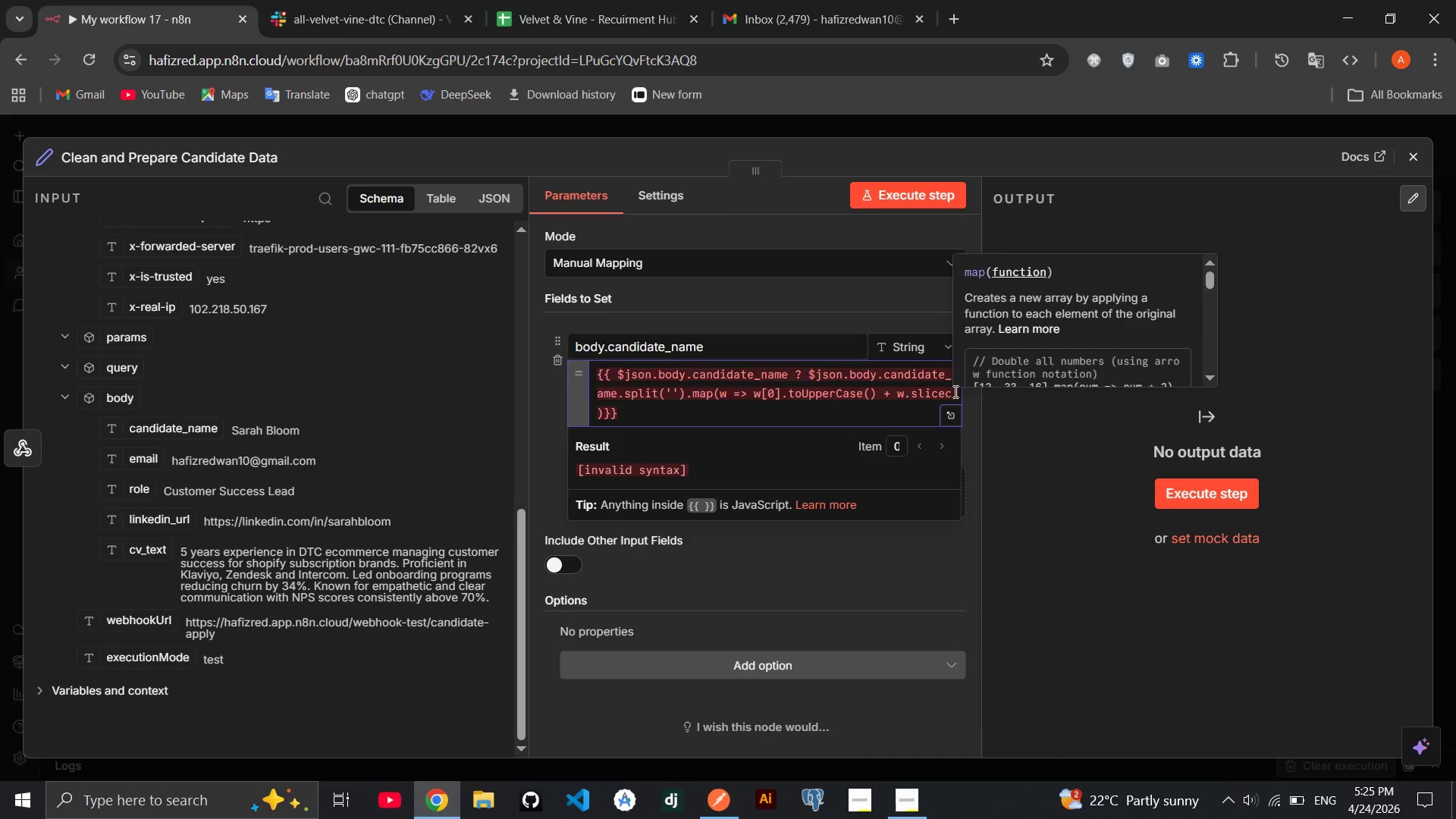 
key(Backspace)
type((1)
 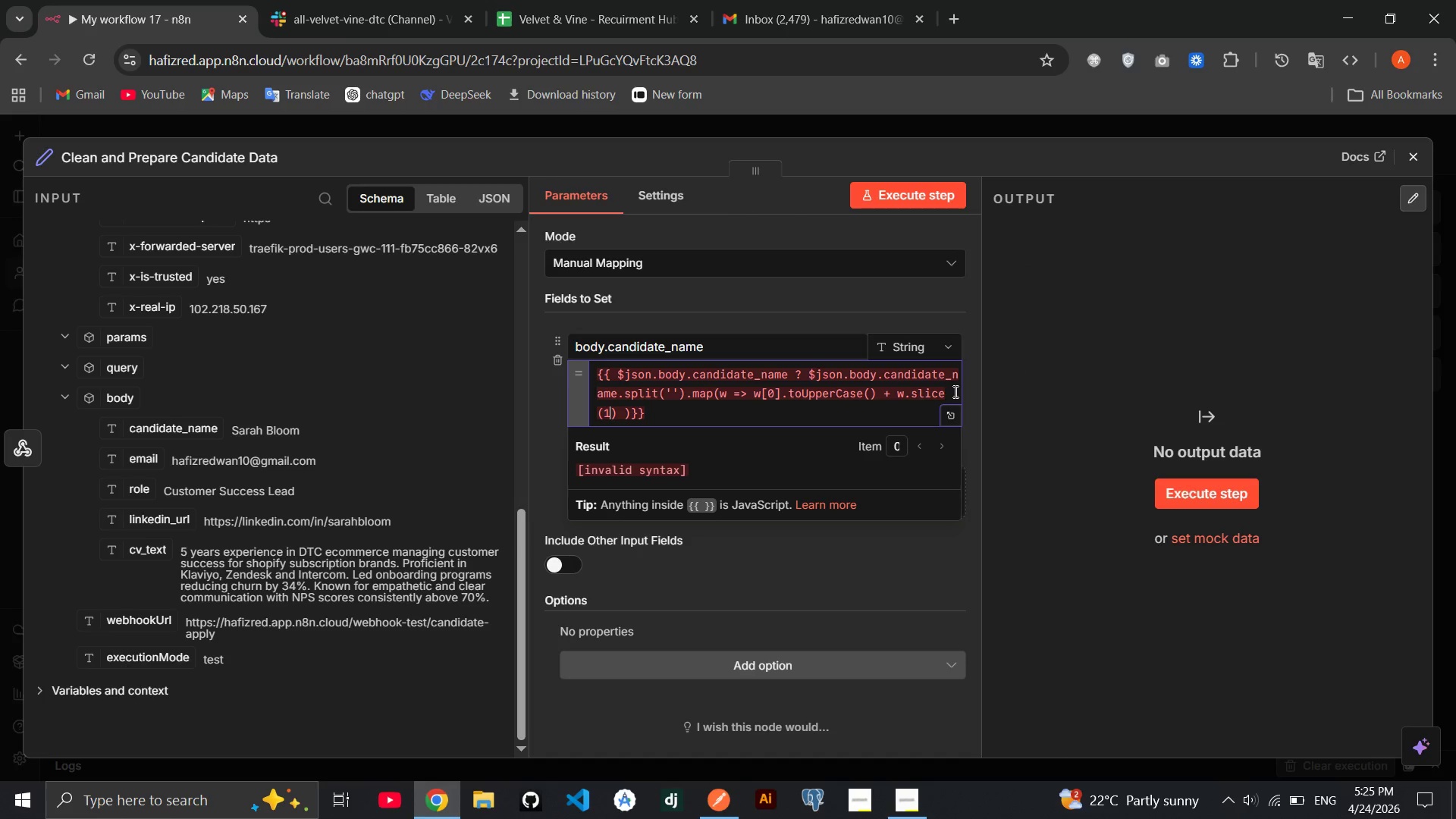 
key(ArrowRight)
 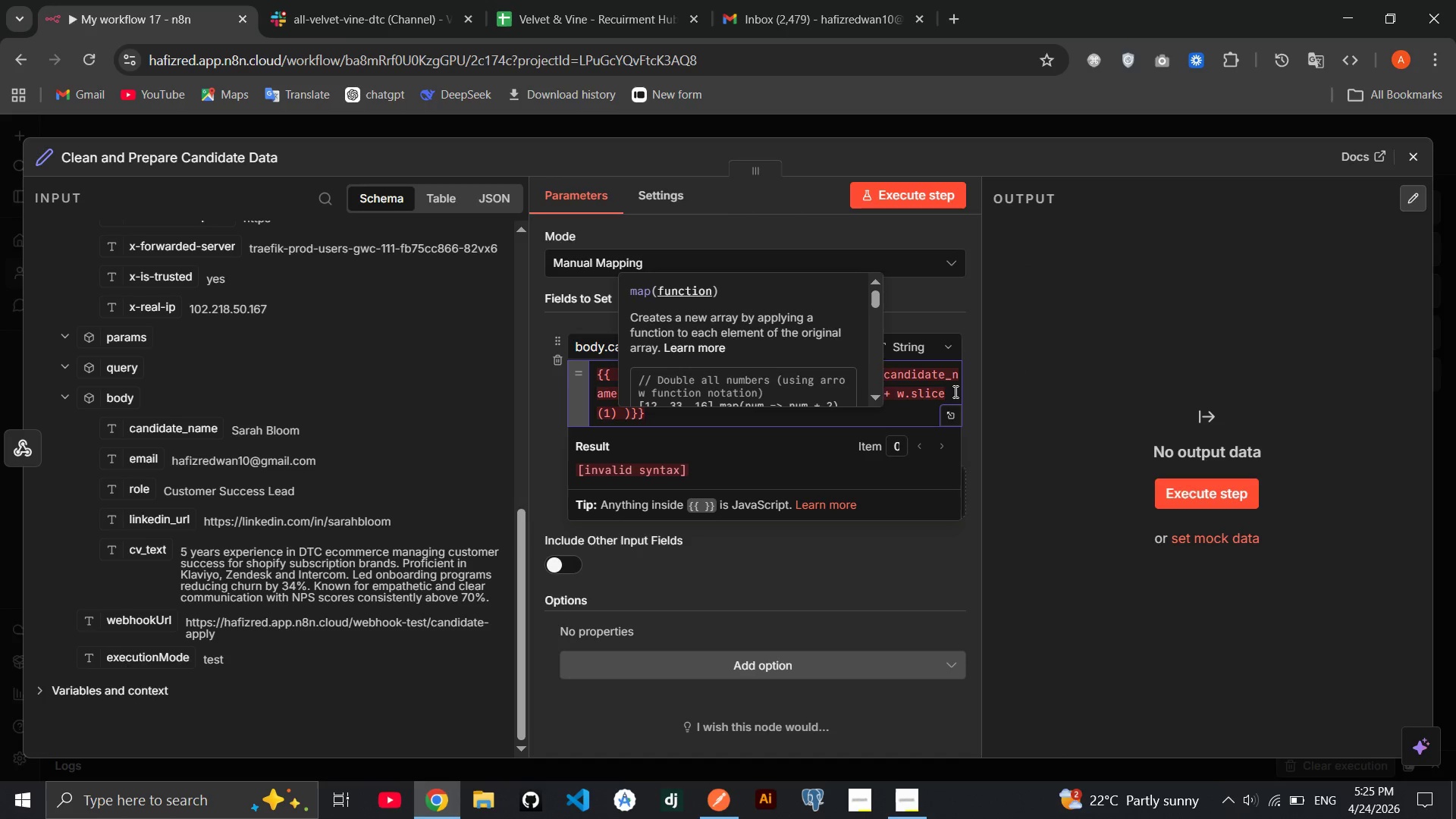 
type(.toLowerCase)
 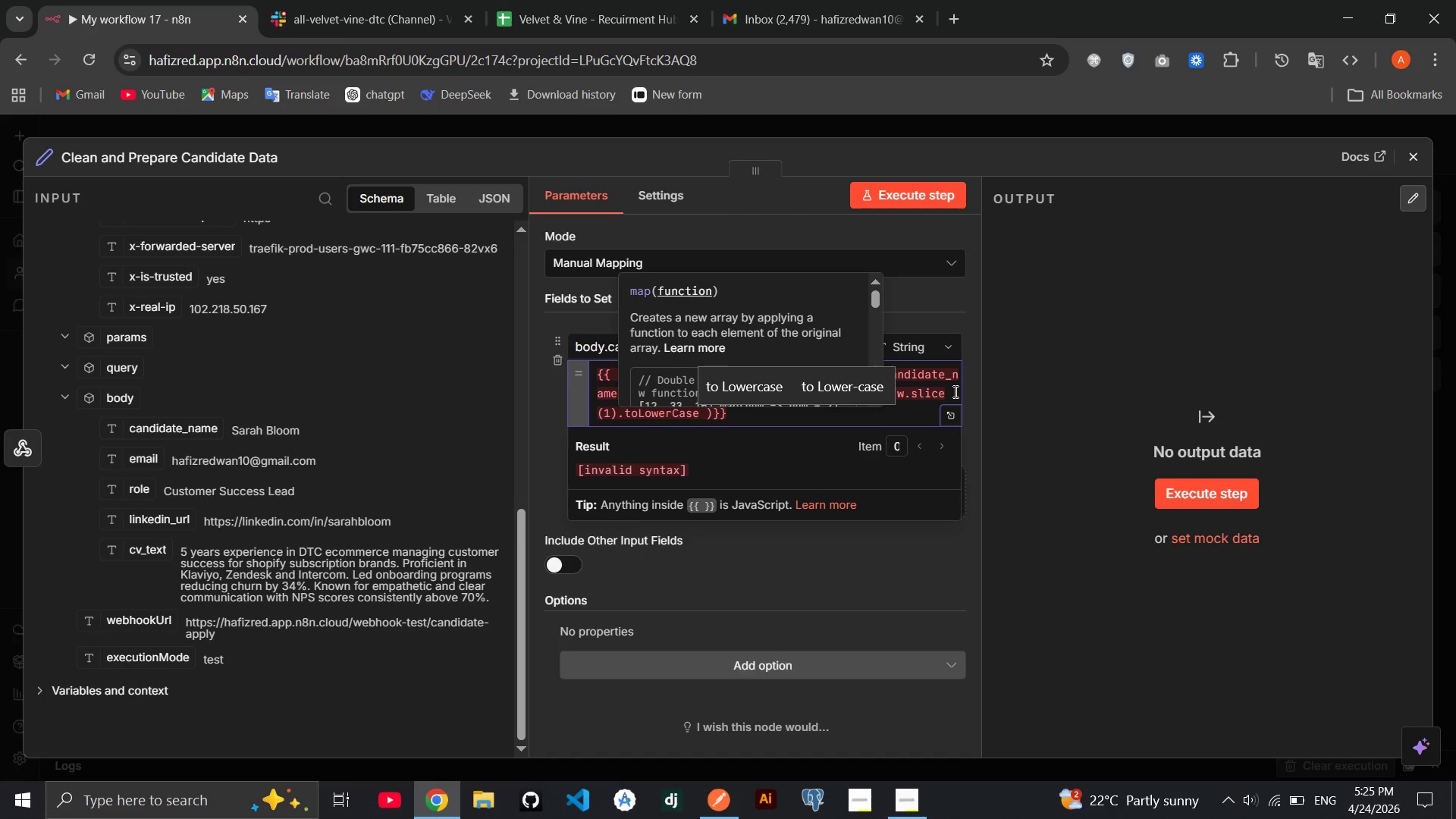 
key(Shift+9)
 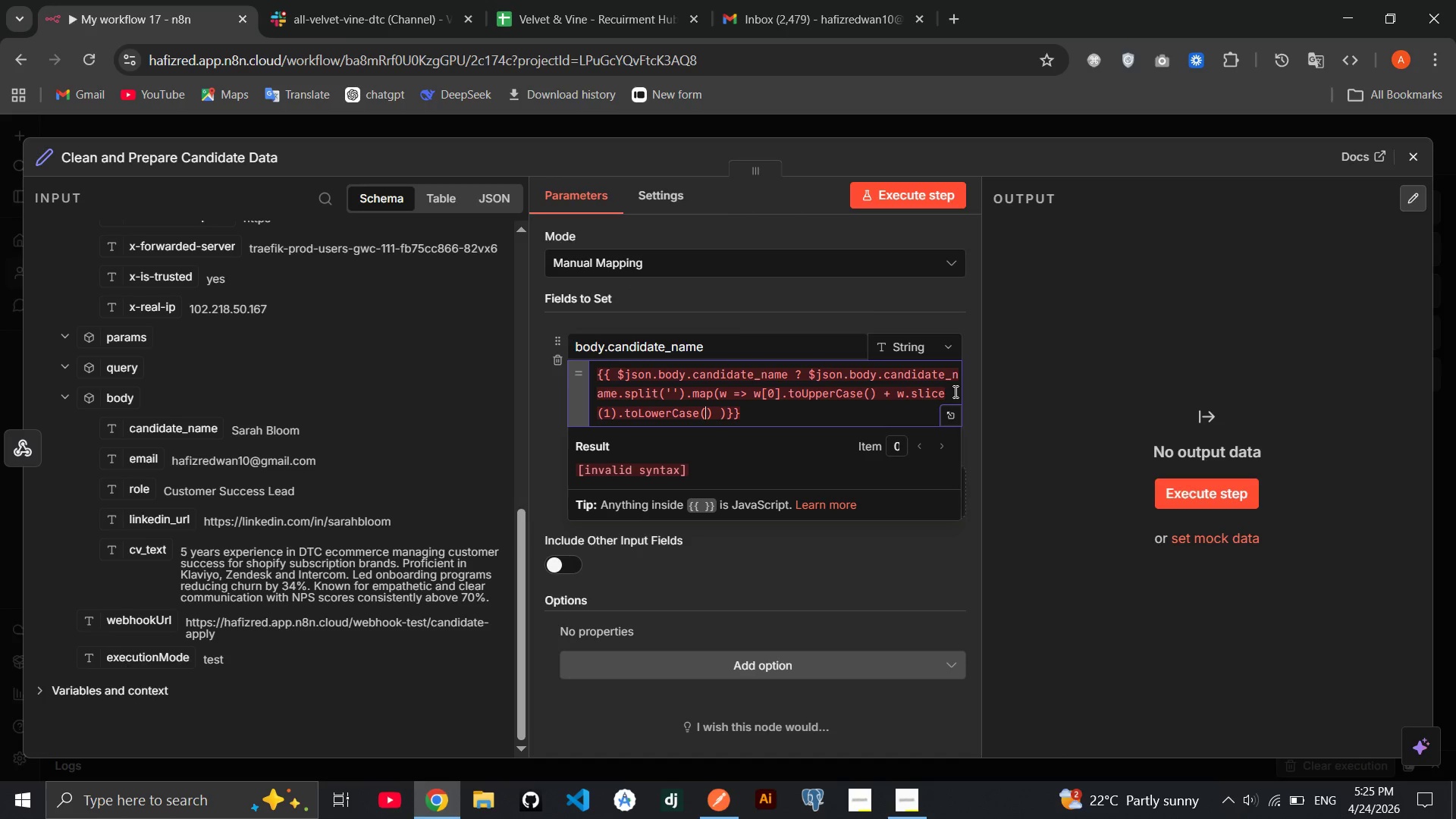 
key(ArrowRight)
 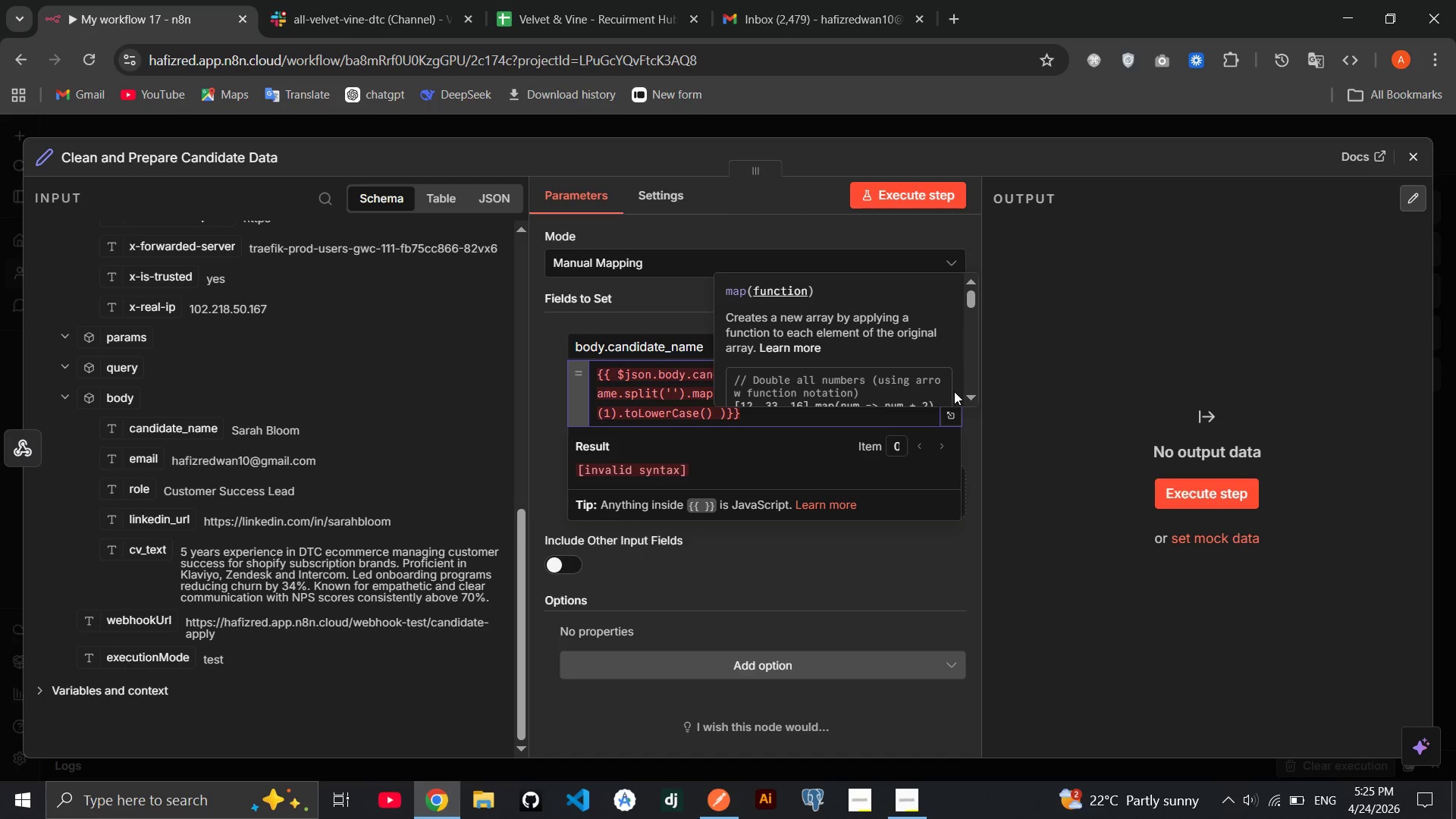 
type(.jin)
 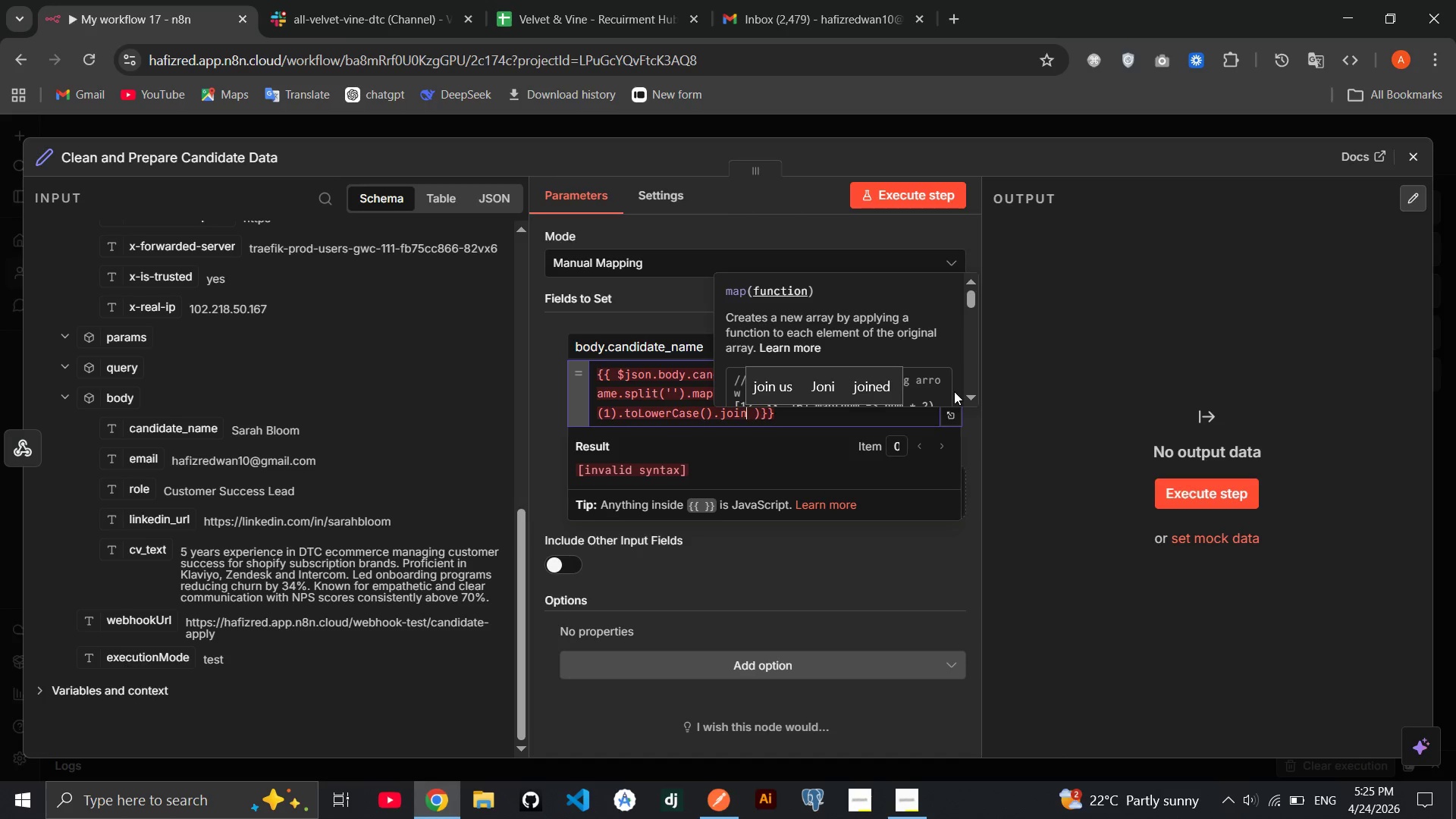 
hold_key(key=O, duration=0.36)
 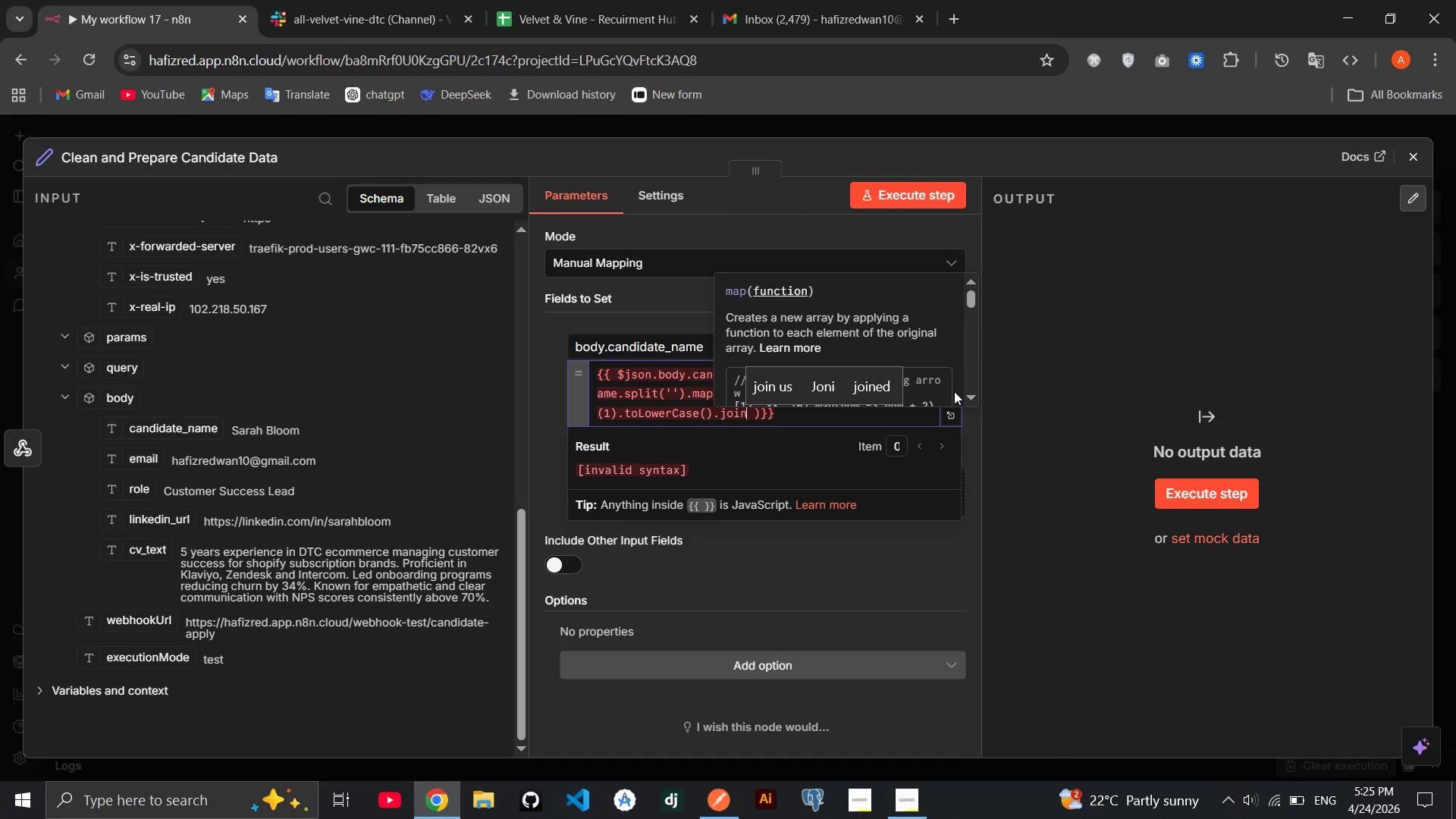 
key(Enter)
 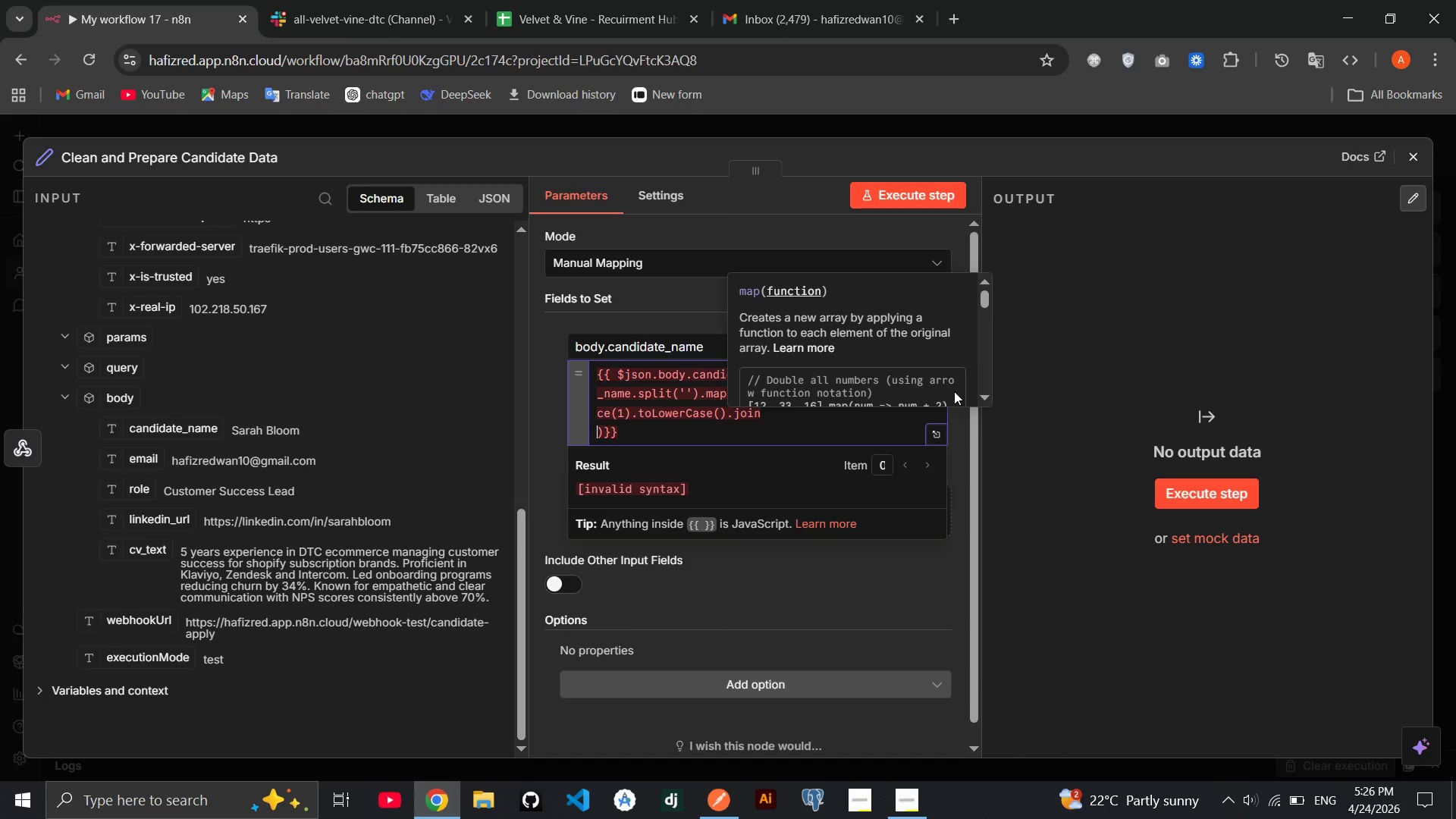 
key(Backspace)
 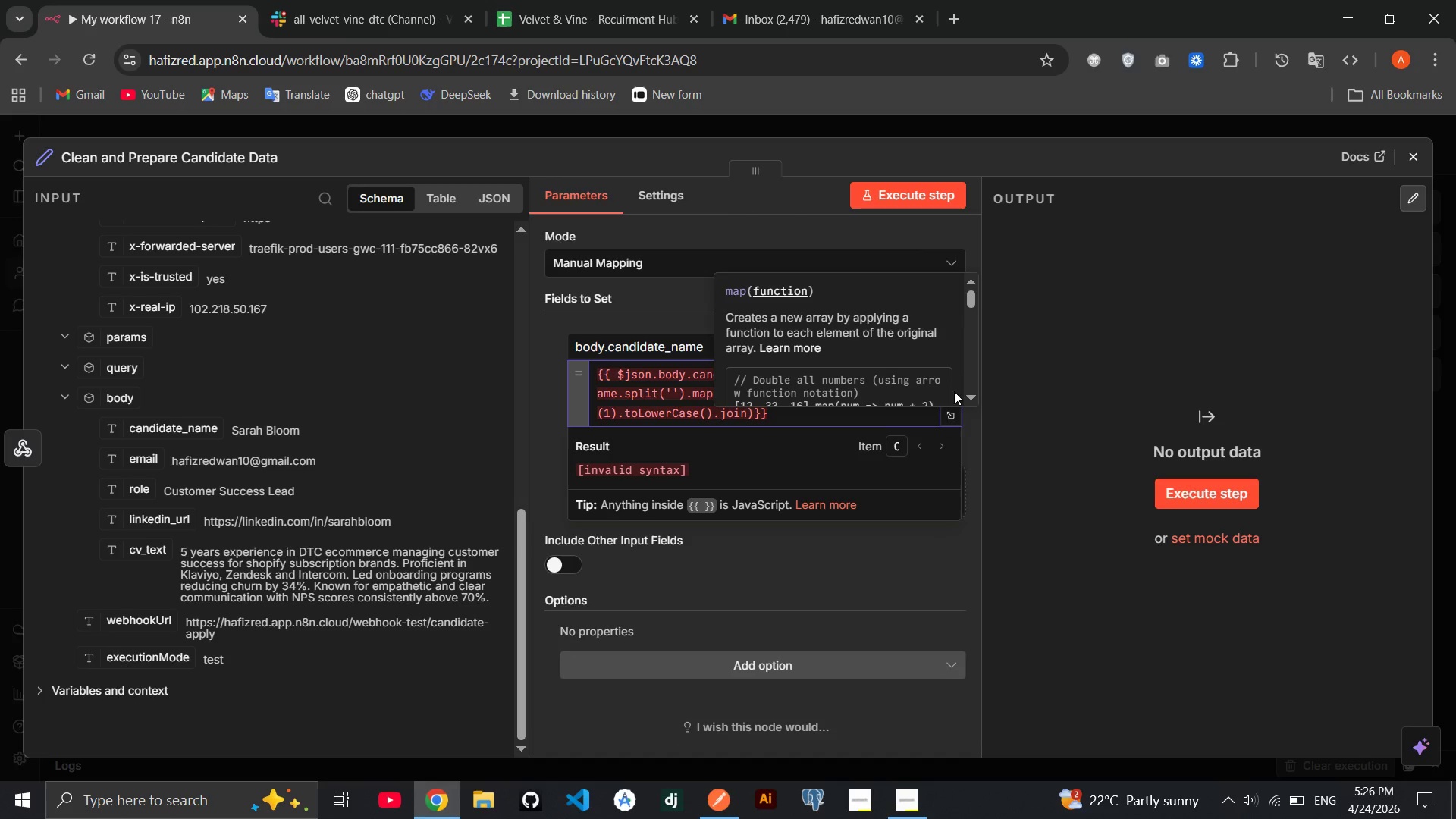 
key(Shift+9)
 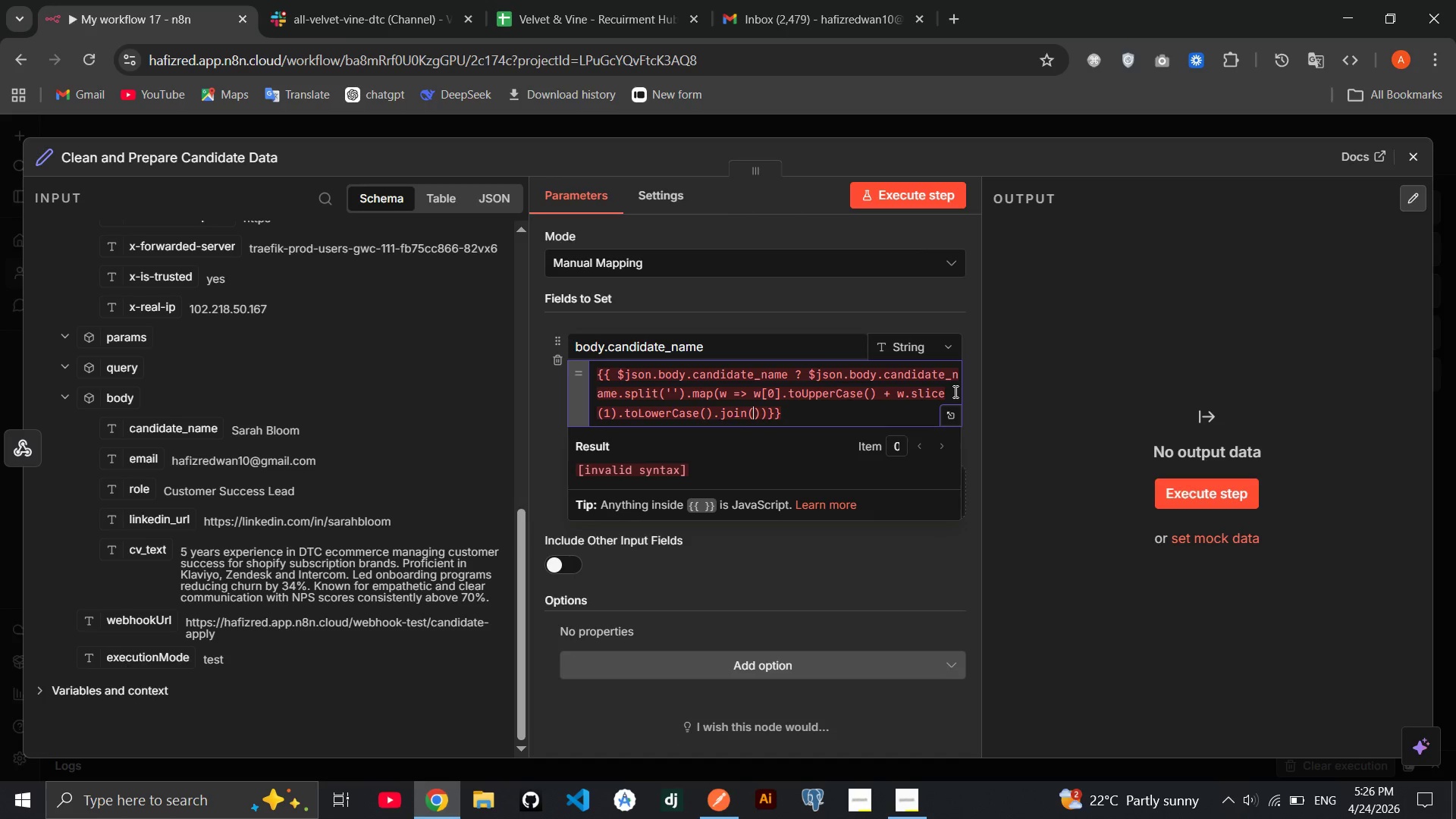 
key(Quote)
 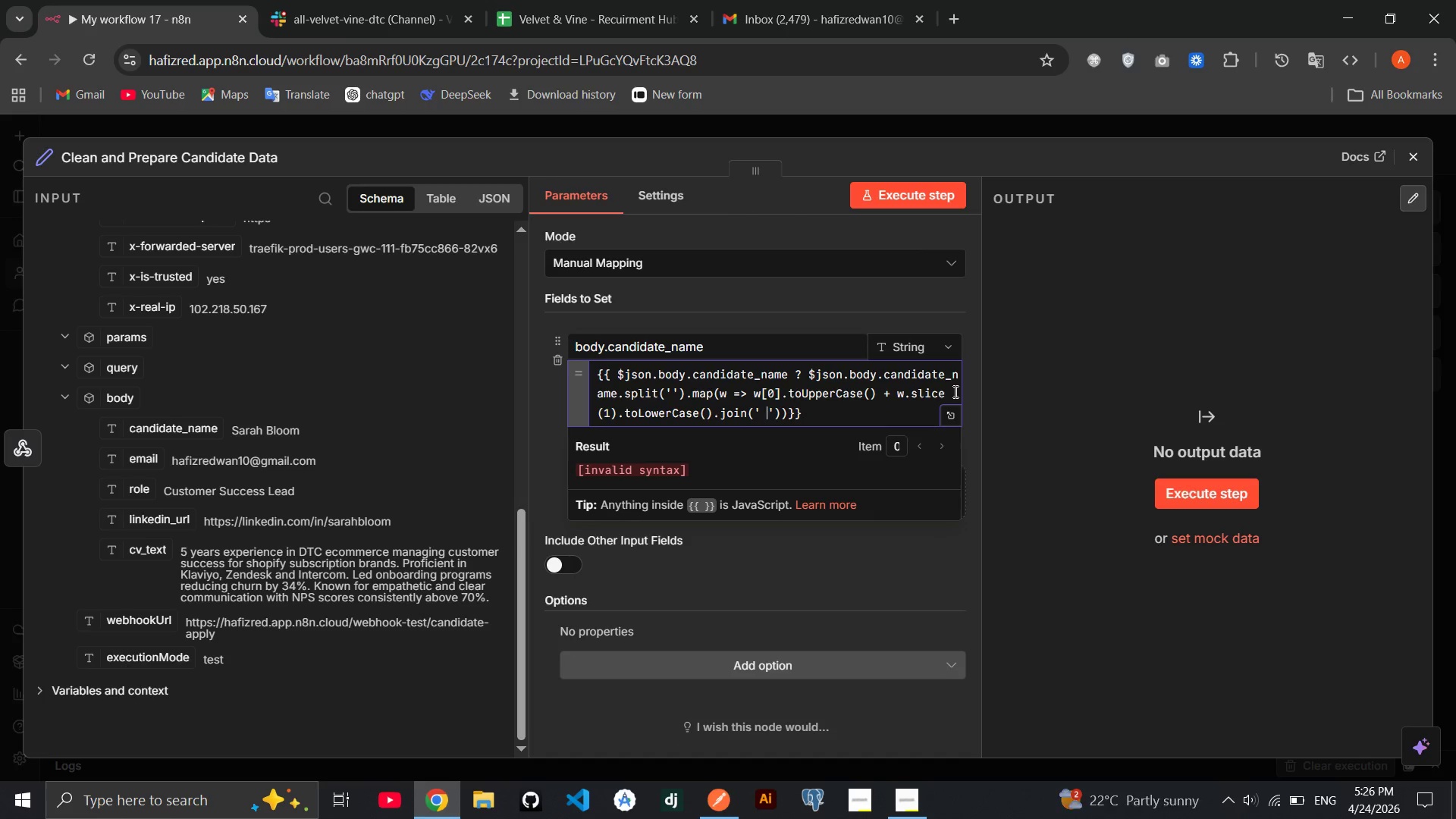 
key(Space)
 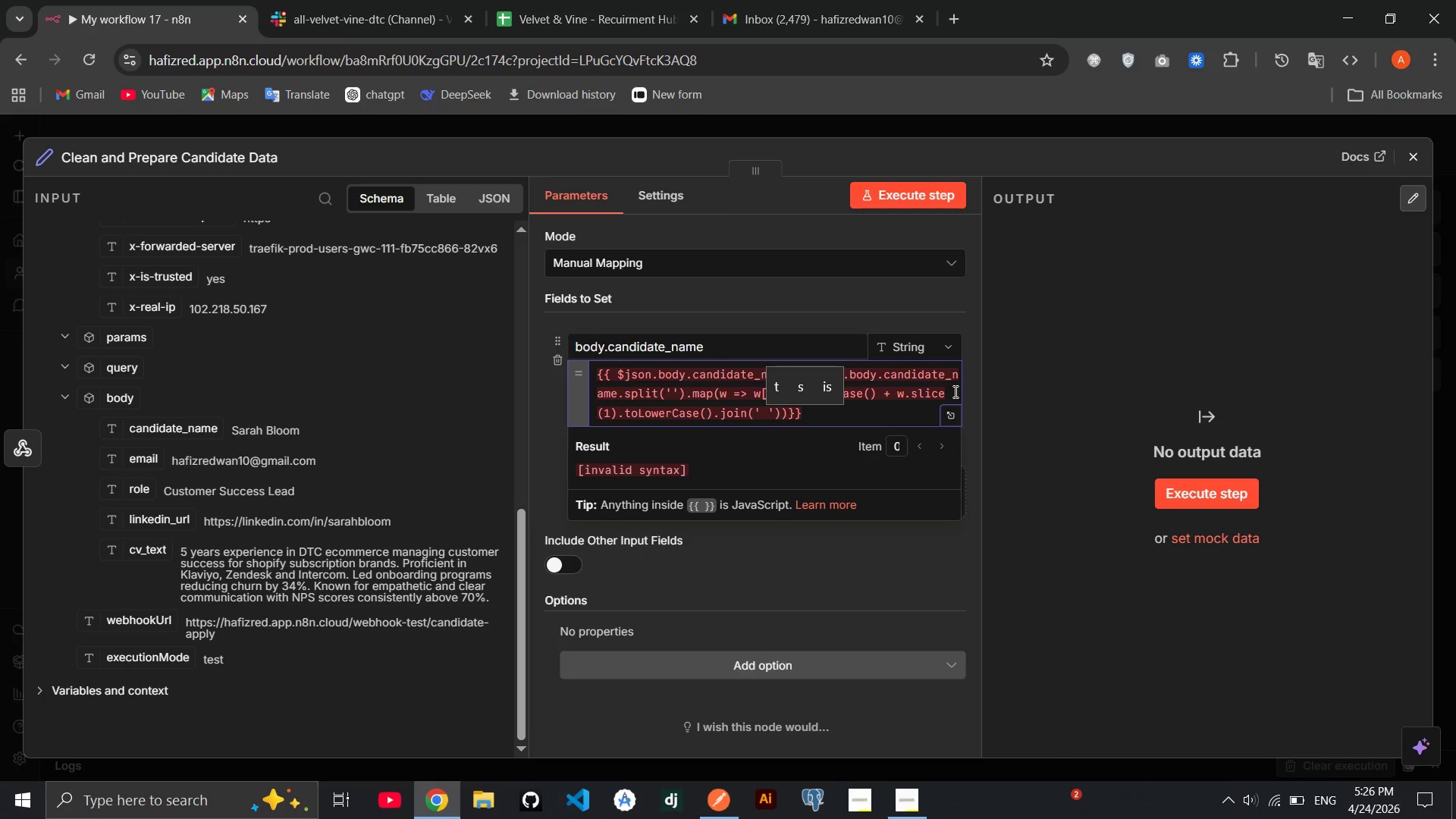 
key(Backspace)
 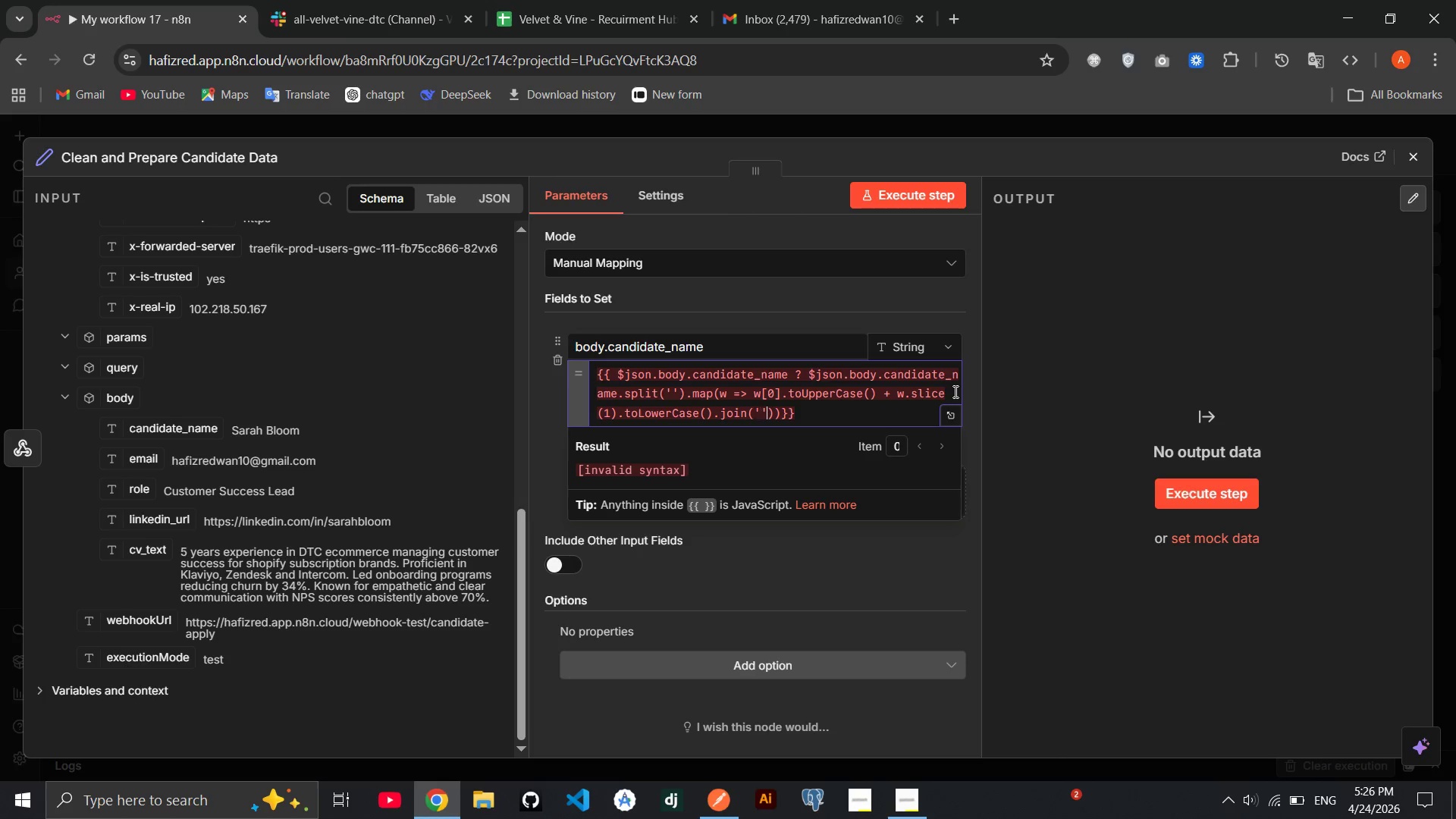 
key(ArrowRight)
 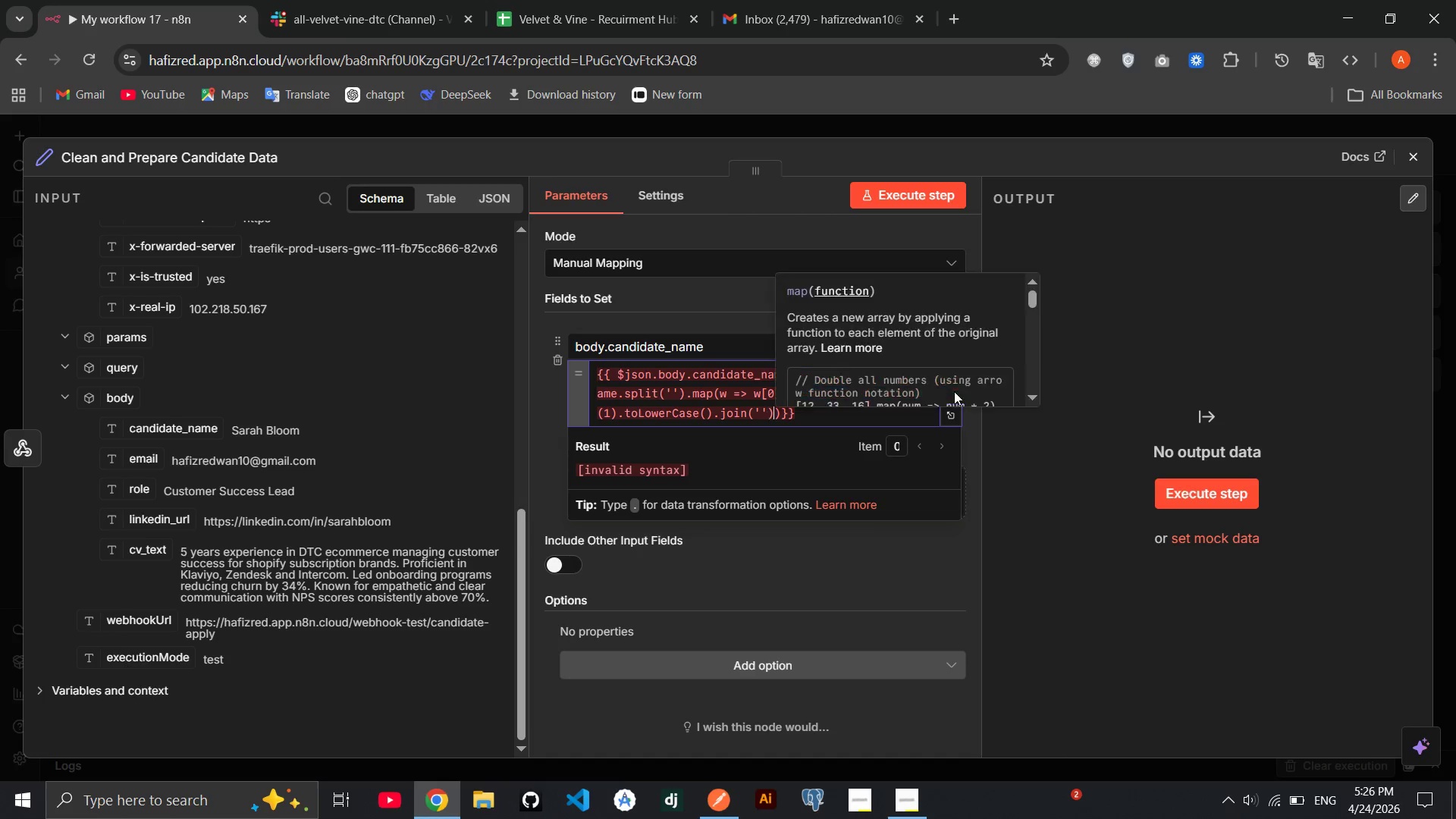 
key(ArrowRight)
 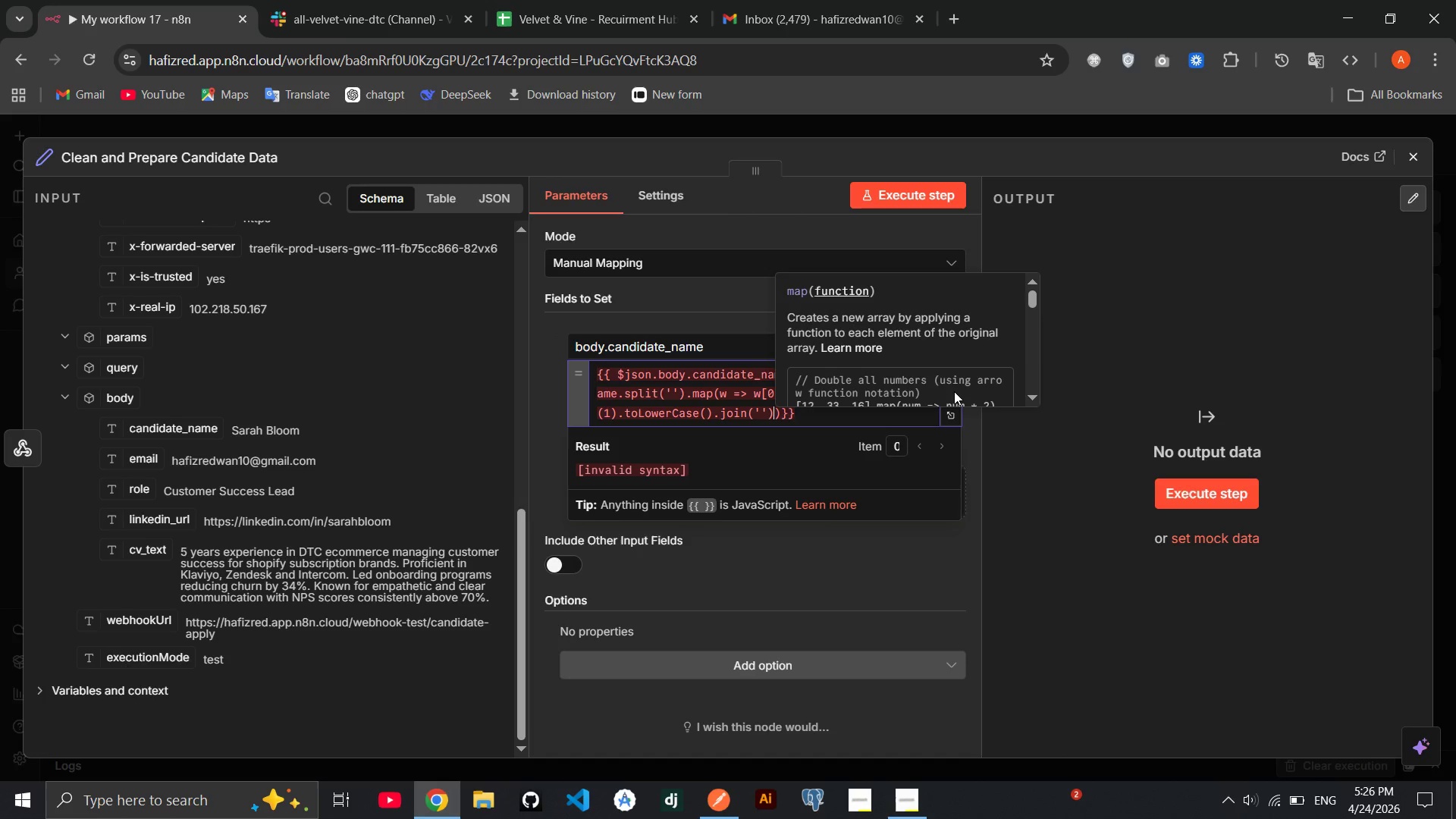 
key(Space)
 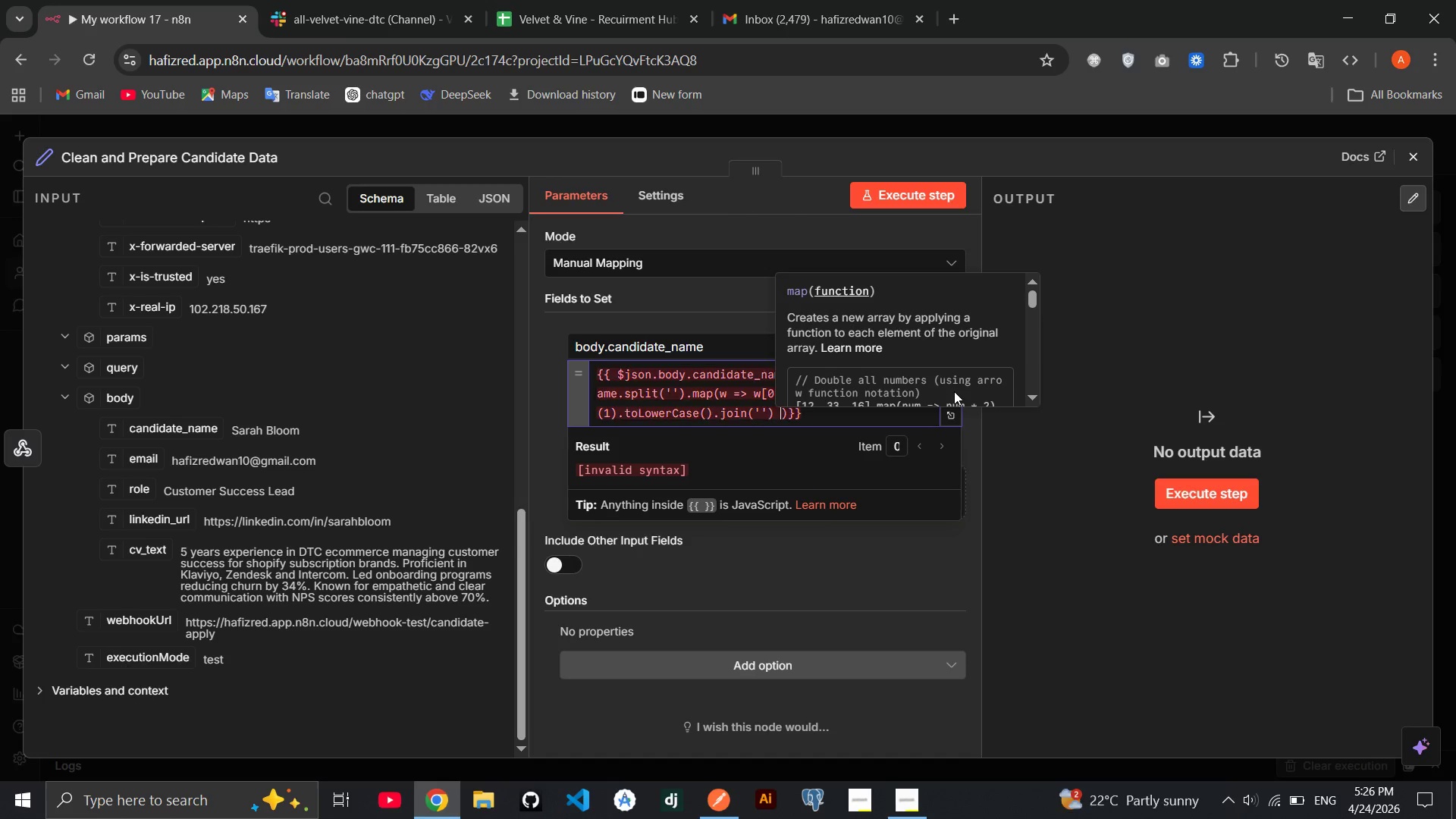 
key(Shift+Semicolon)
 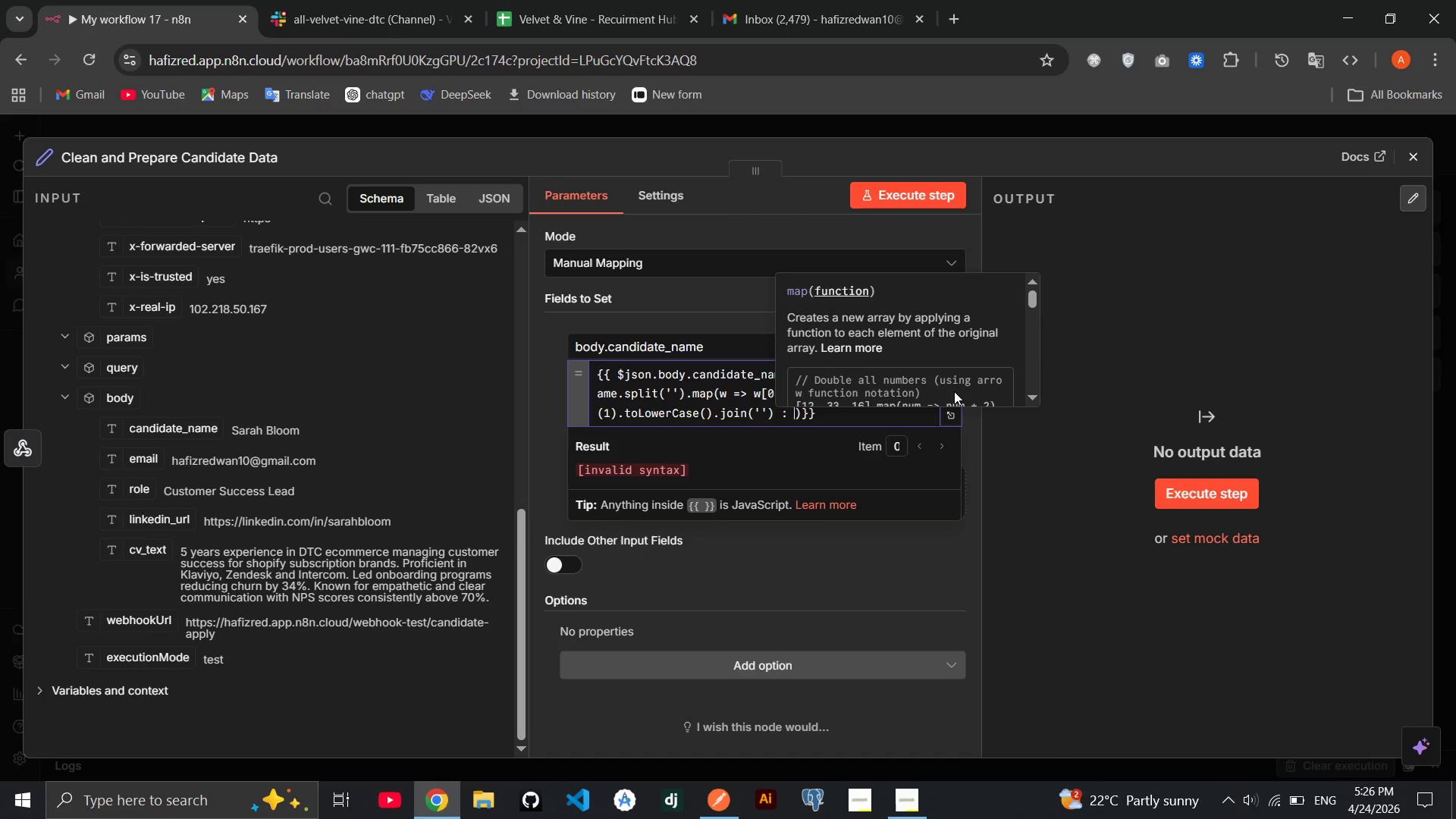 
key(Shift+Space)
 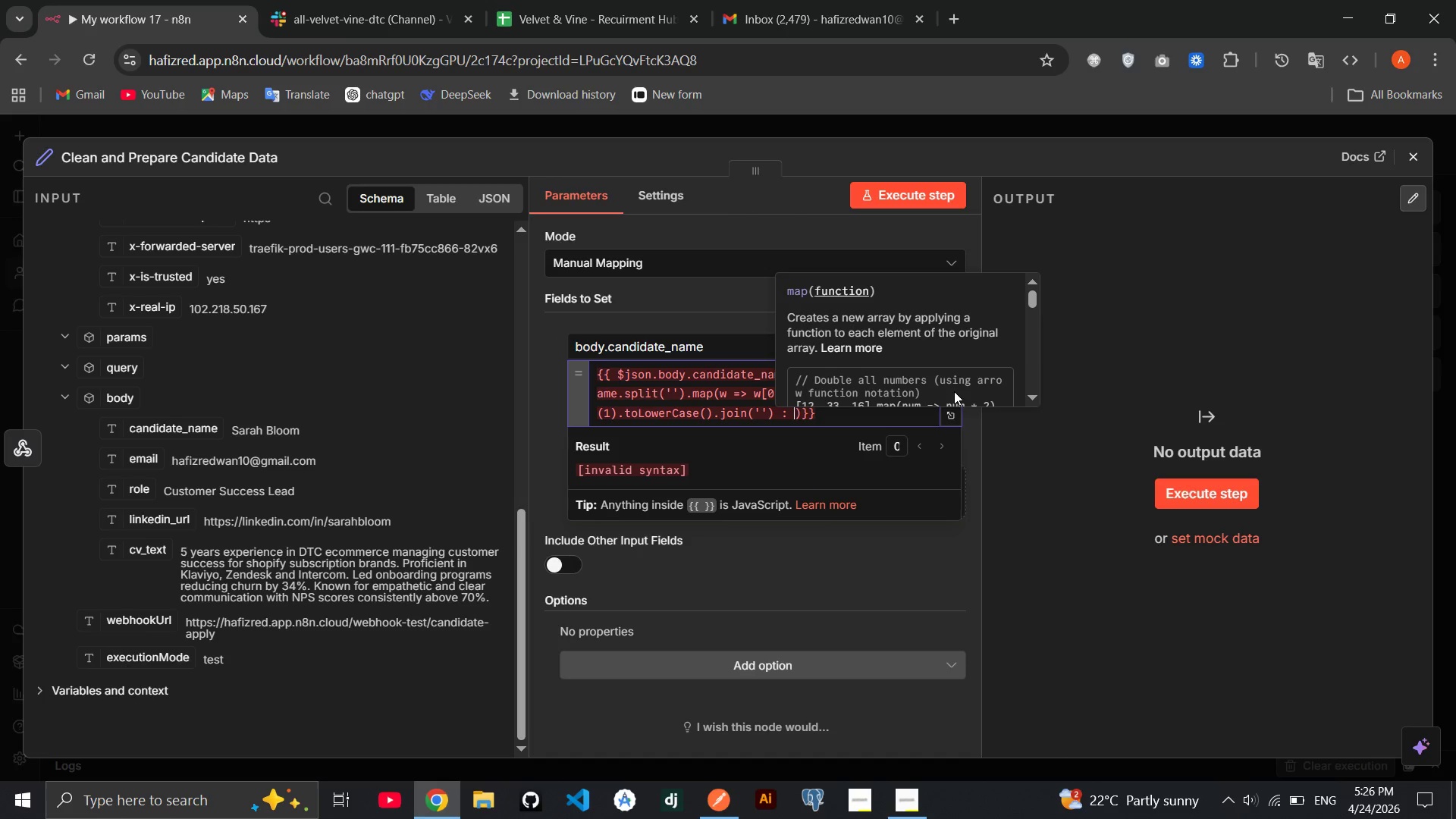 
key(Shift+Quote)
 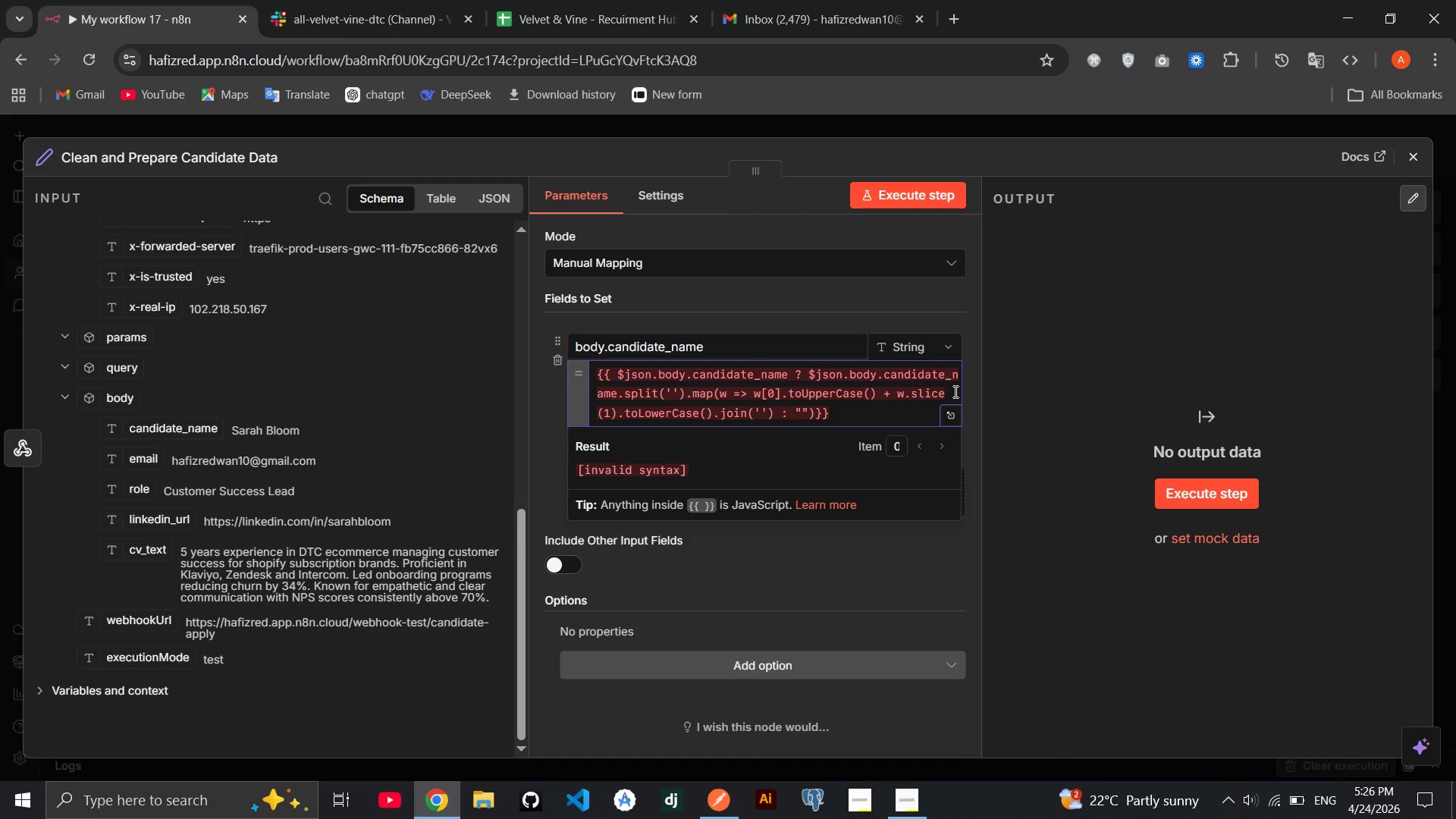 
key(CapsLock)
 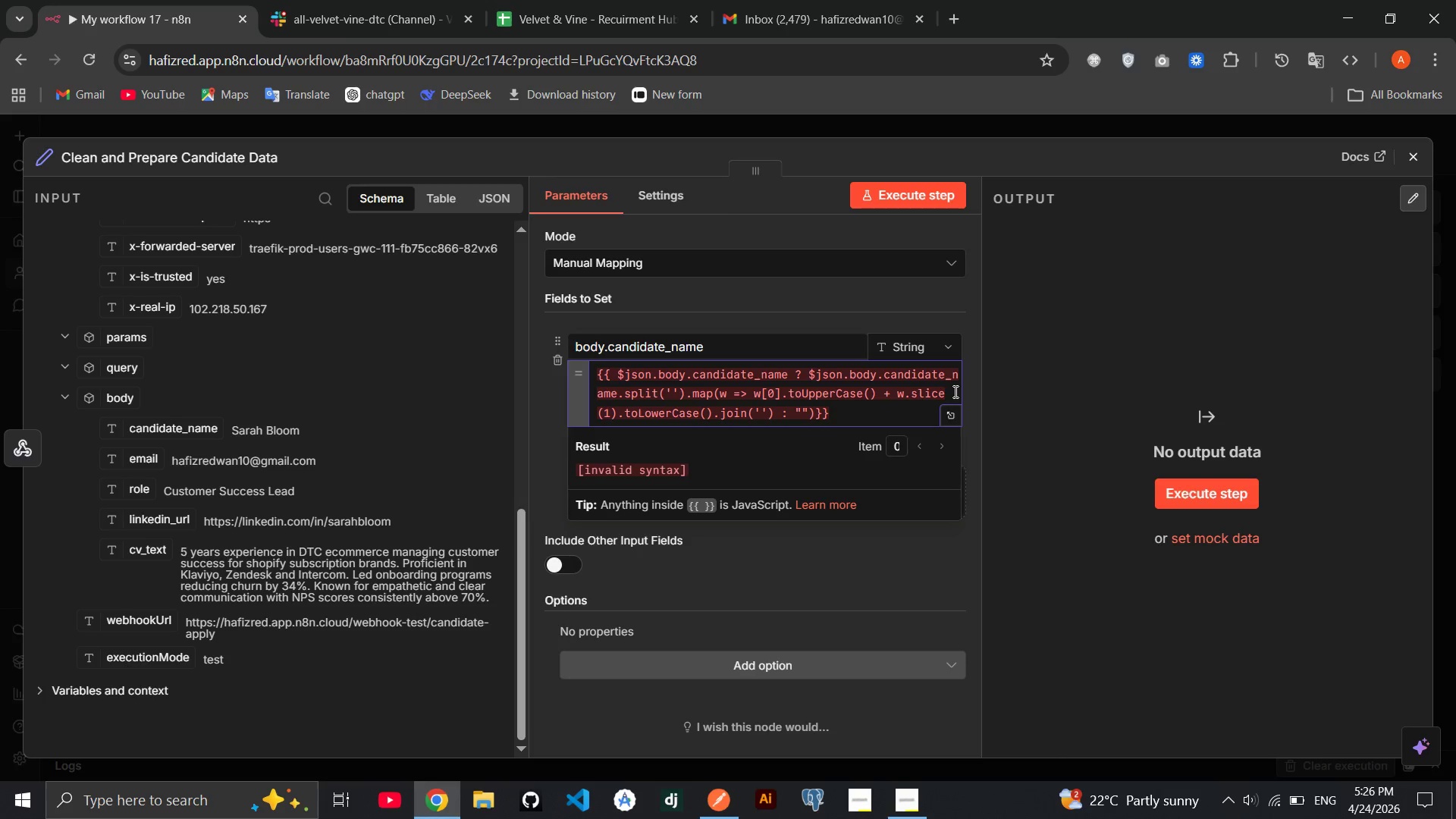 
wait(6.97)
 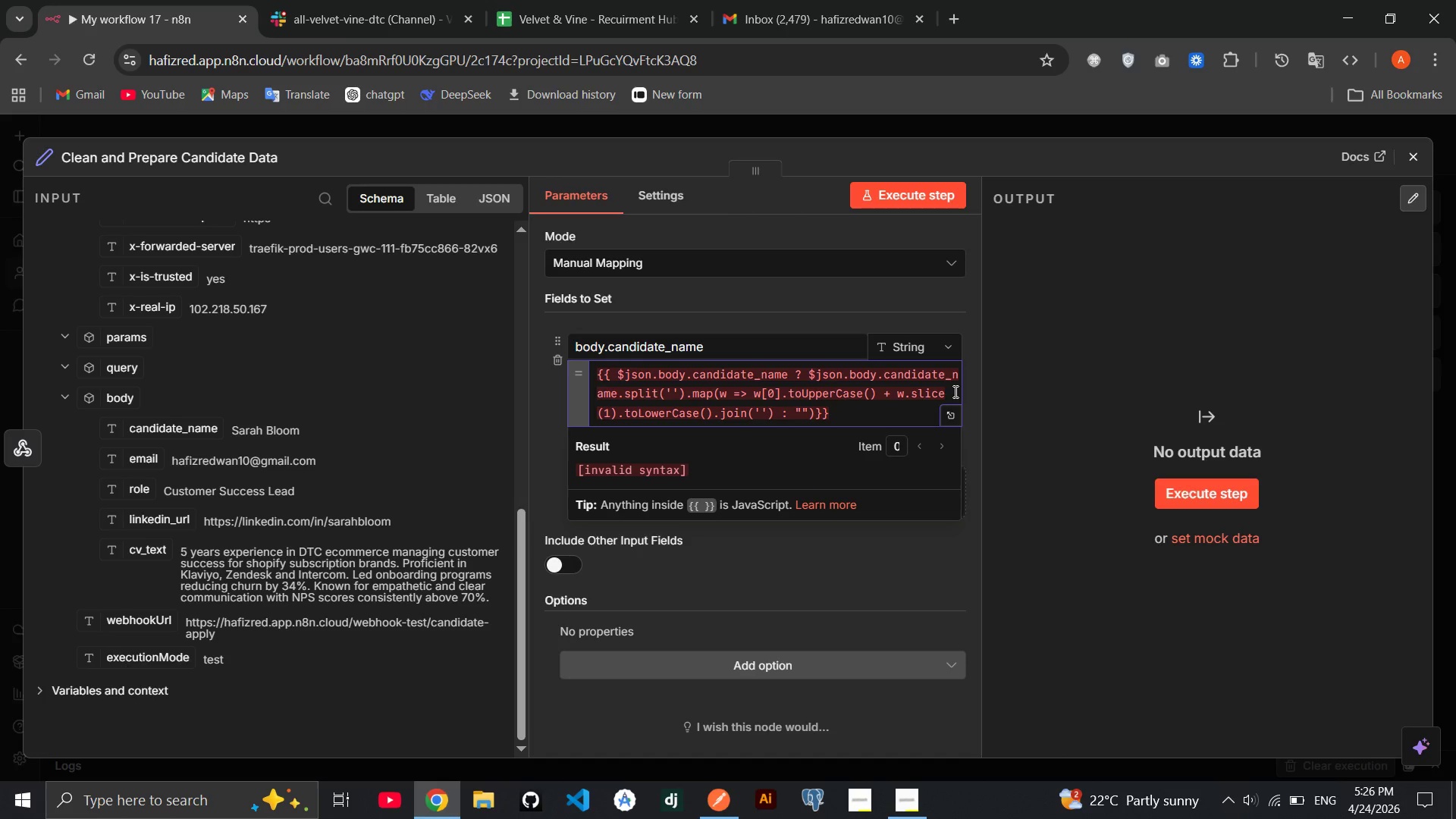 
type(Unknown Candidate)
 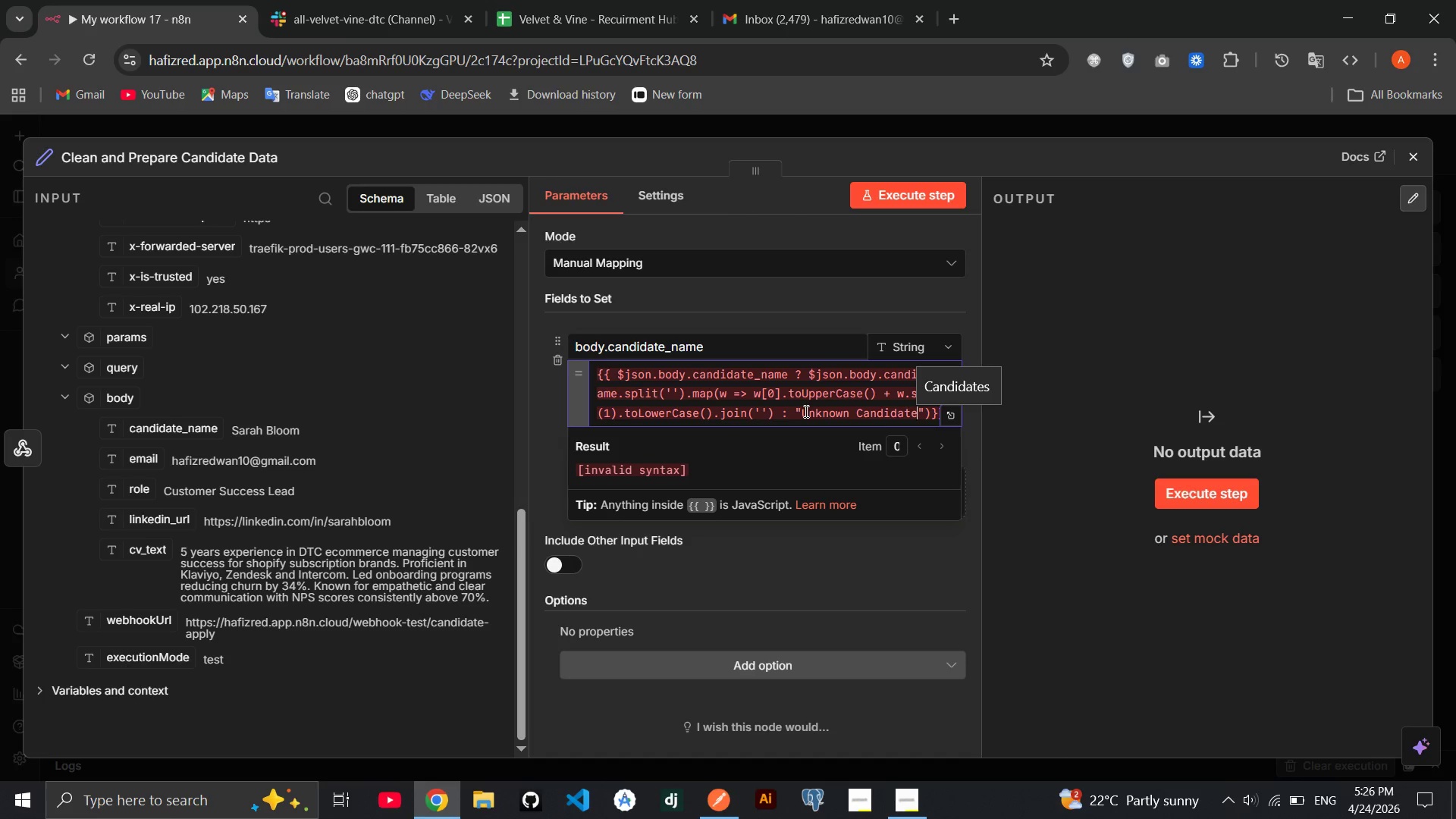 
wait(10.39)
 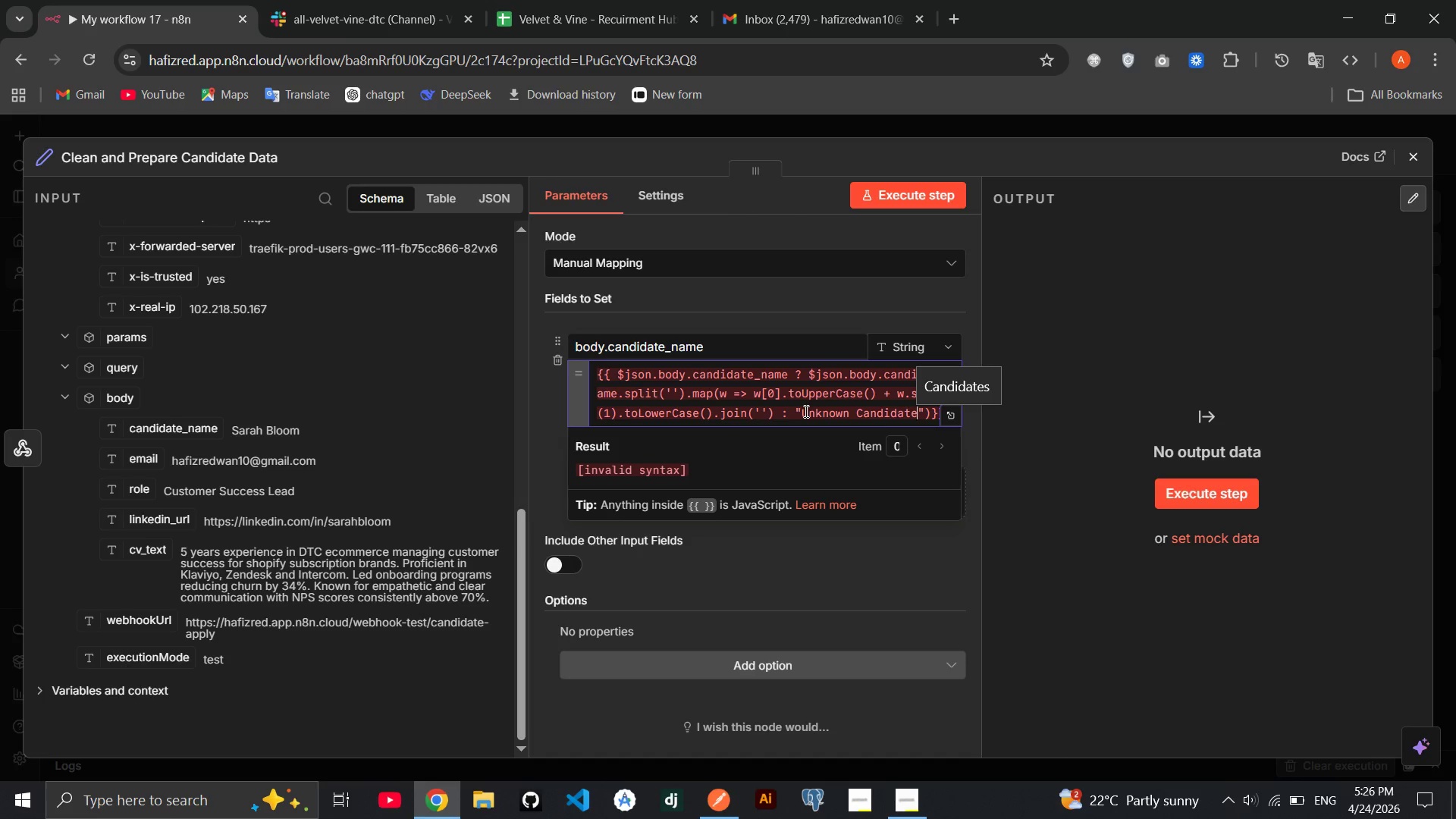 
left_click([794, 469])
 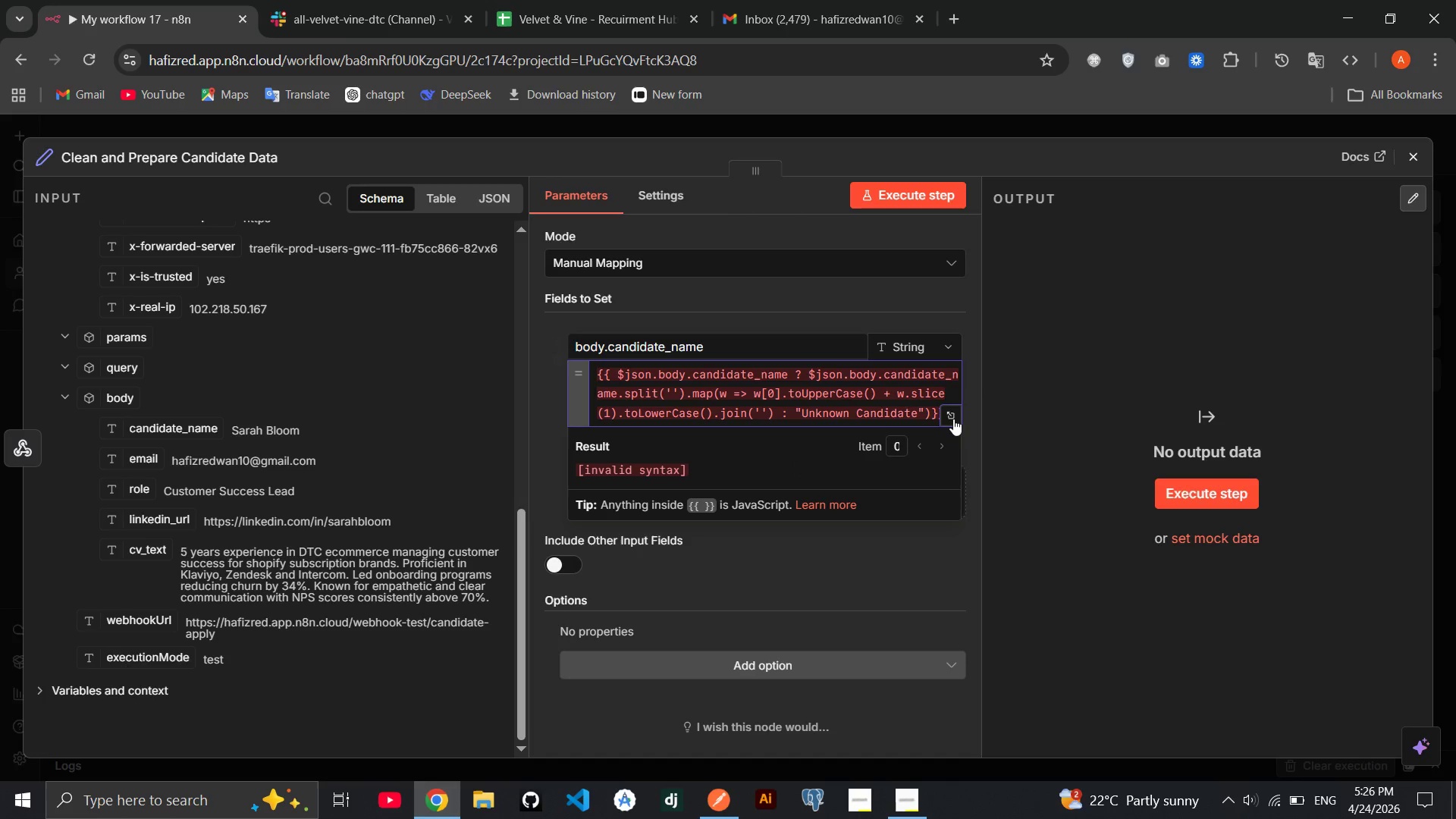 
left_click([952, 418])
 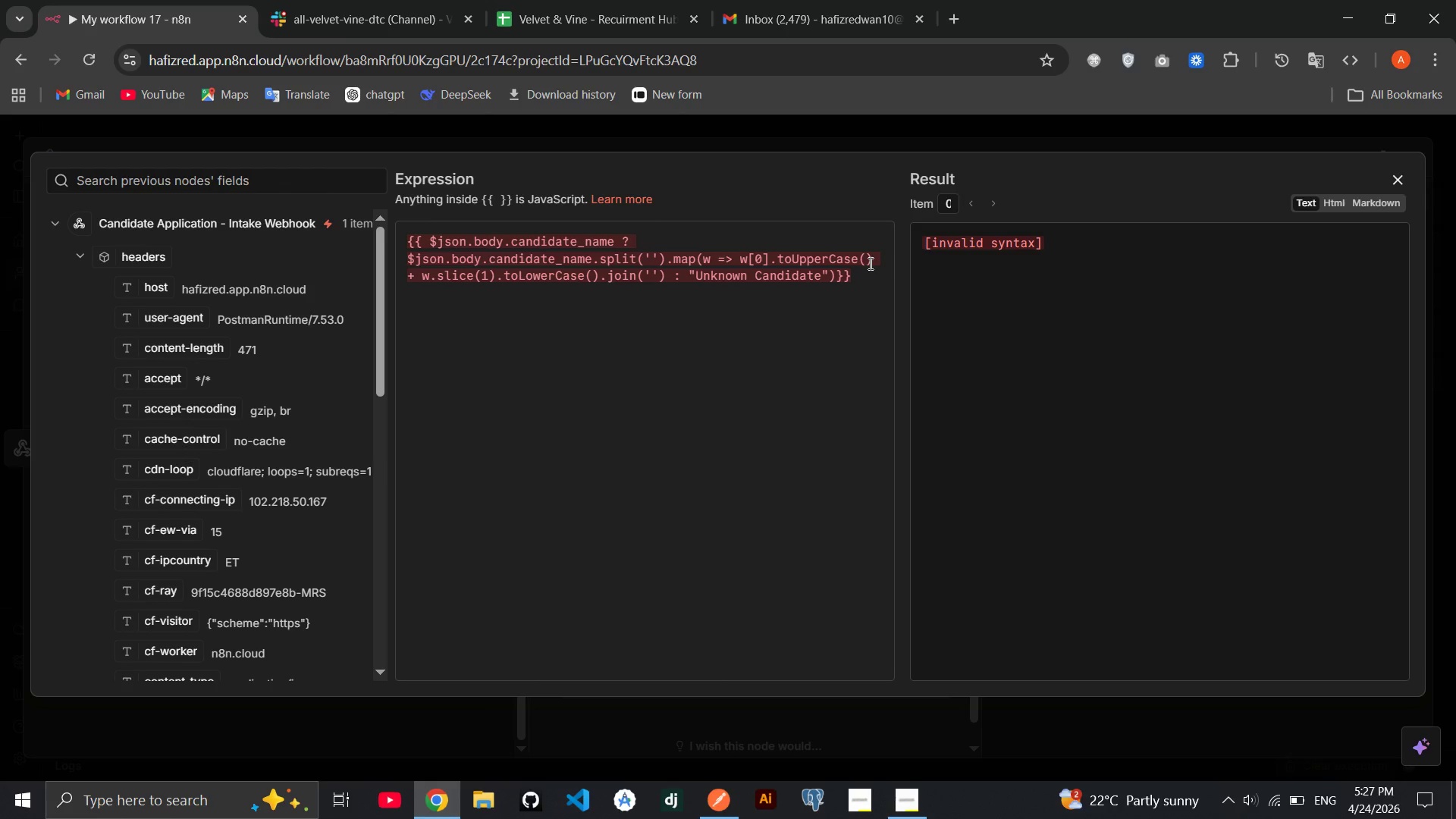 
wait(27.64)
 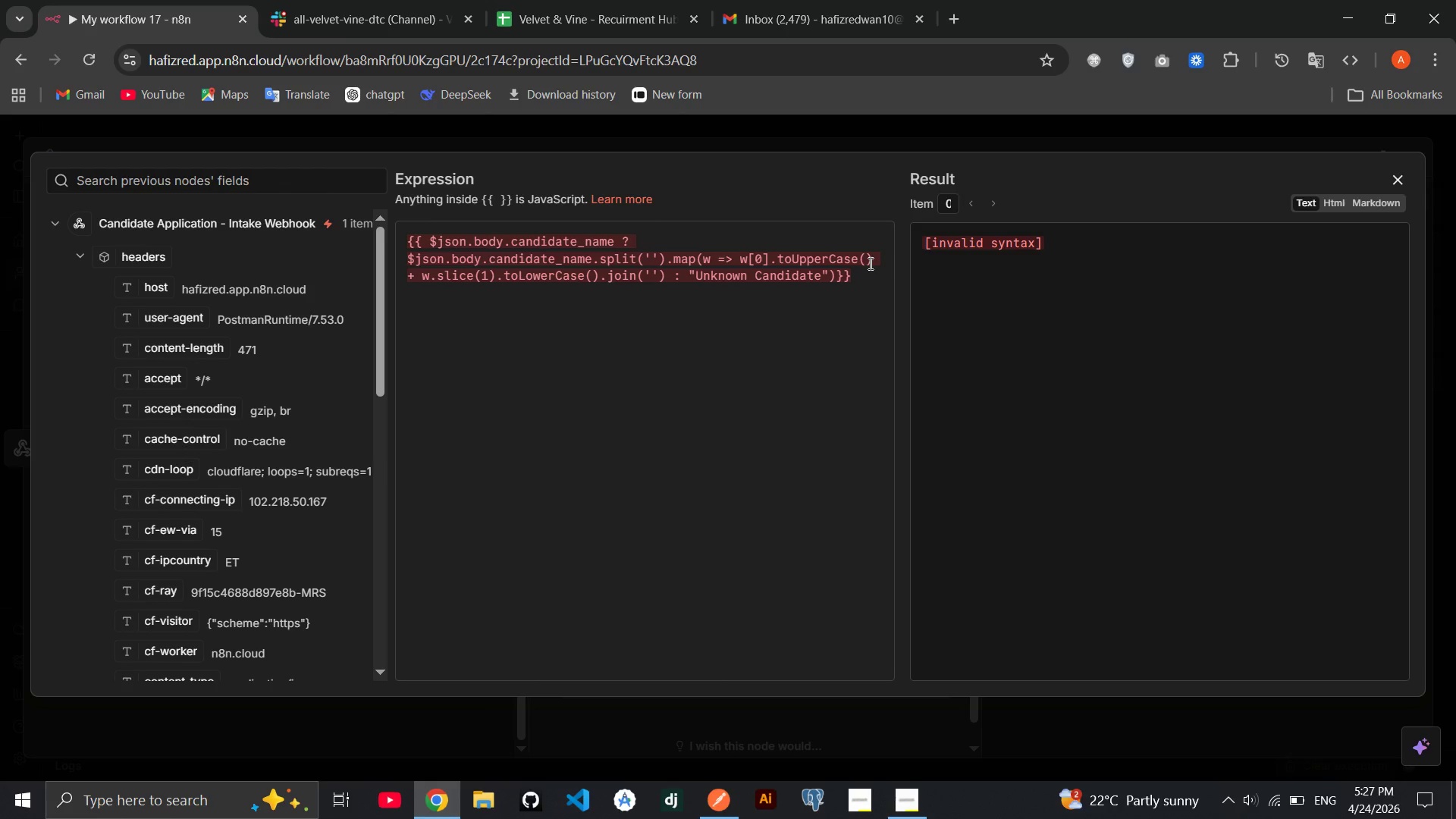 
left_click([603, 279])
 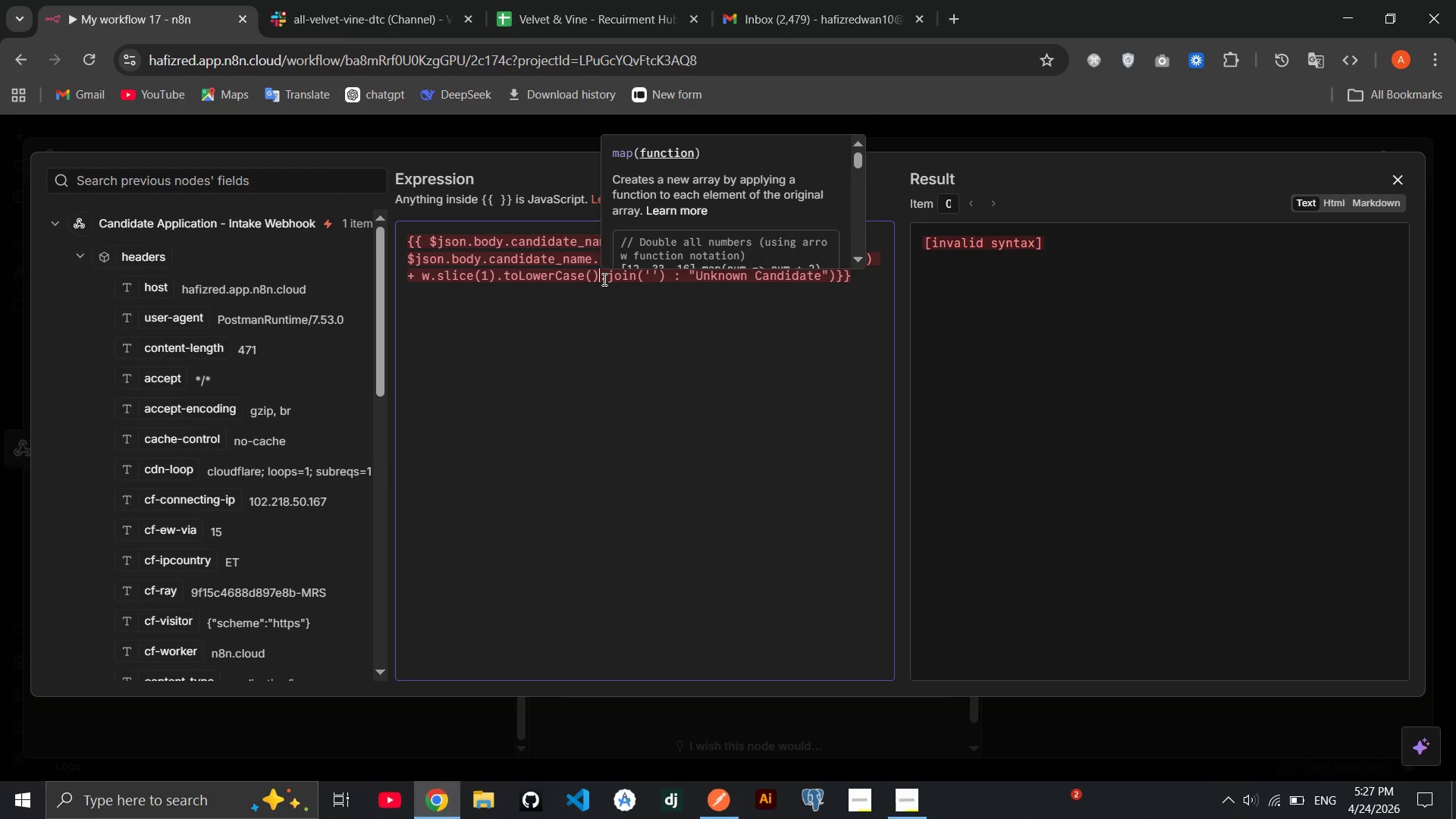 
key(Shift+0)
 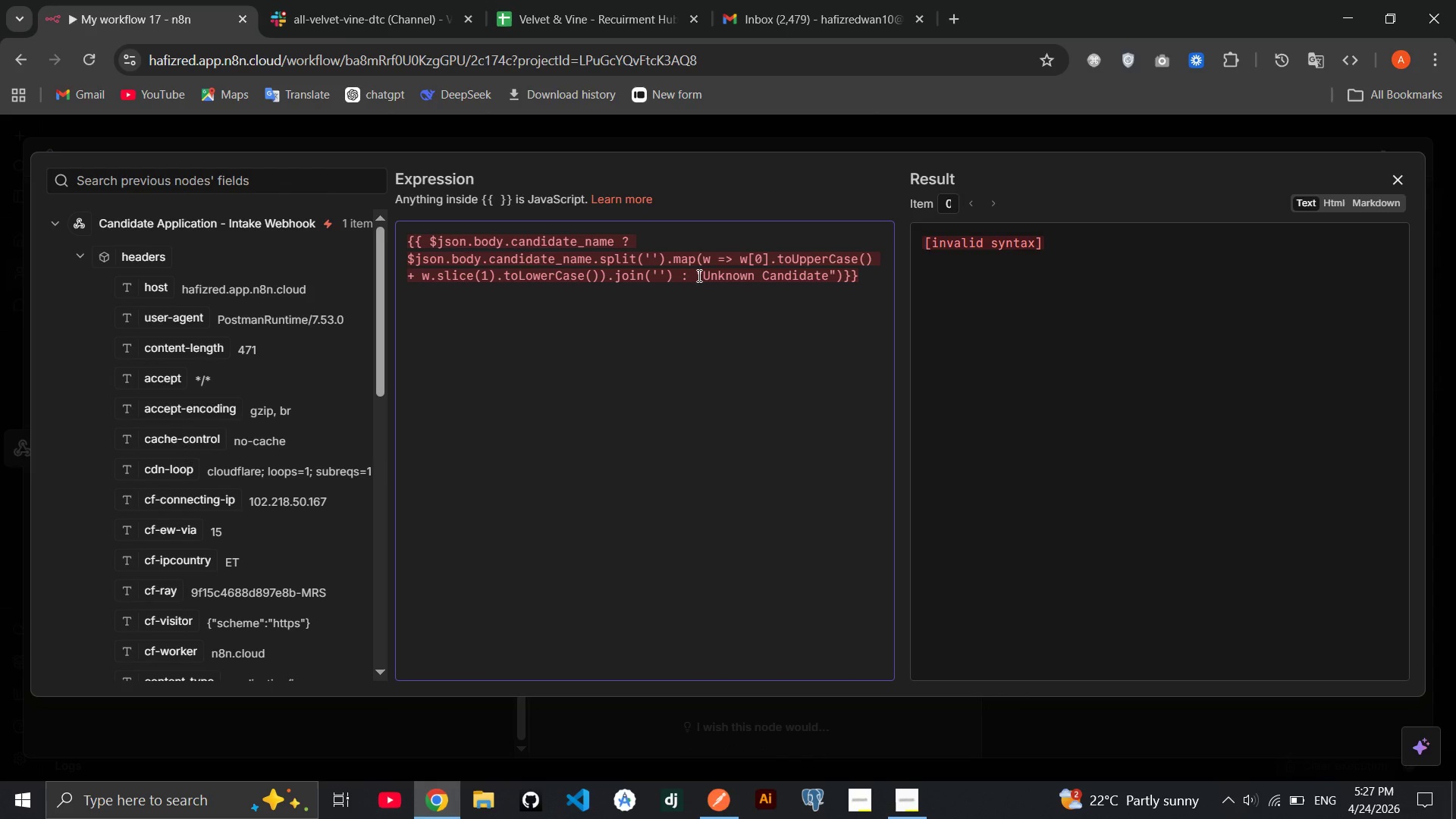 
wait(6.92)
 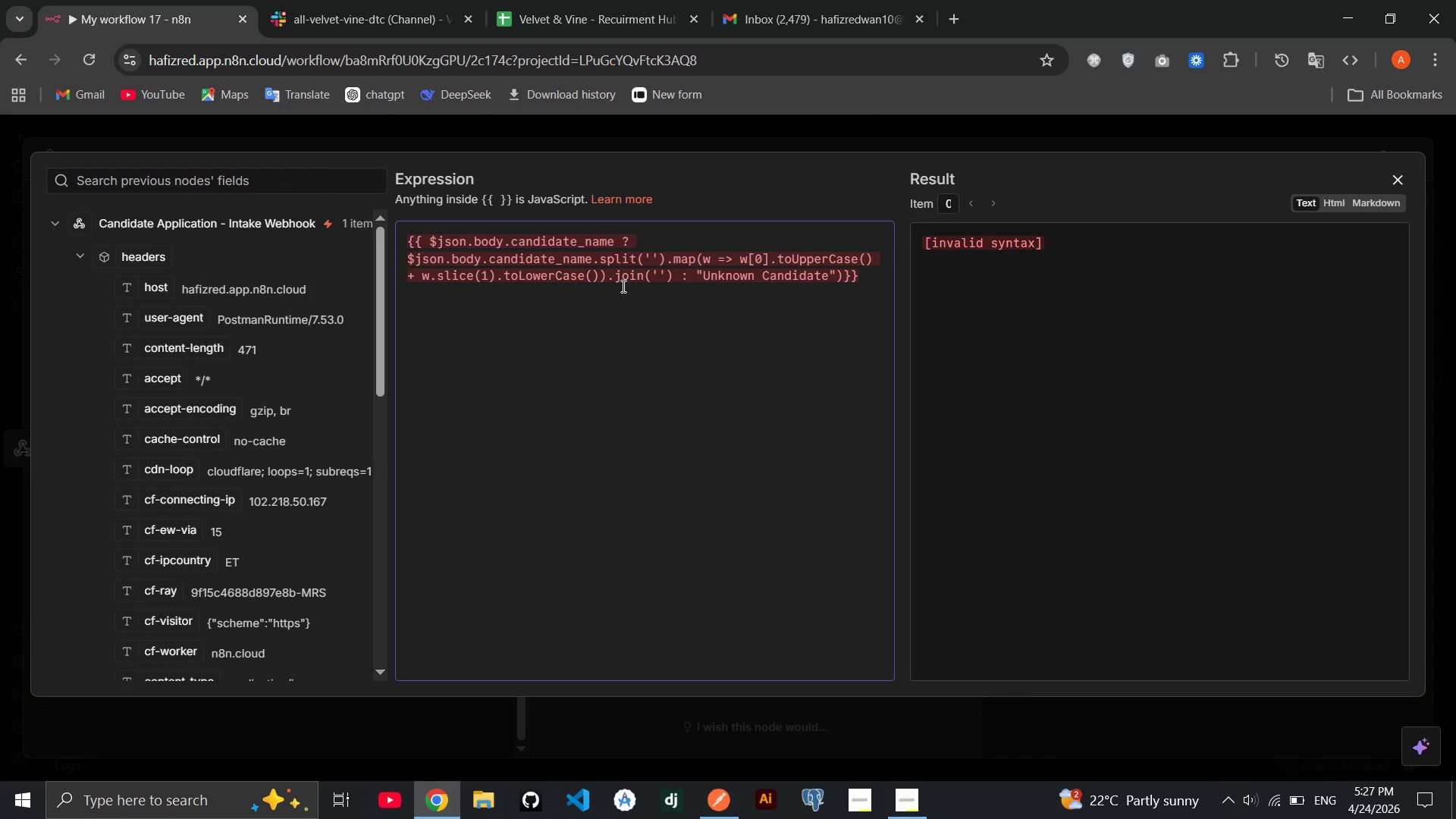 
left_click([844, 275])
 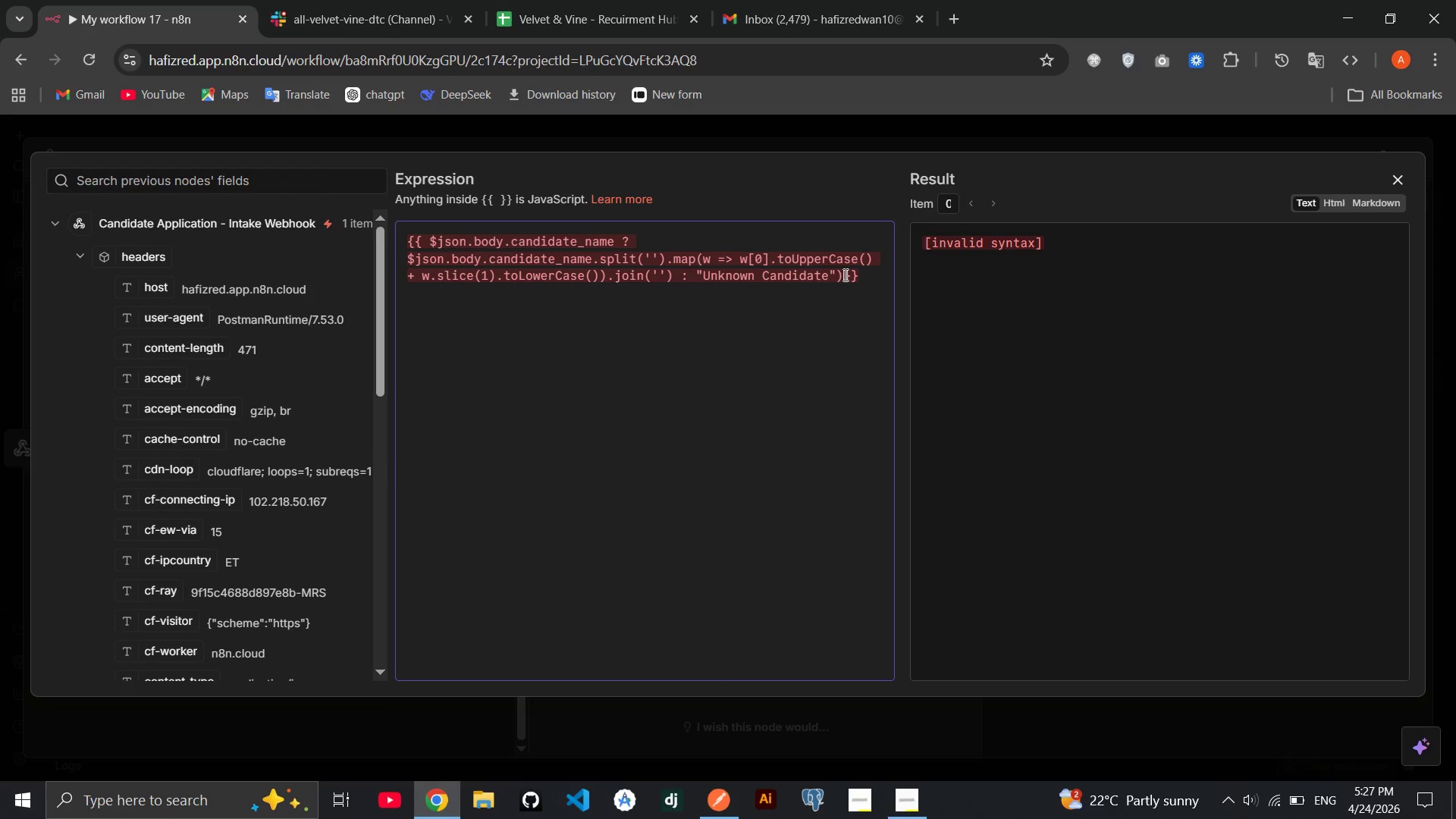 
key(Backspace)
 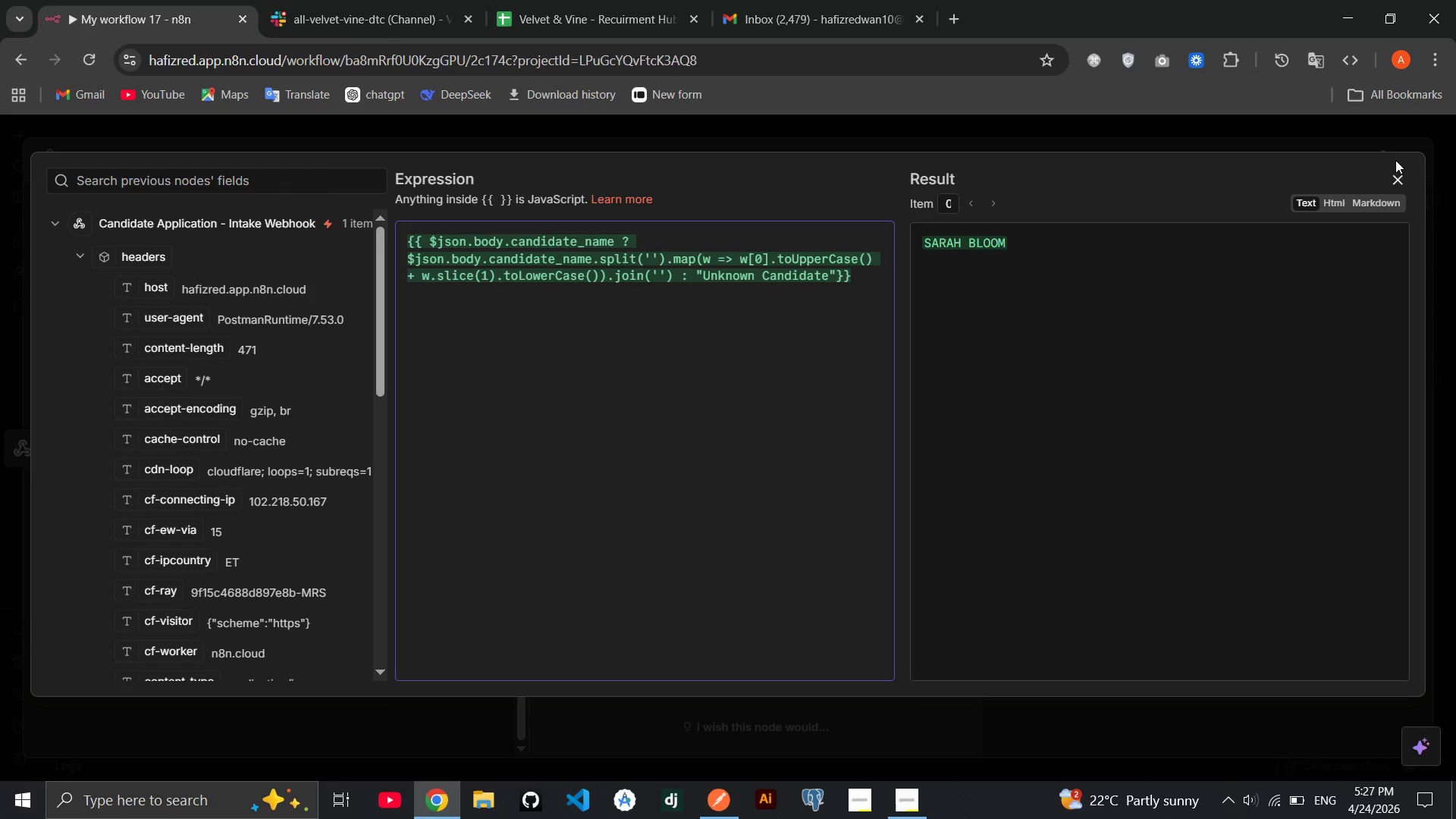 
left_click([1395, 164])
 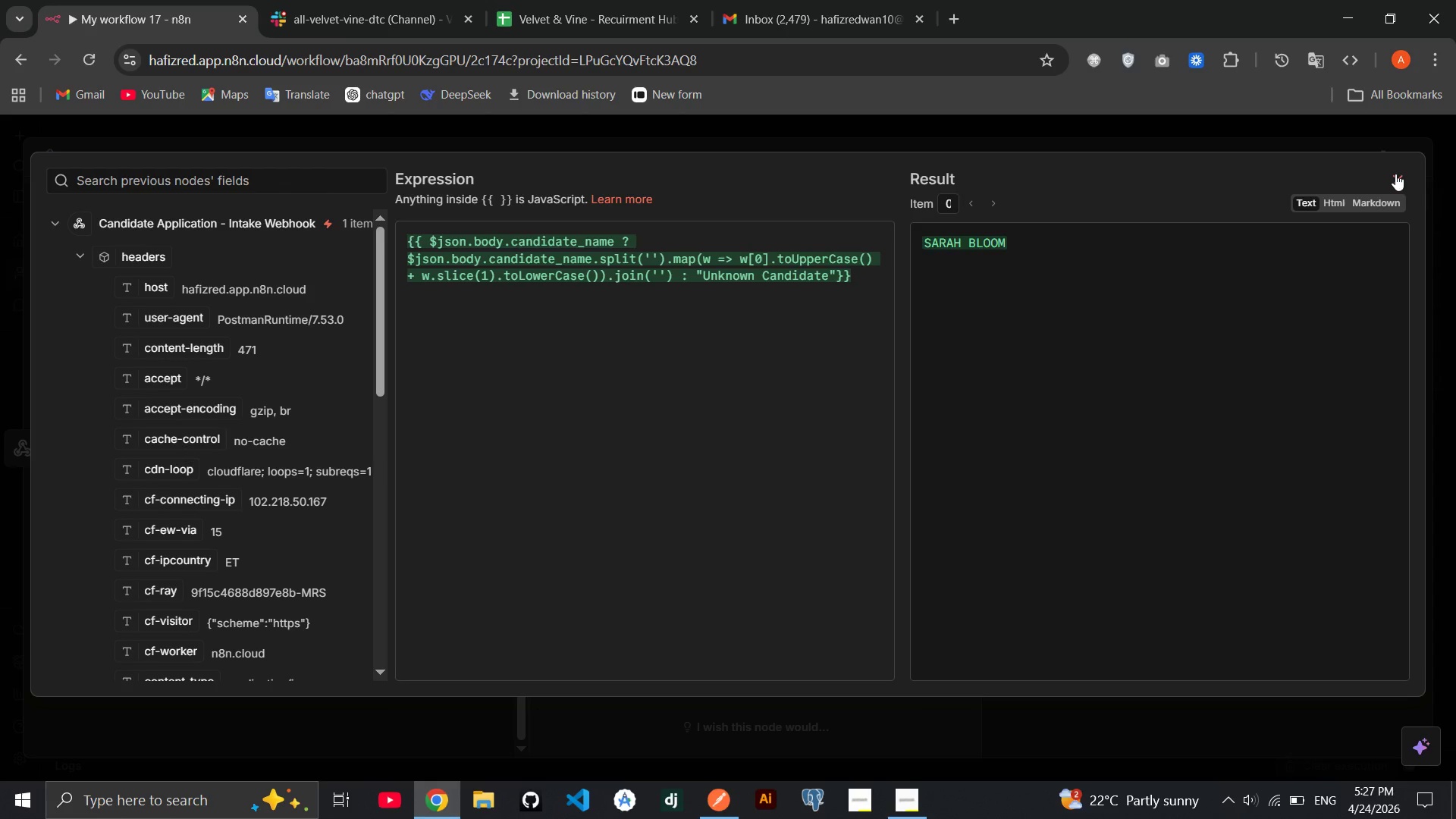 
left_click([1395, 174])
 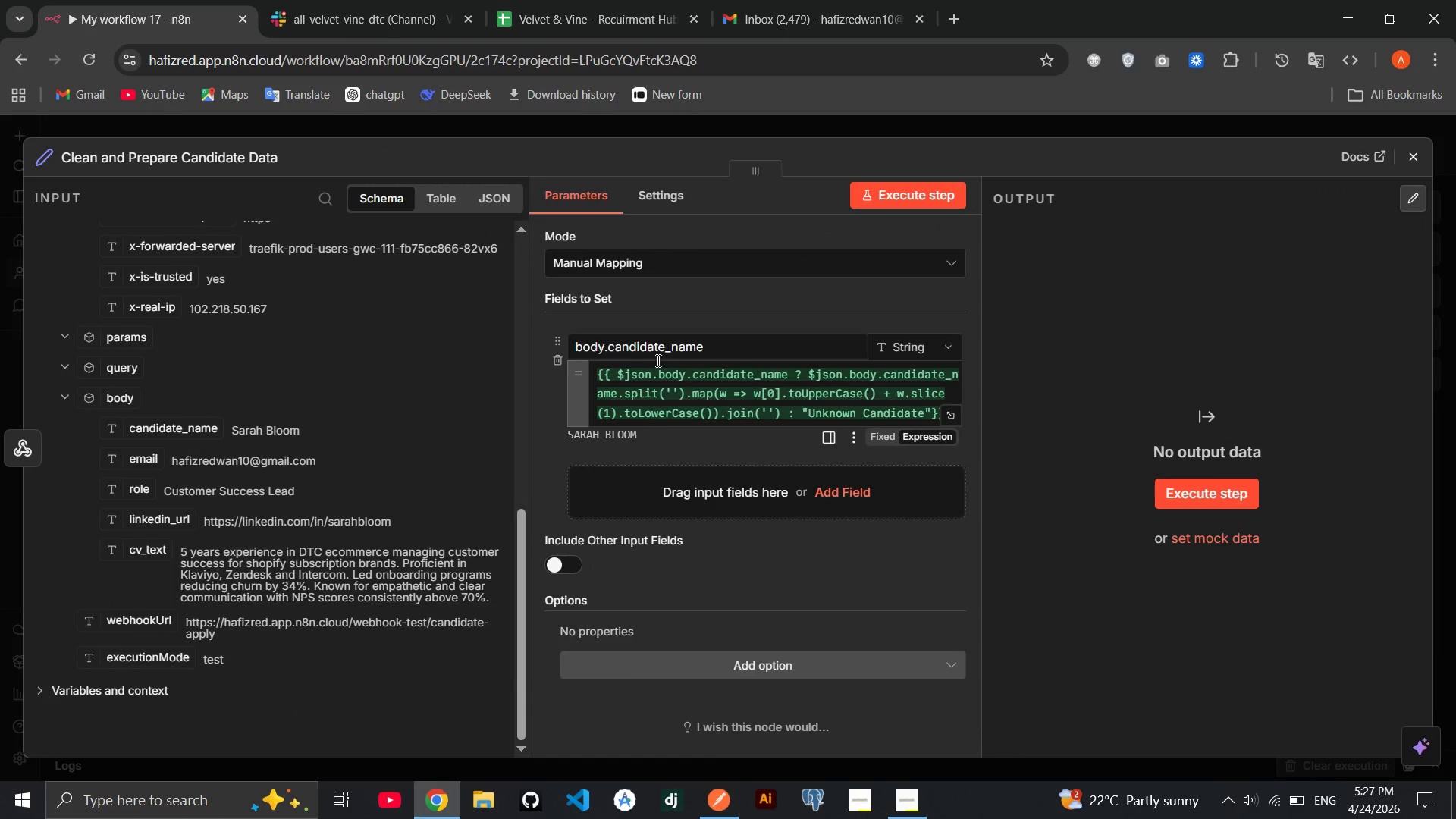 
left_click([612, 347])
 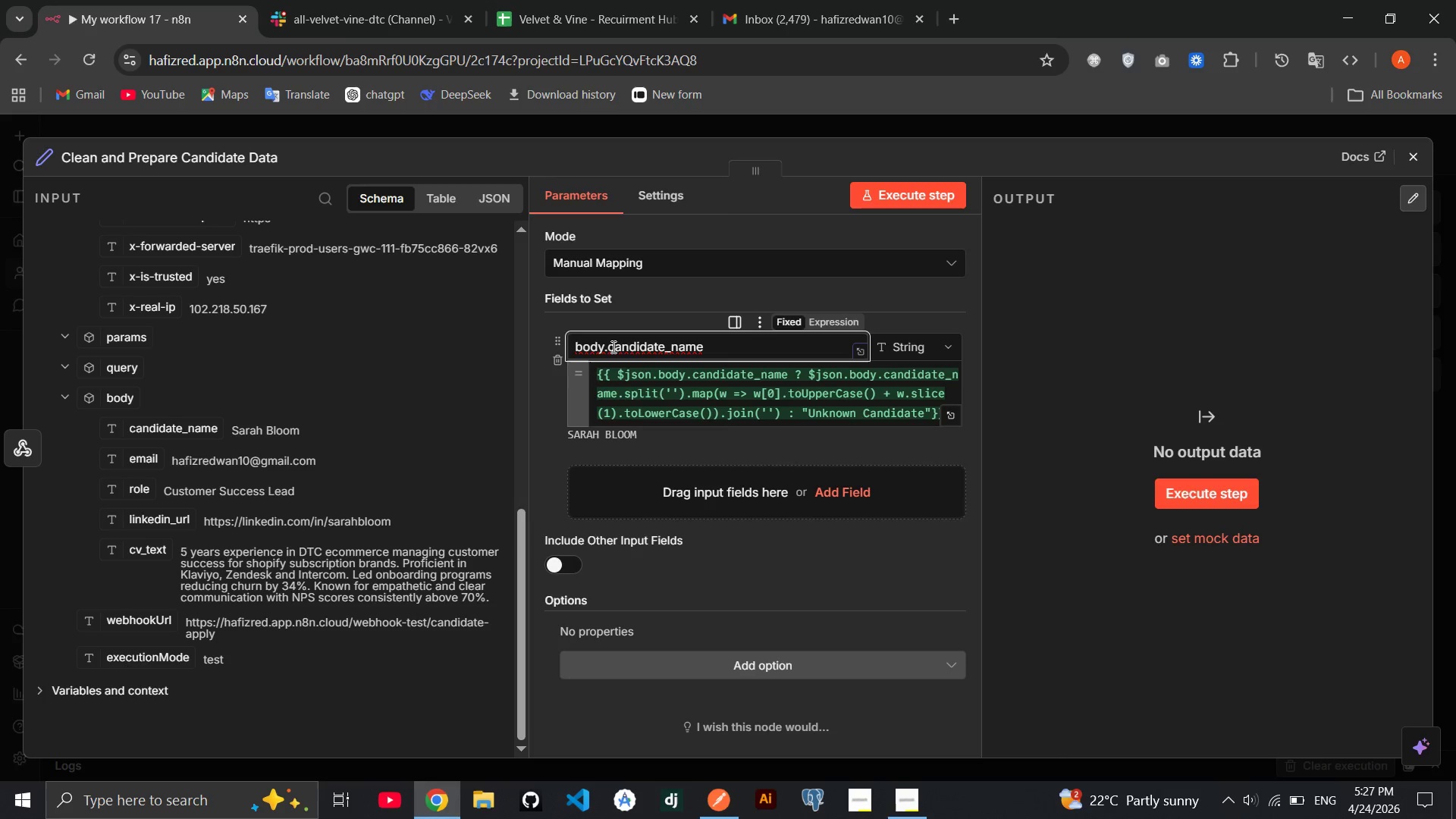 
key(ArrowLeft)
 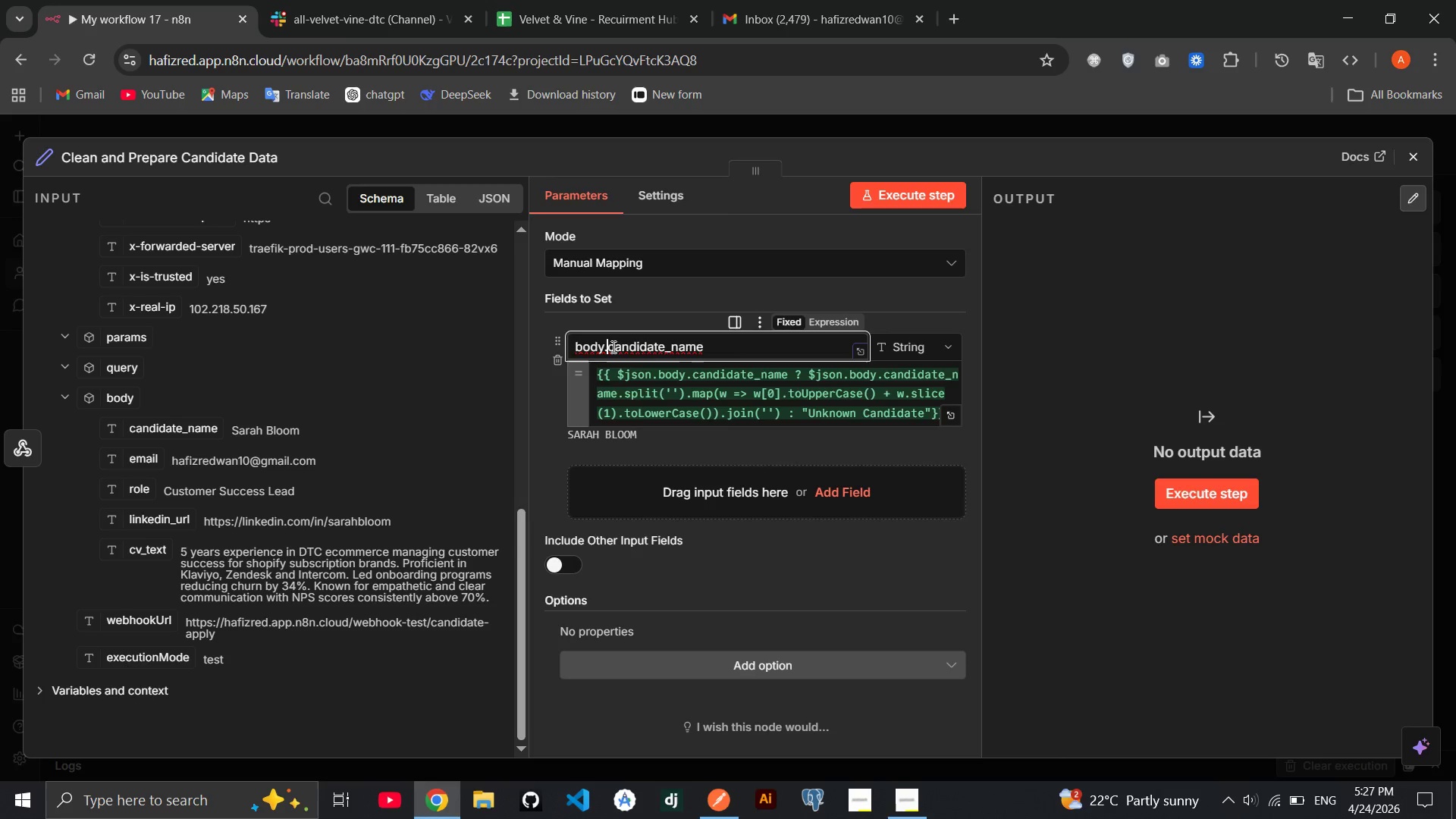 
key(Backspace)
 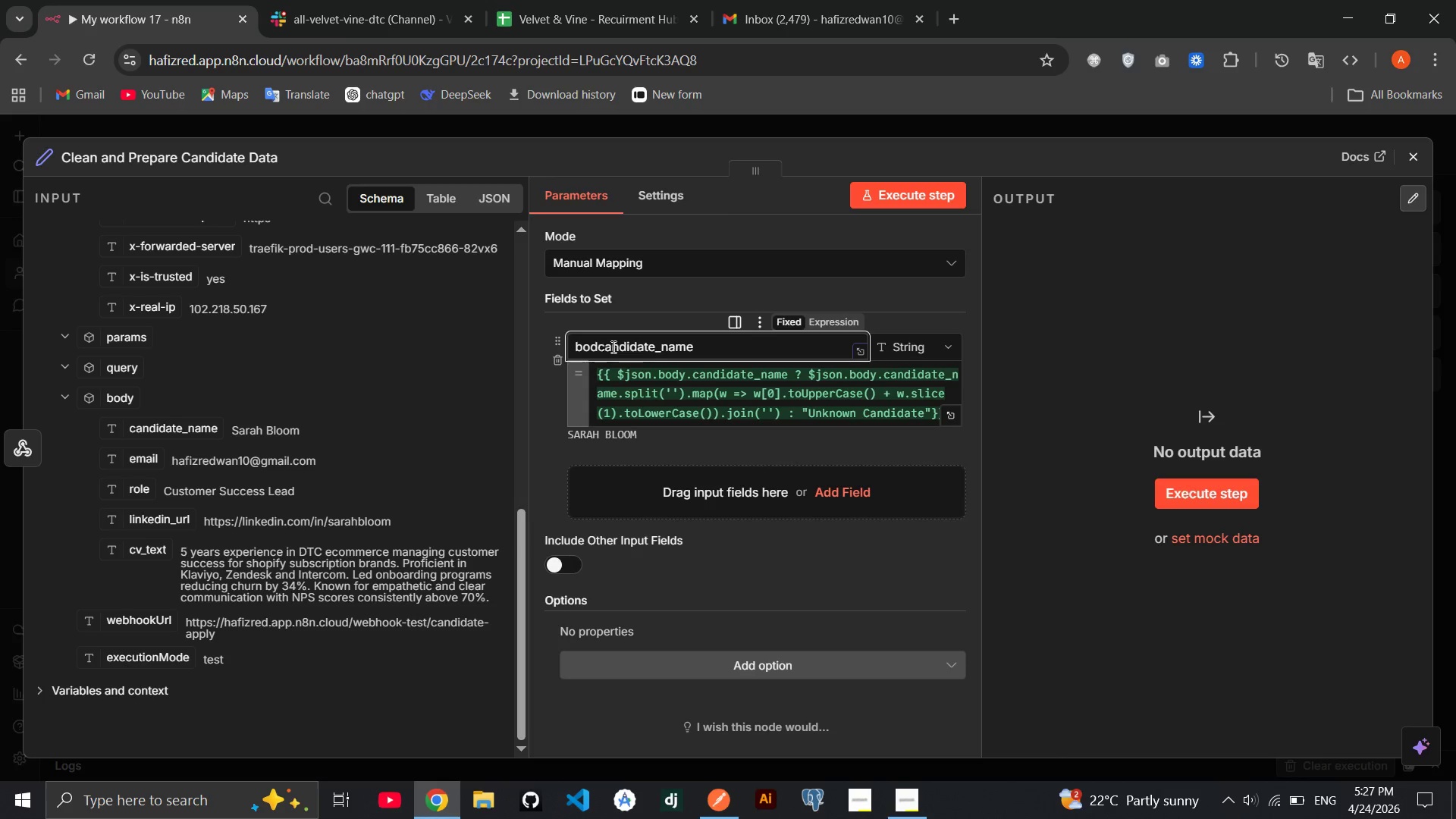 
key(Backspace)
 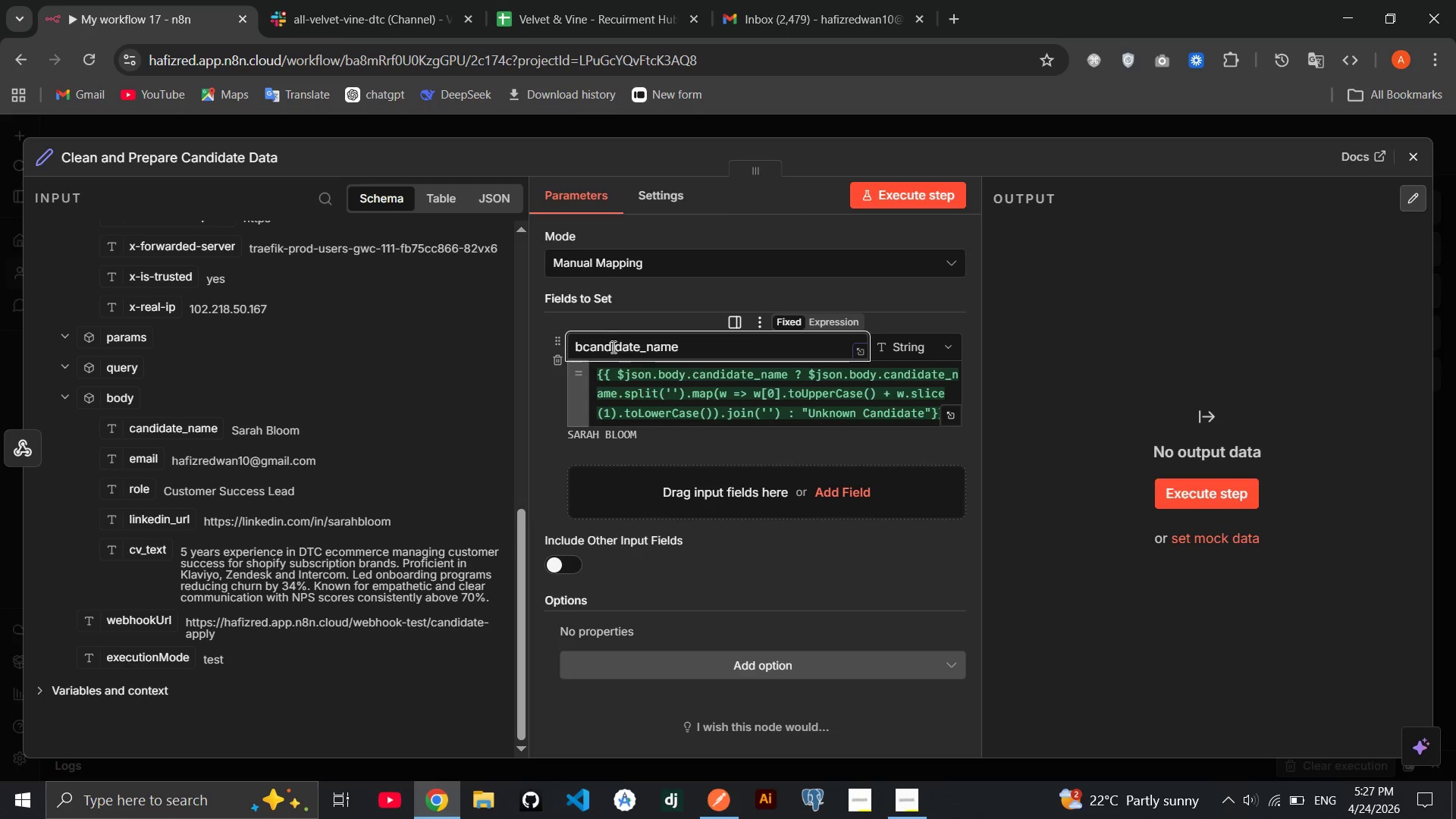 
key(Backspace)
 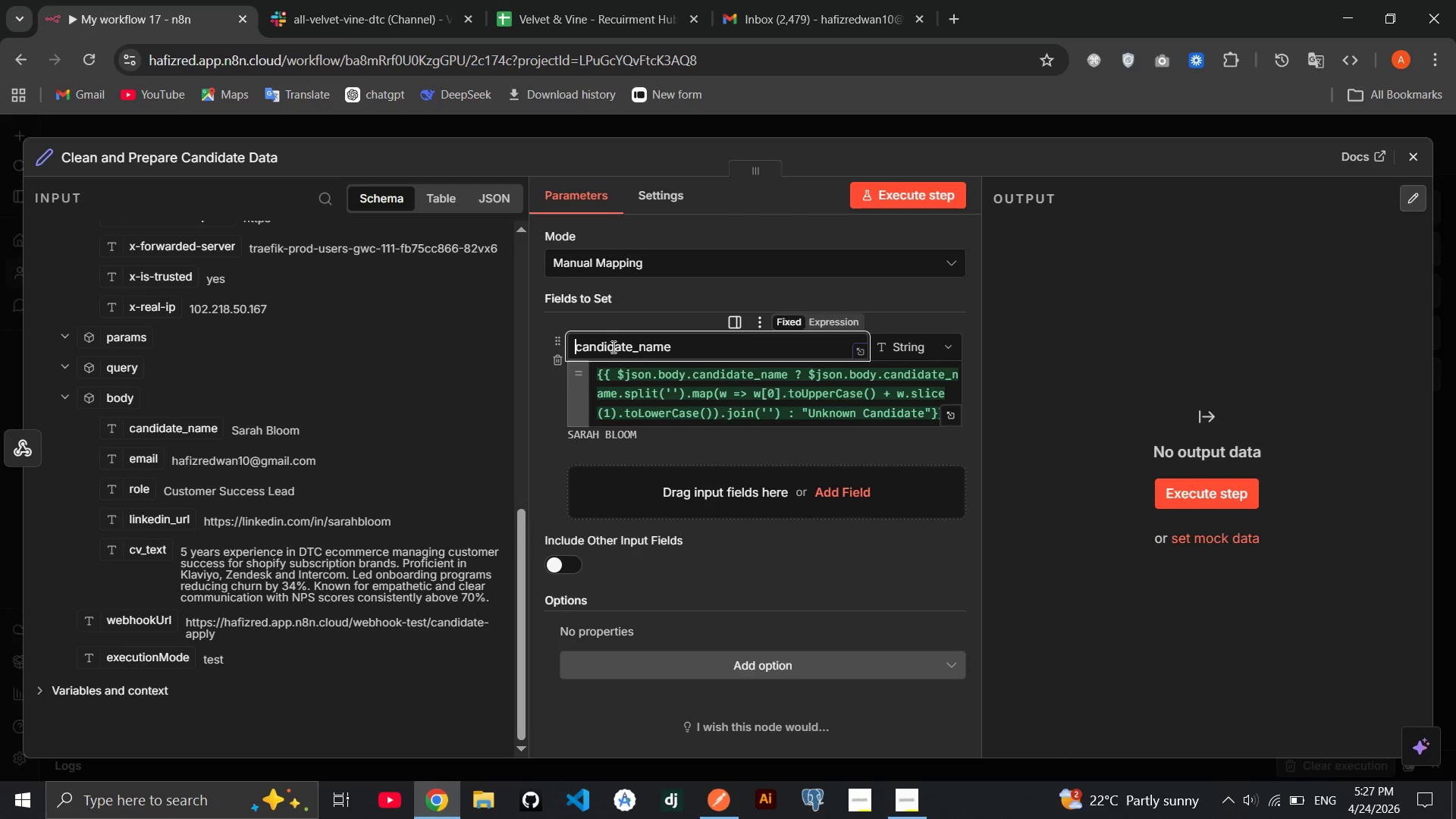 
key(Backspace)
 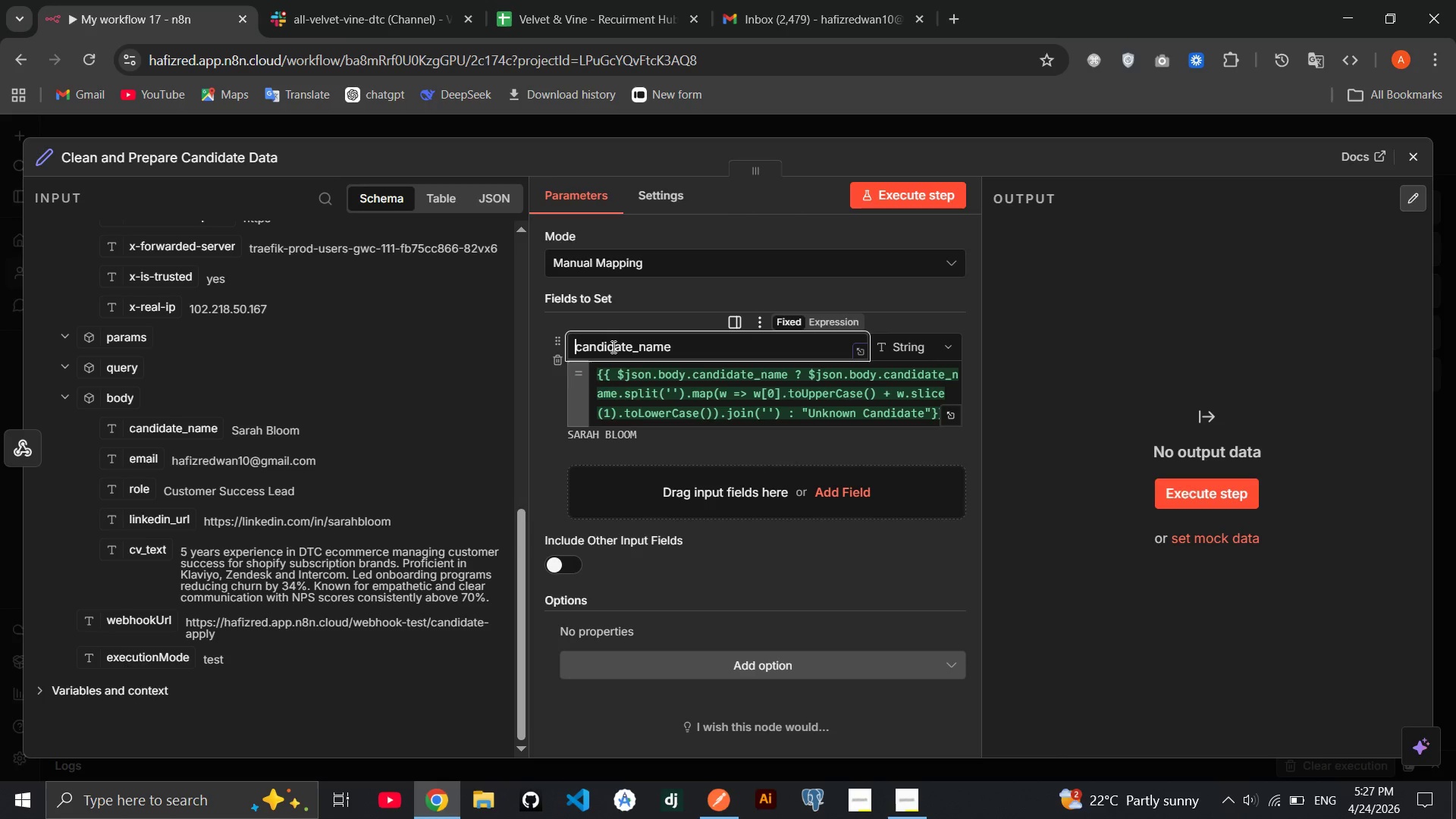 
key(Backspace)
 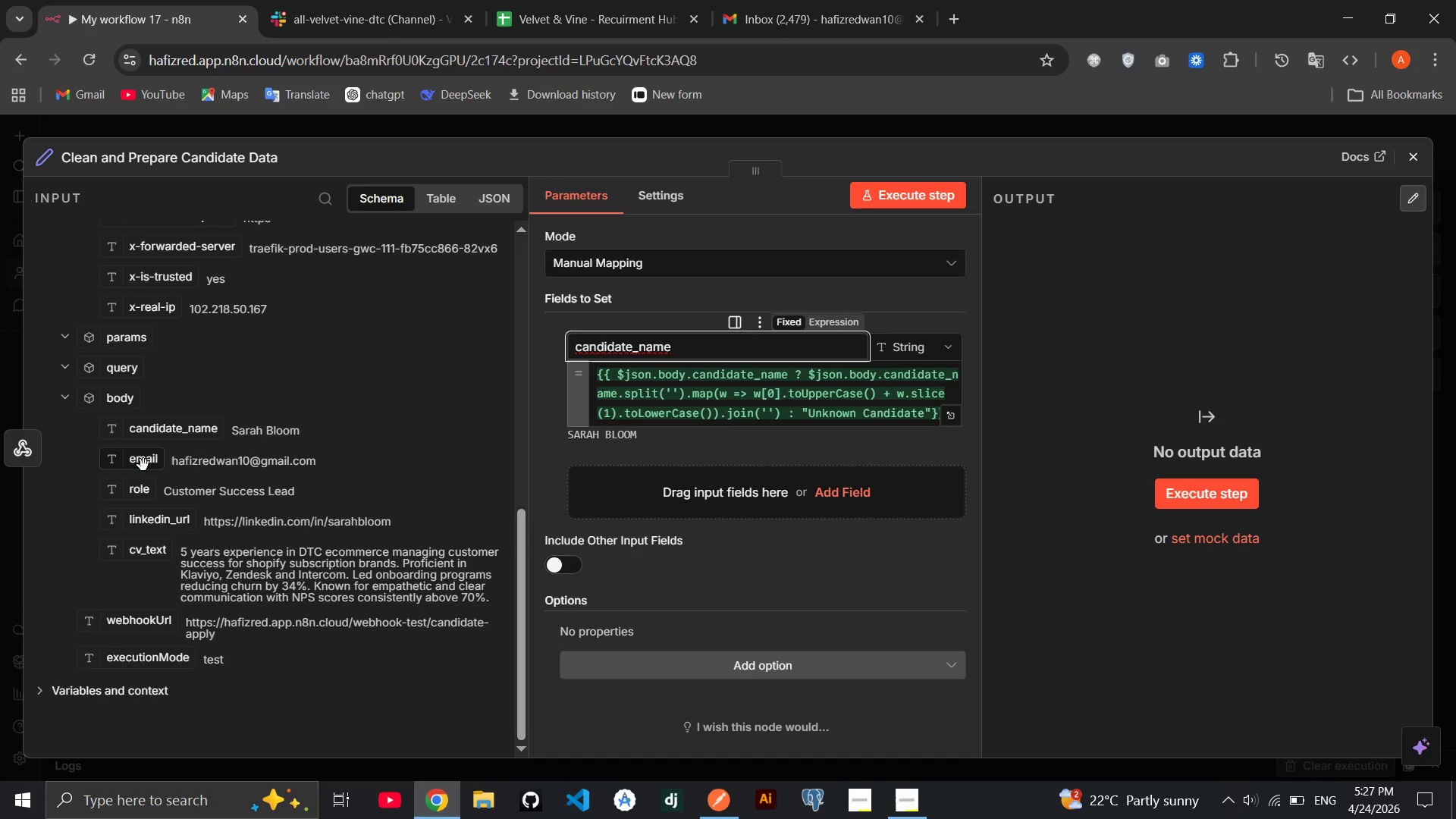 
left_click_drag(start_coordinate=[141, 465], to_coordinate=[631, 497])
 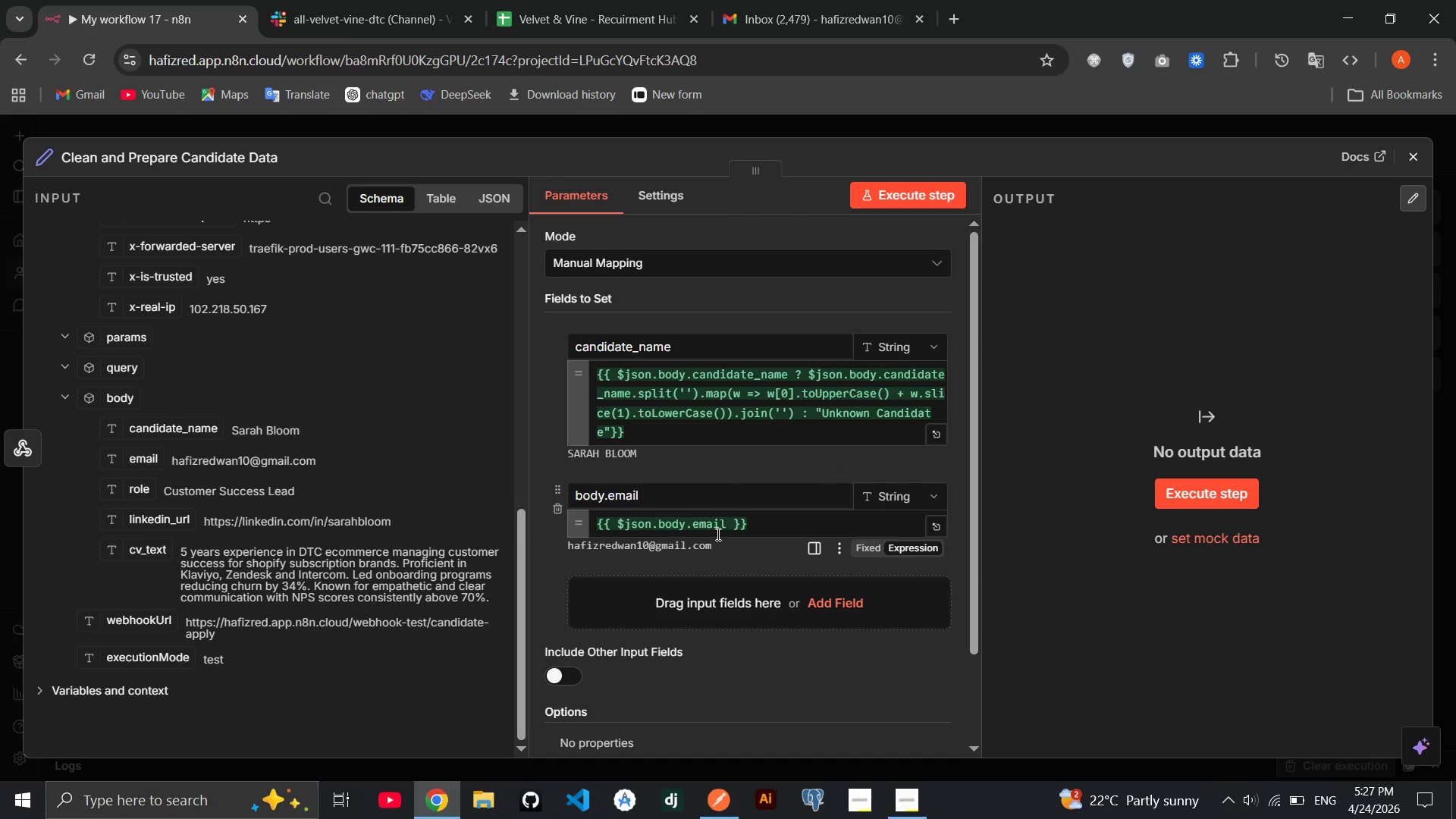 
left_click([726, 522])
 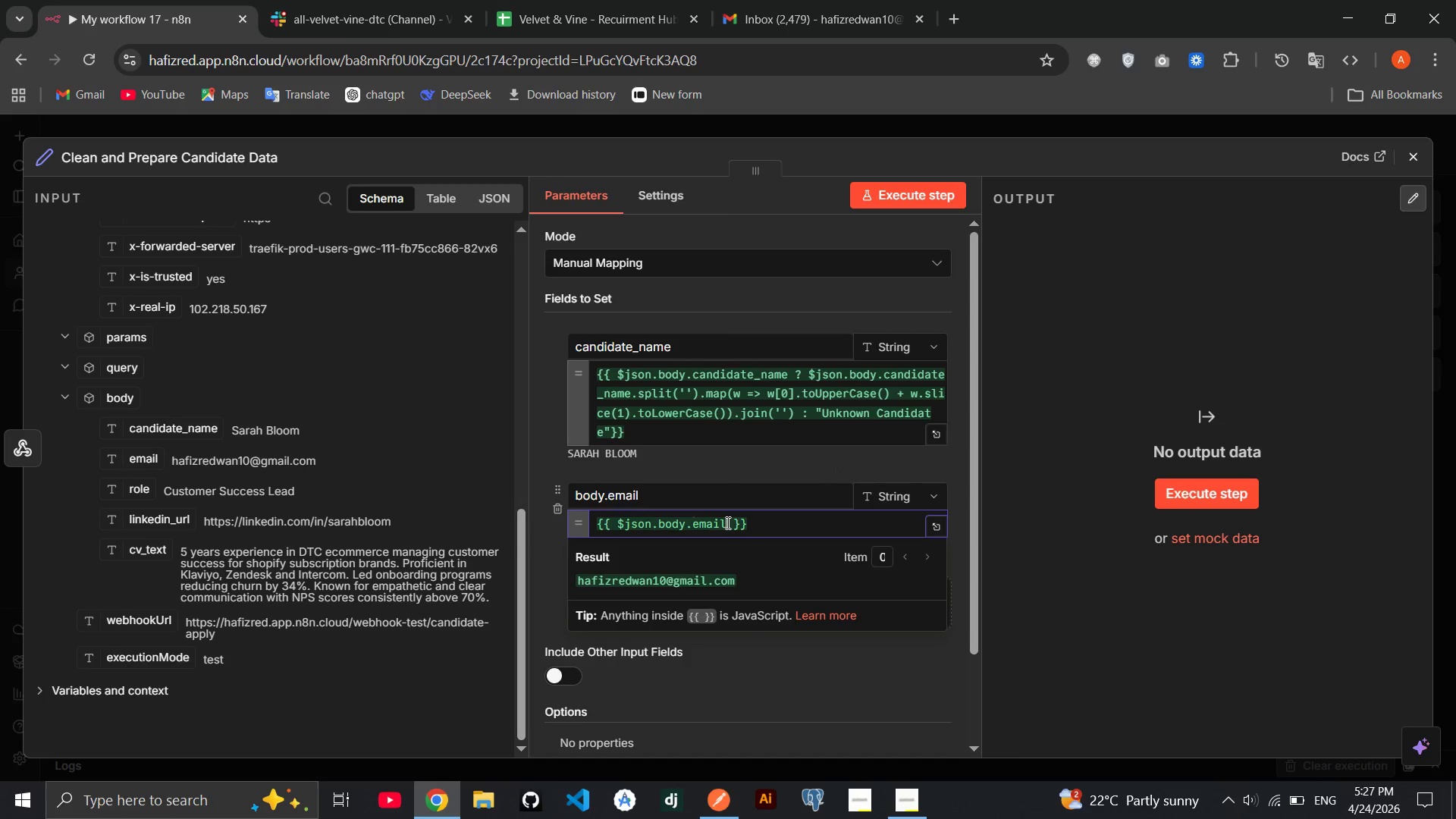 
key(Space)
 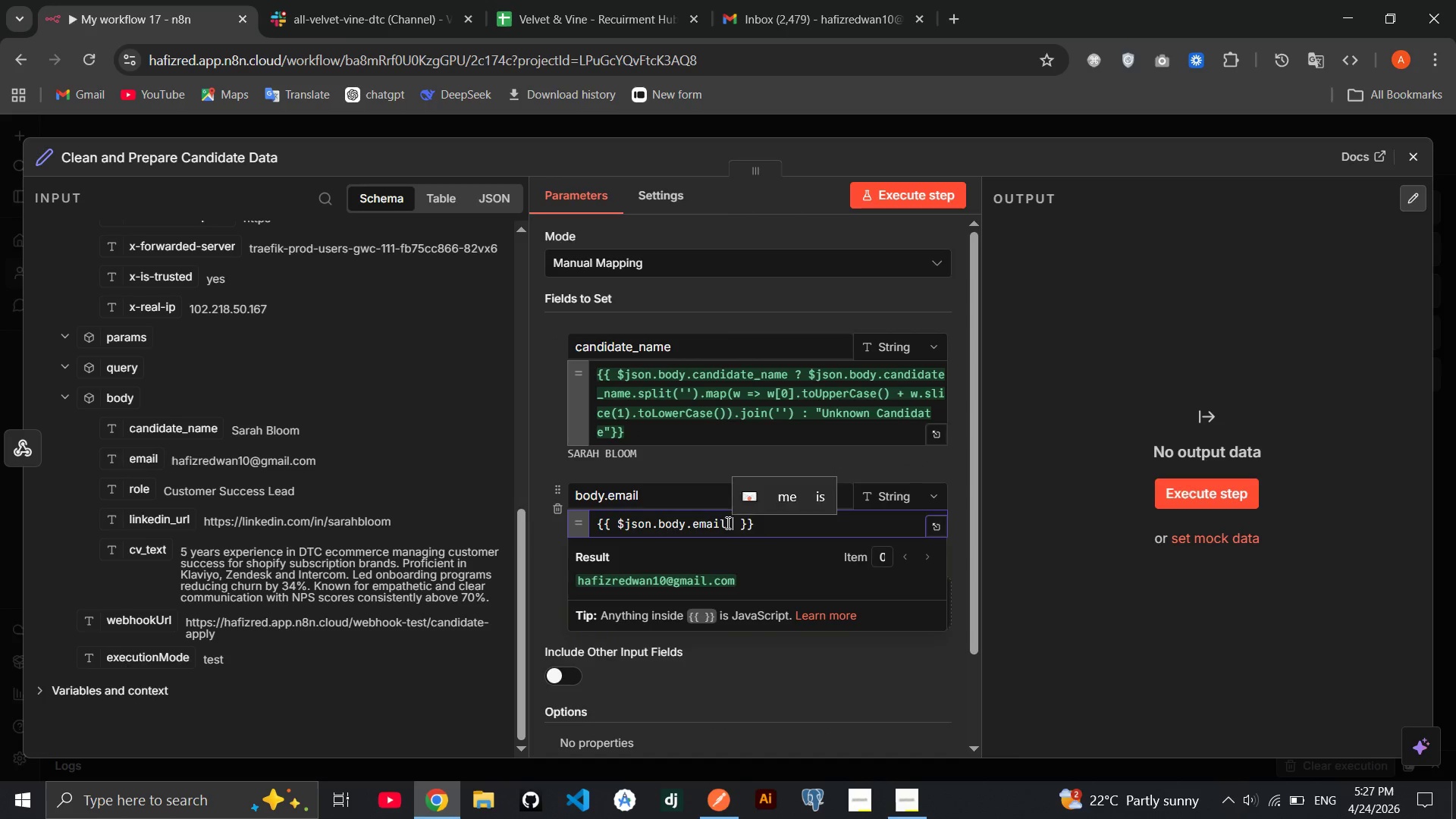 
key(Shift+ShiftRight)
 